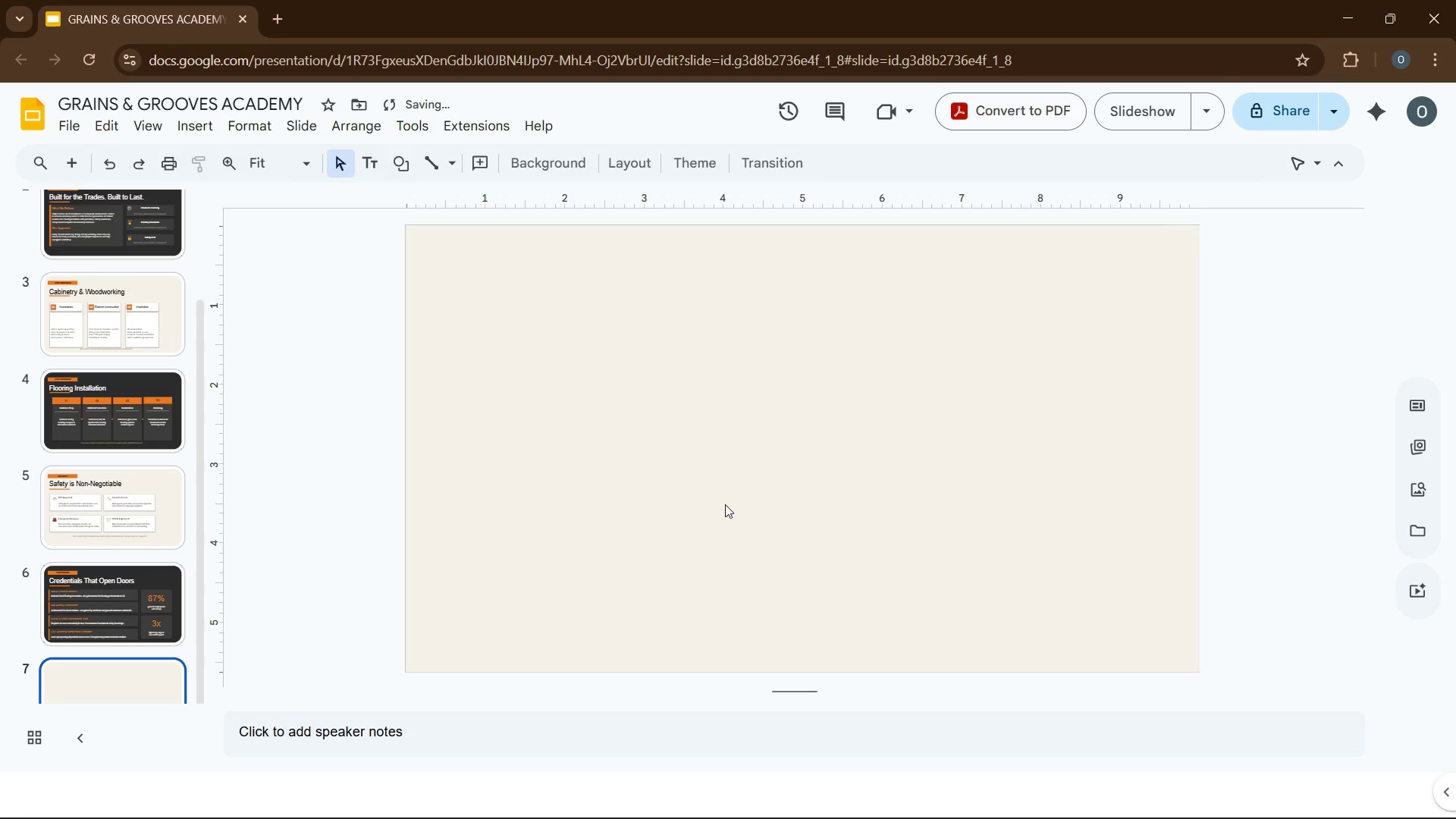 
key(Control+X)
 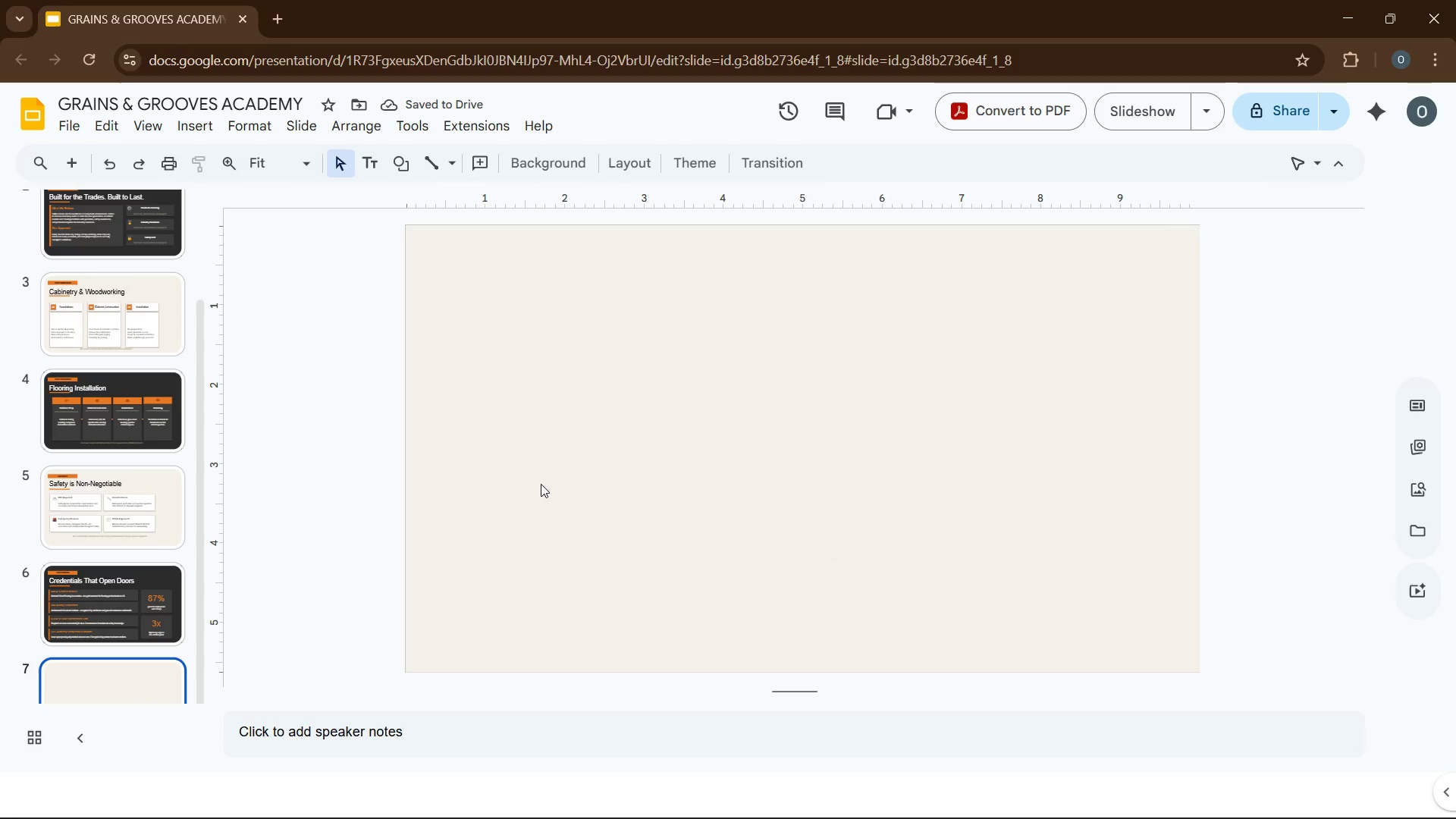 
key(Control+V)
 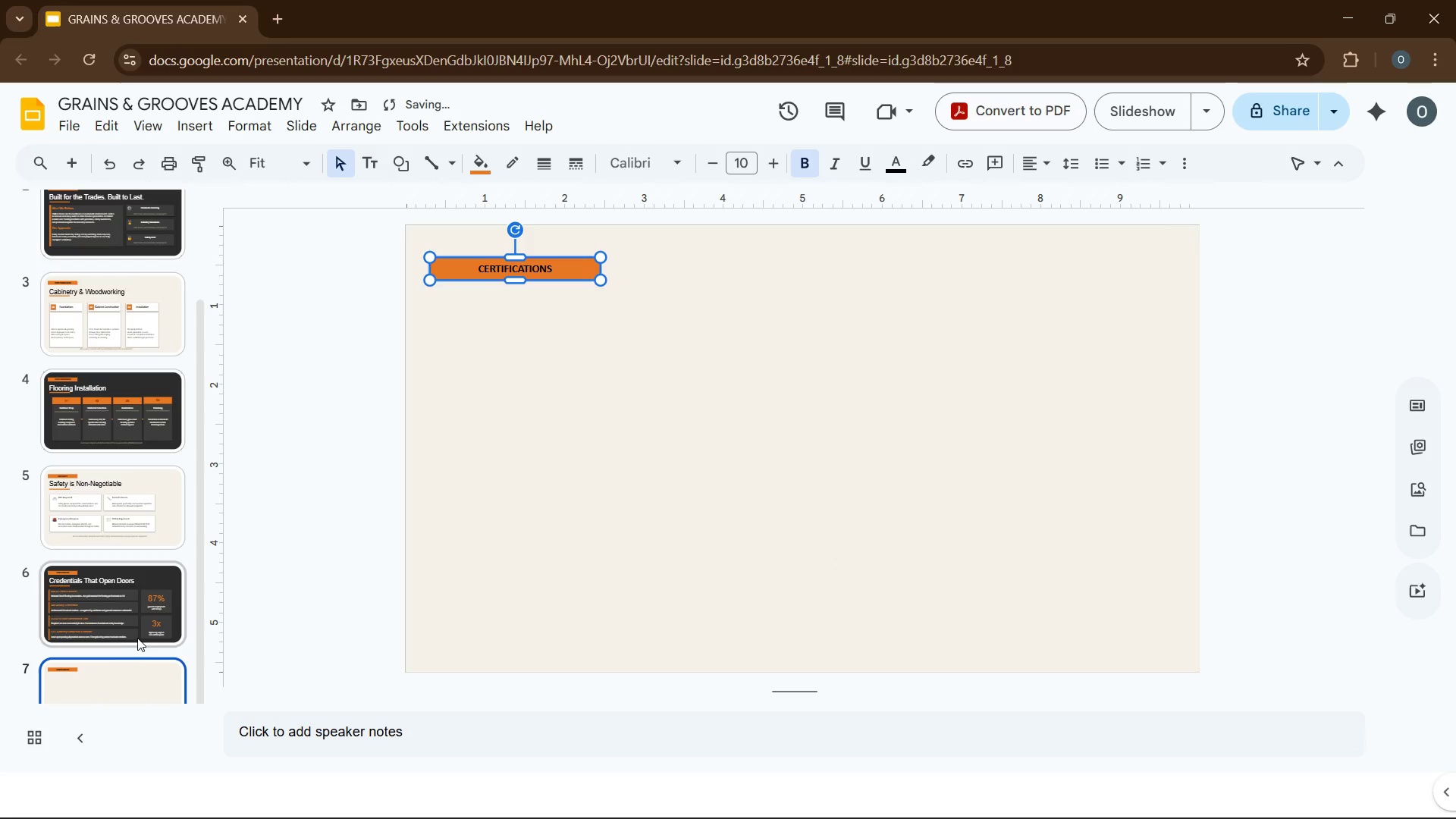 
left_click([136, 654])
 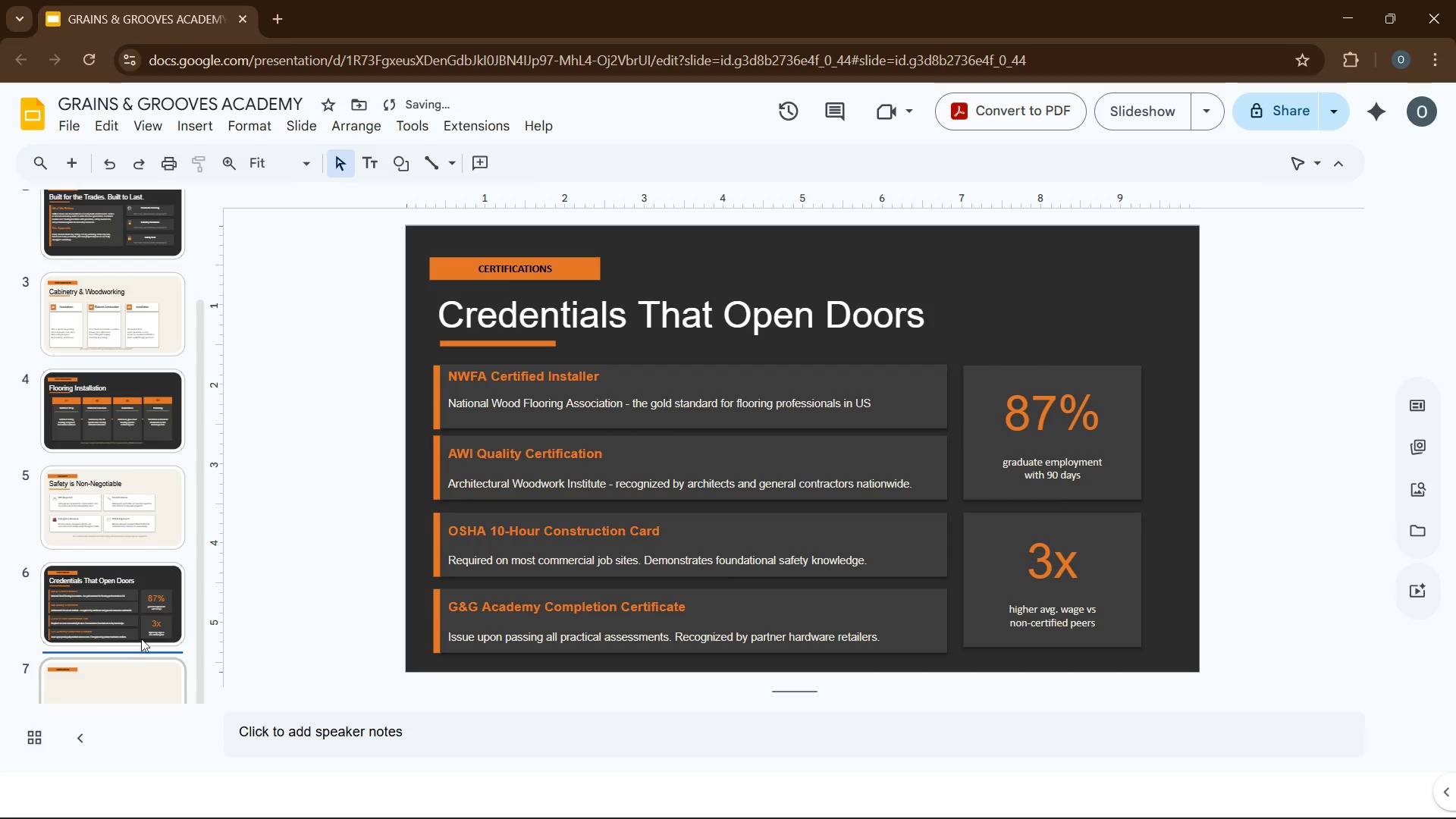 
left_click([143, 635])
 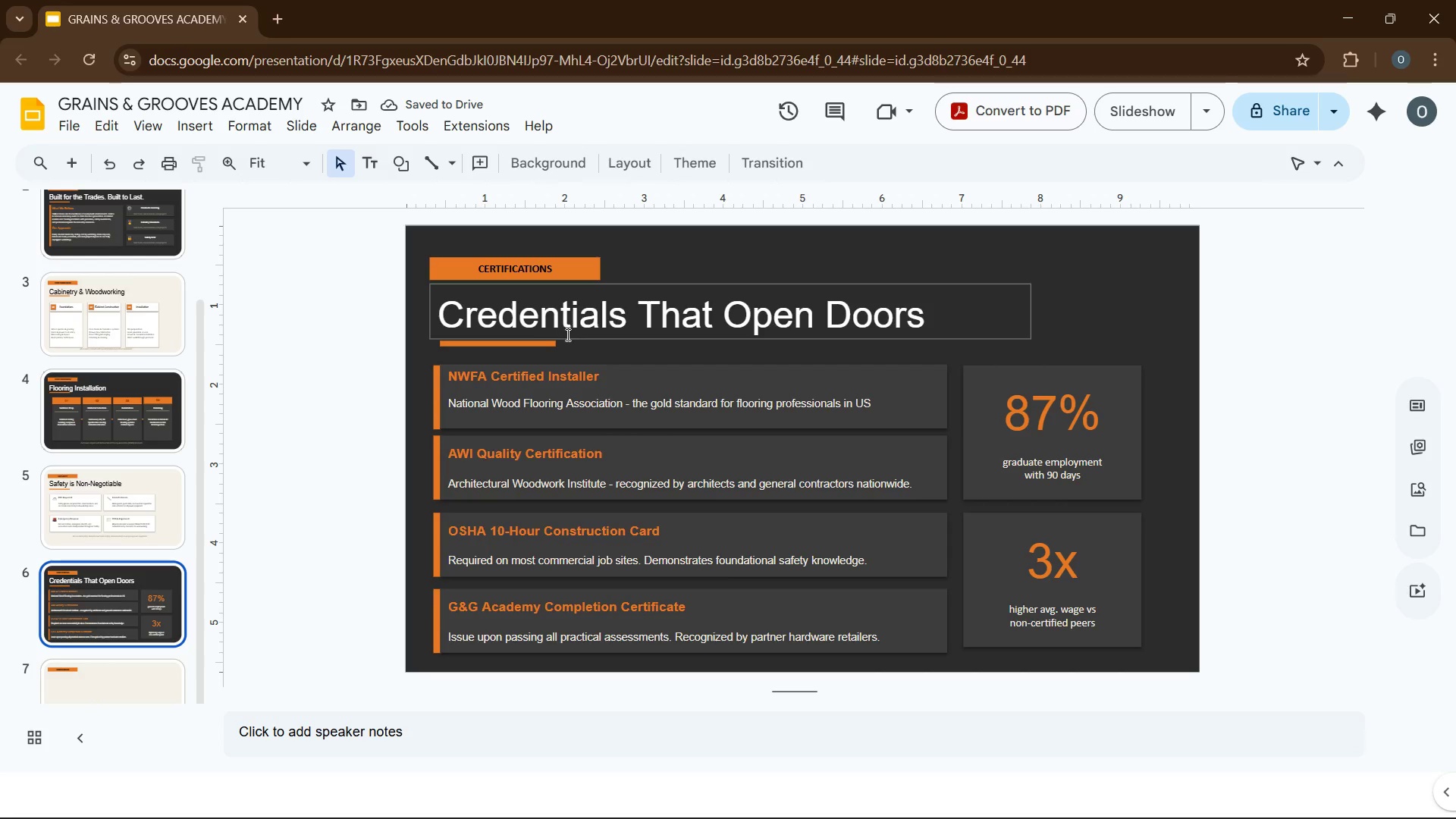 
left_click([566, 340])
 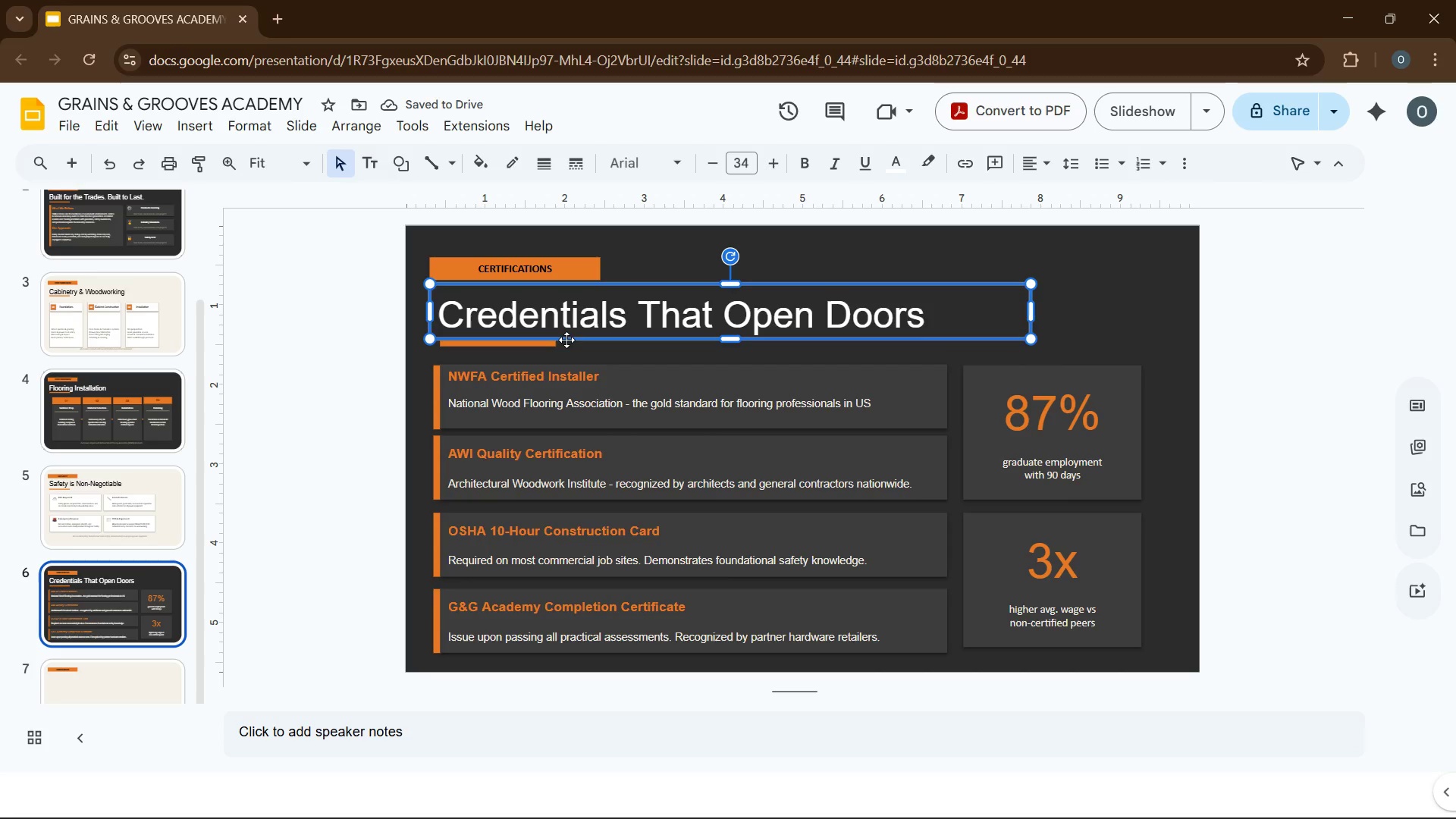 
key(Control+C)
 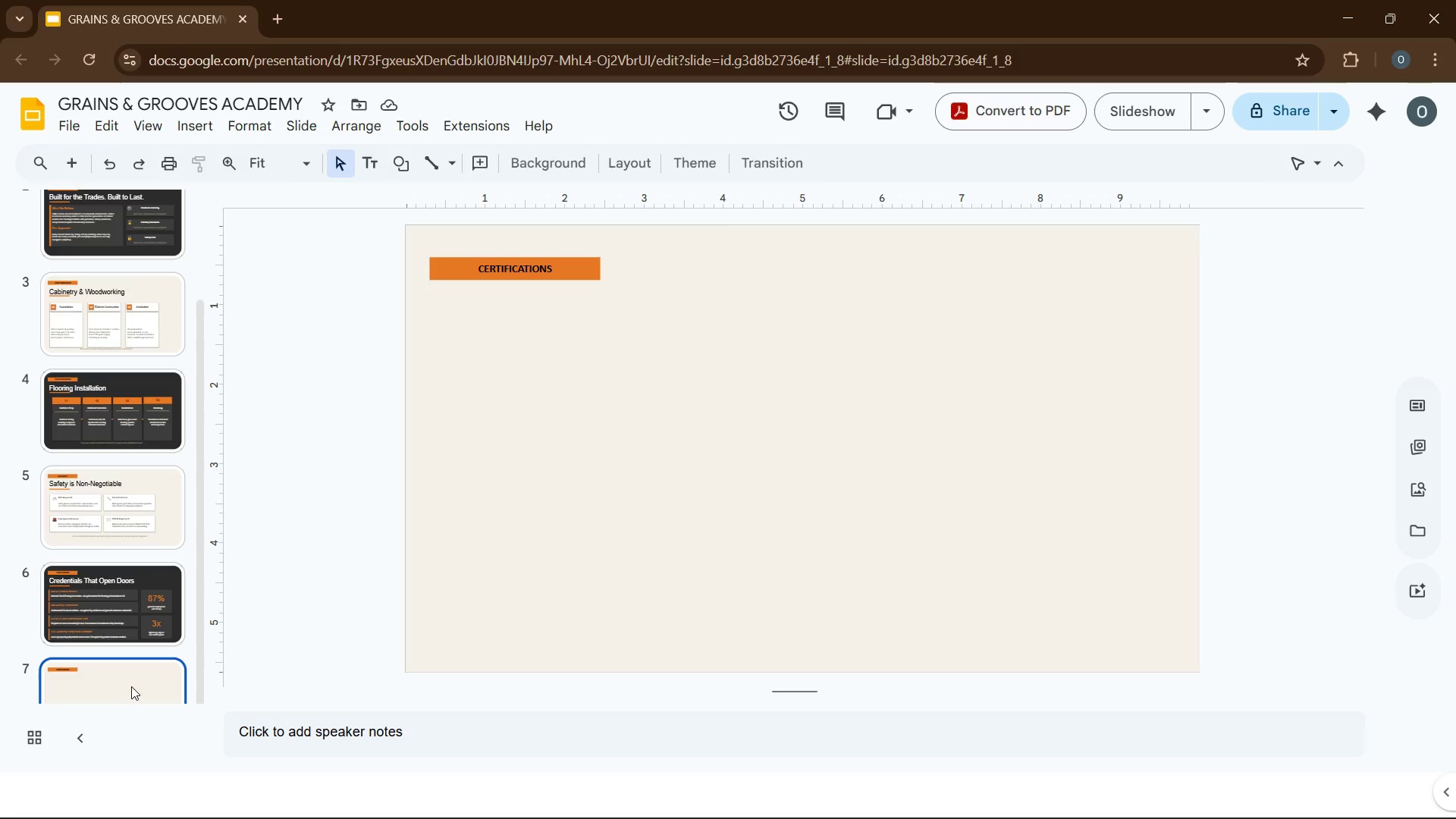 
double_click([607, 548])
 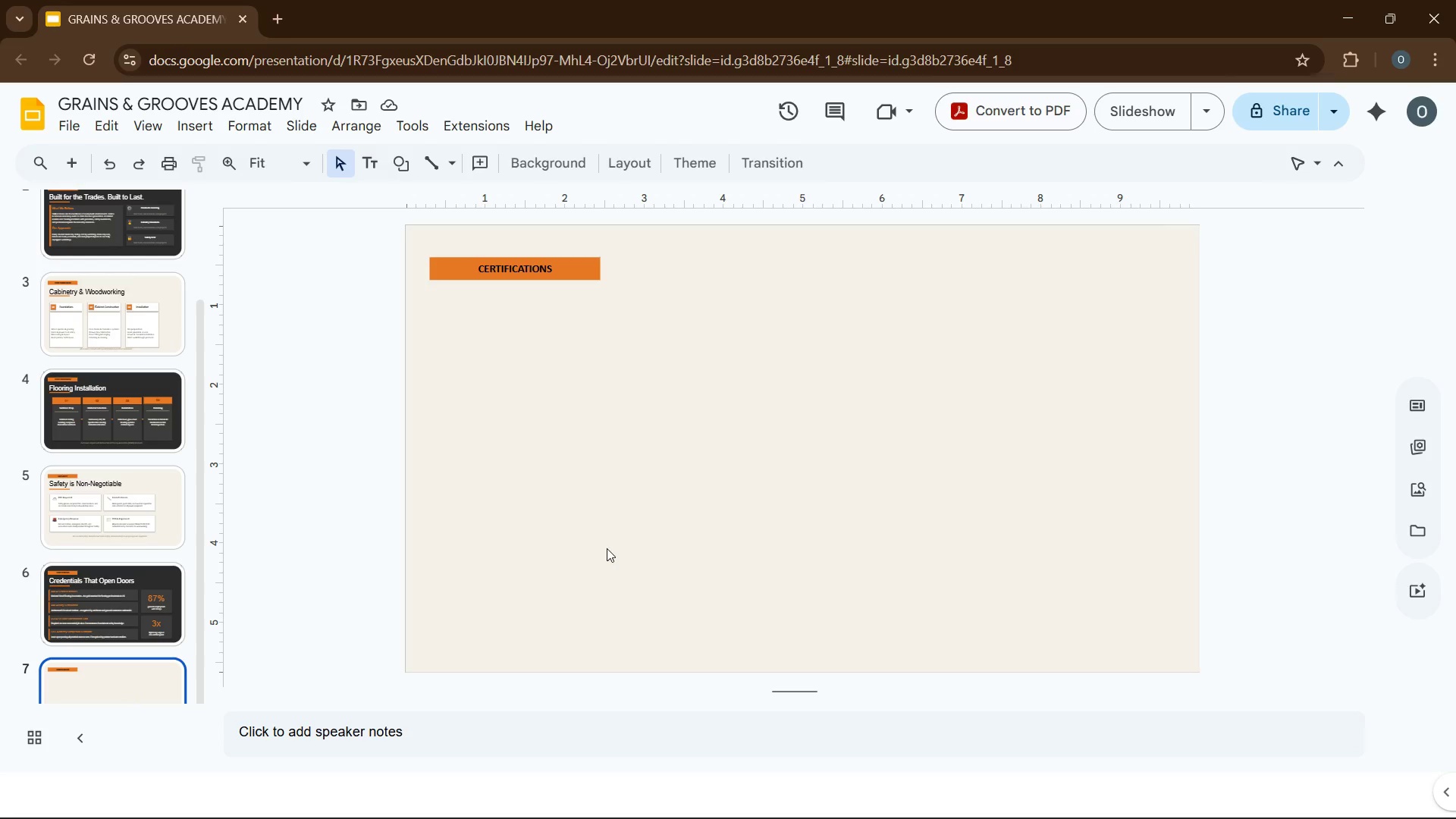 
key(Control+V)
 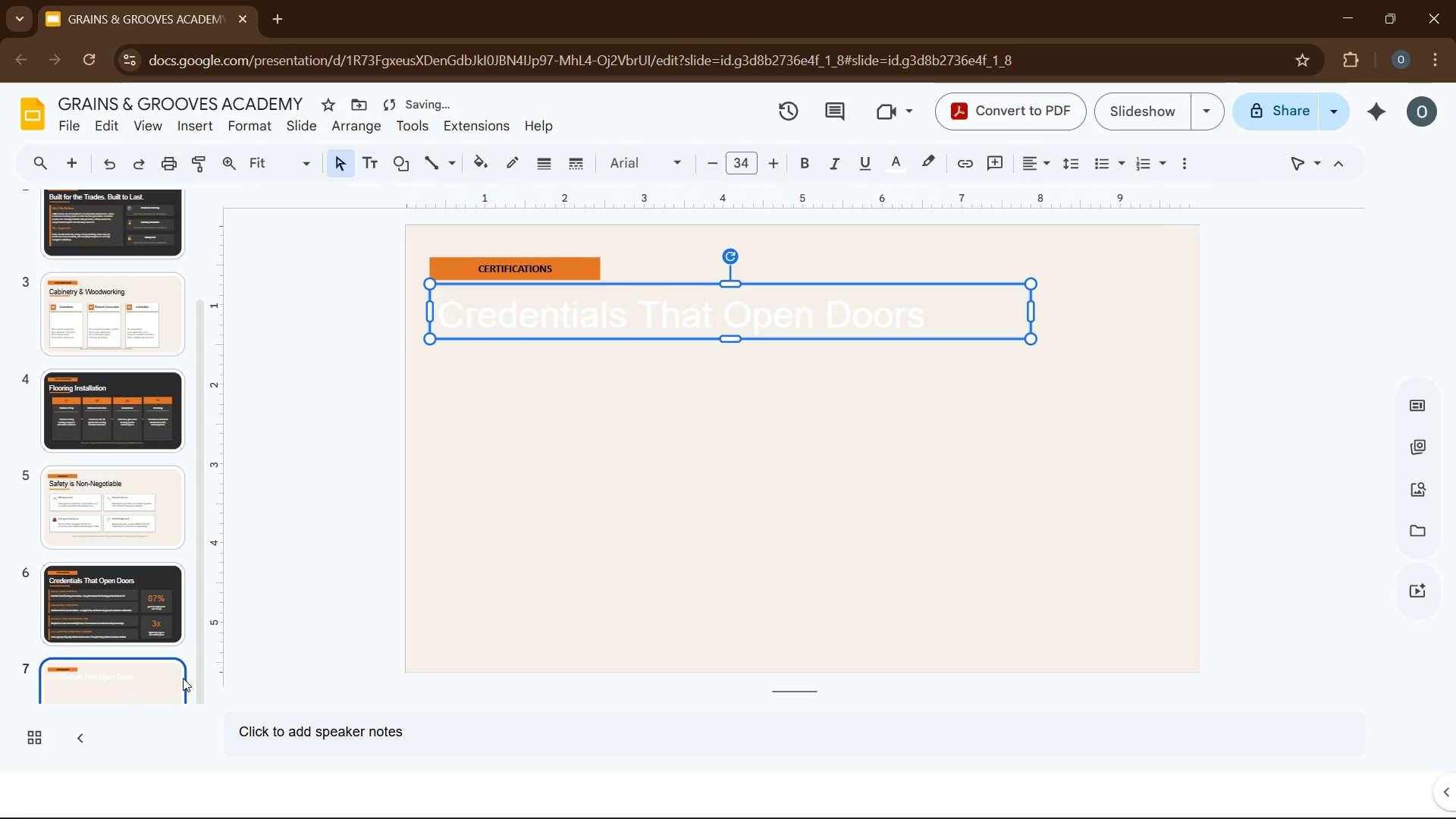 
left_click([170, 694])
 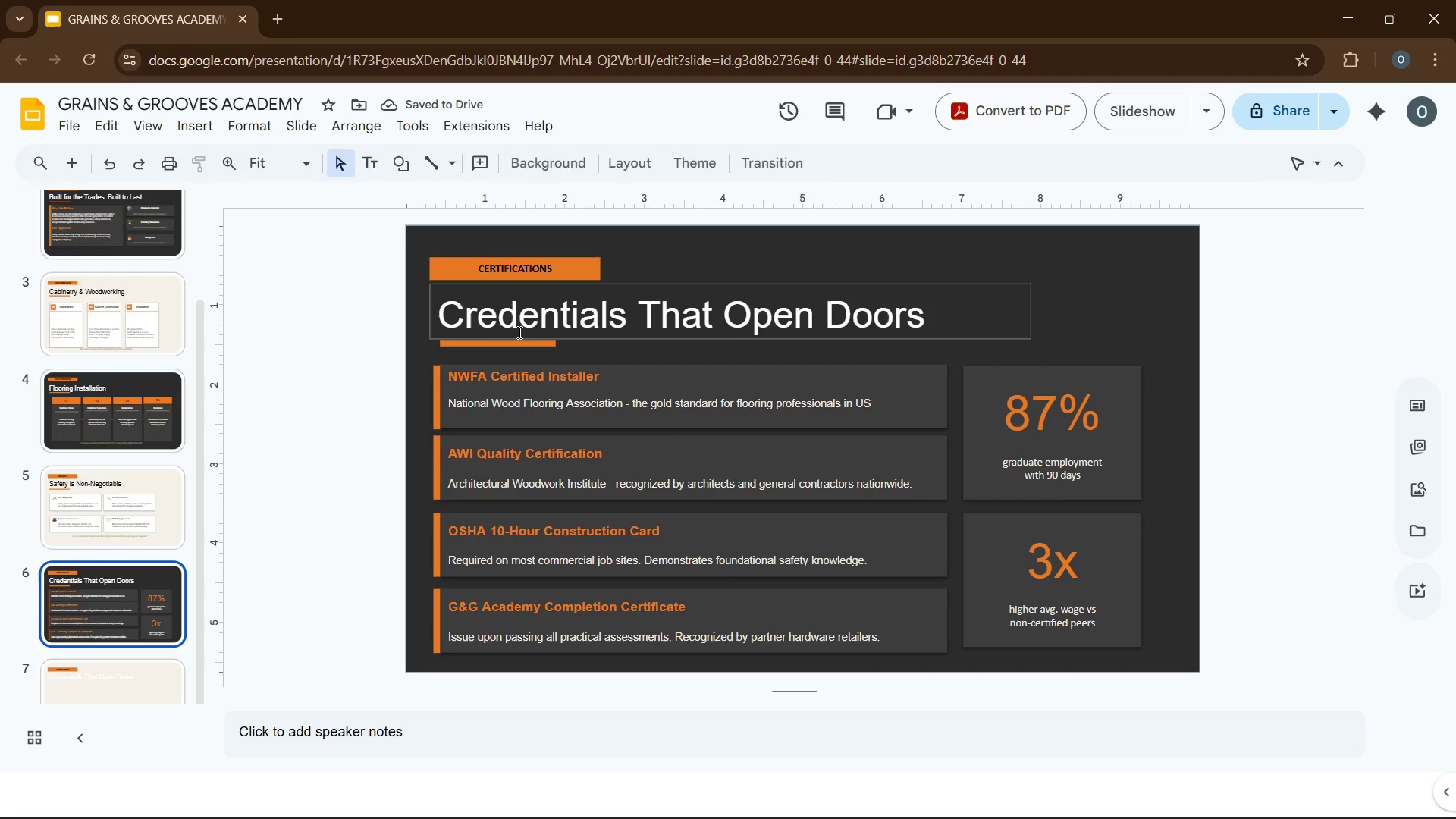 
left_click([515, 343])
 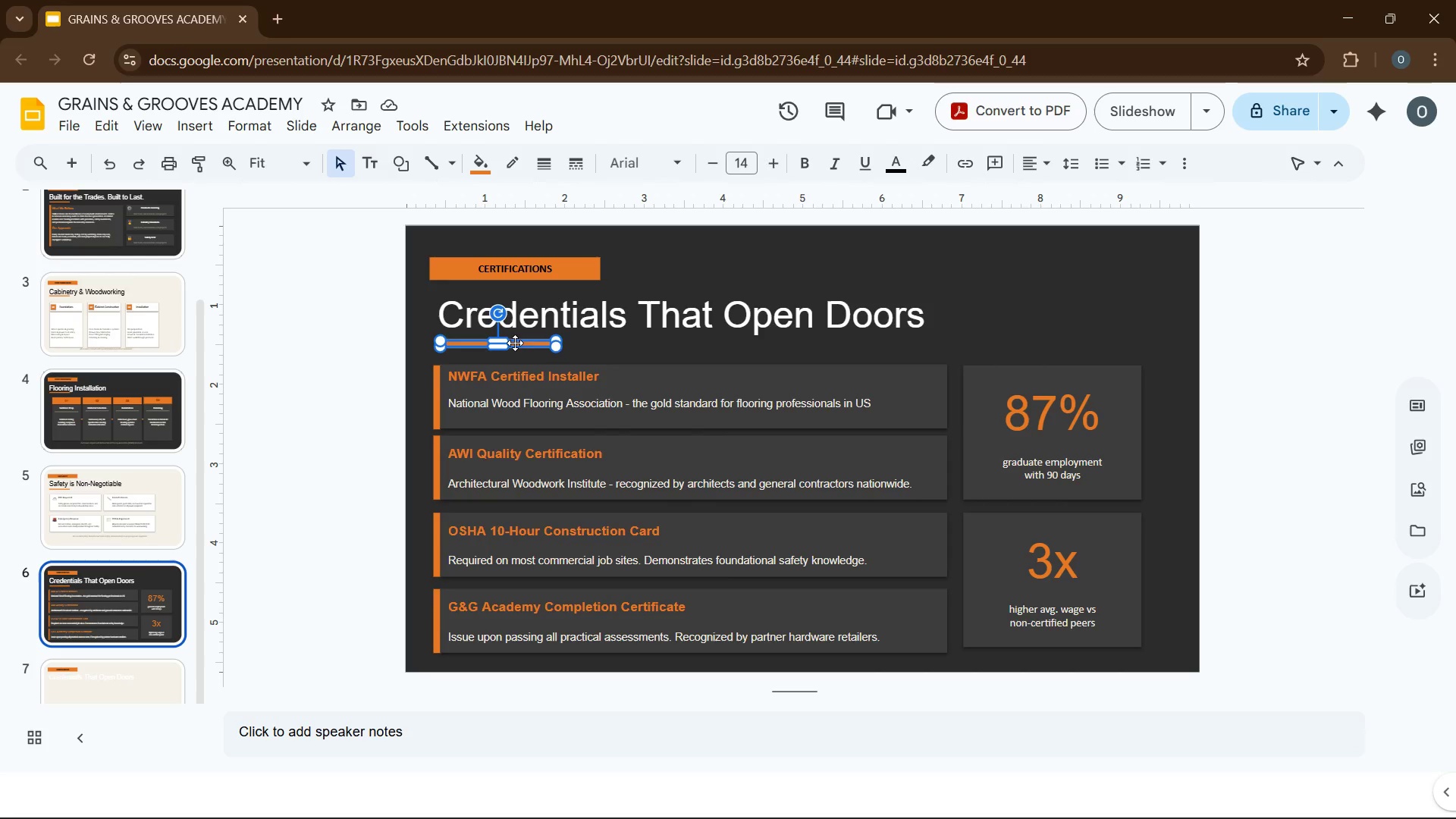 
key(Control+C)
 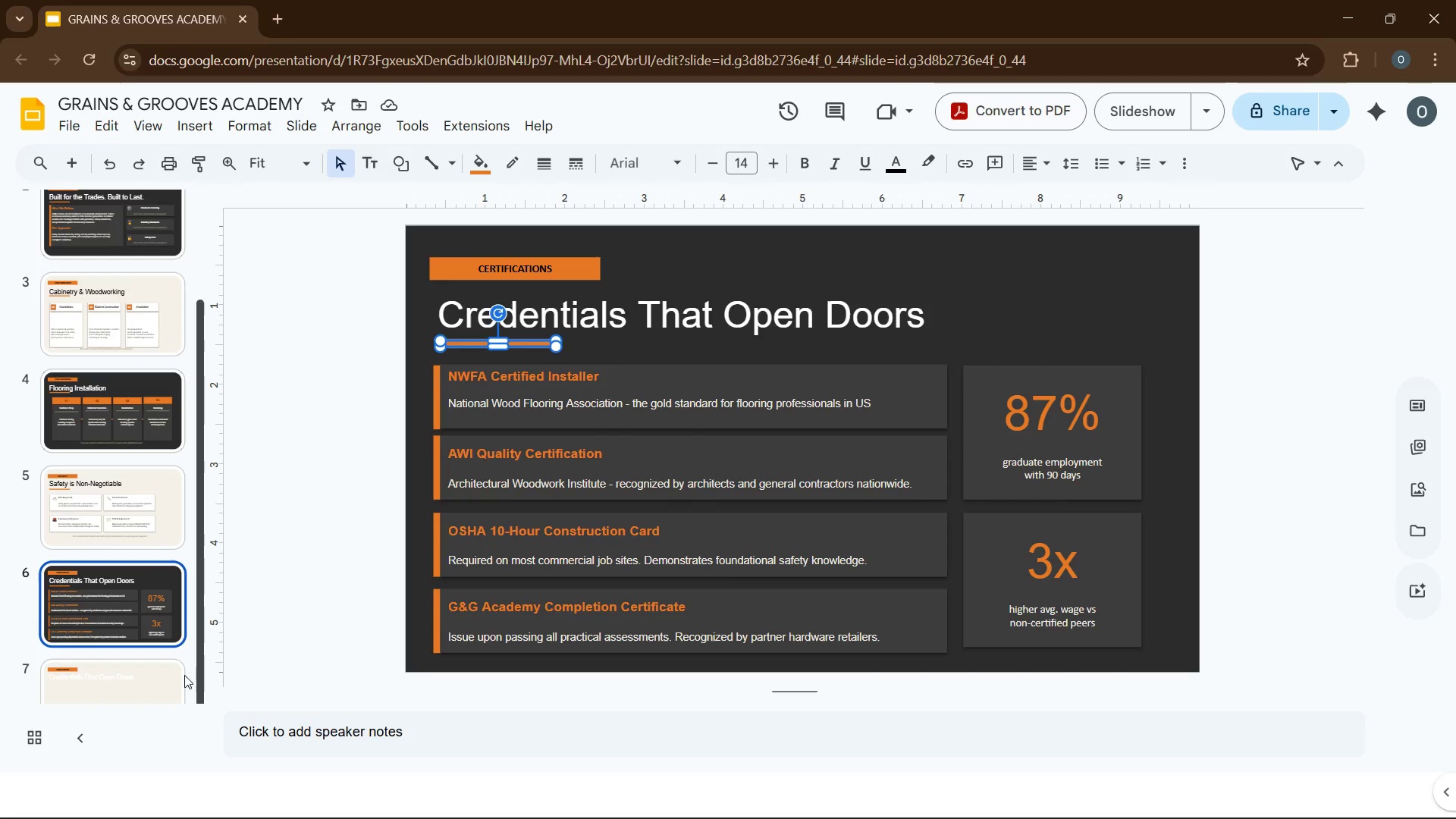 
left_click([180, 677])
 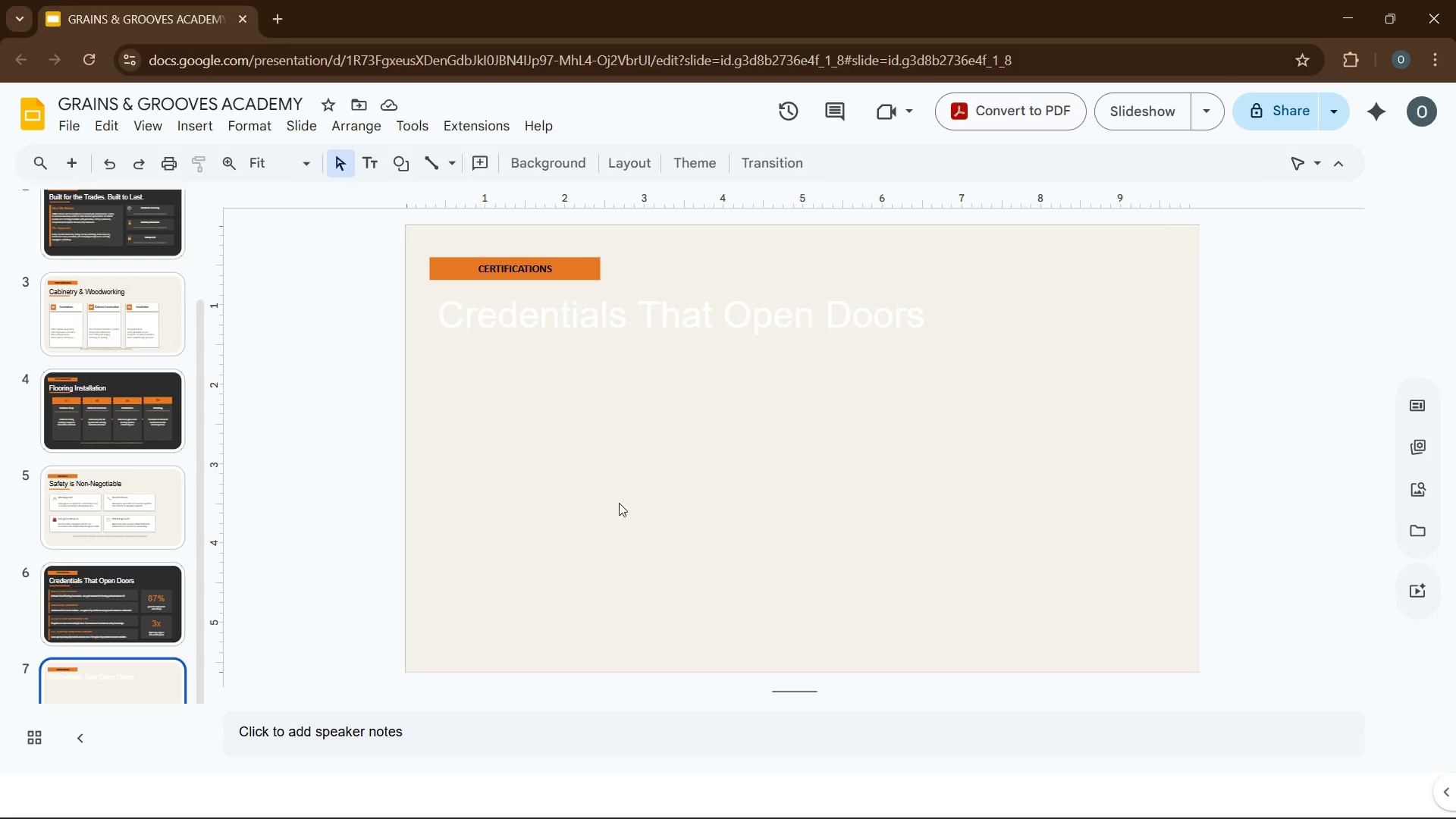 
left_click([662, 485])
 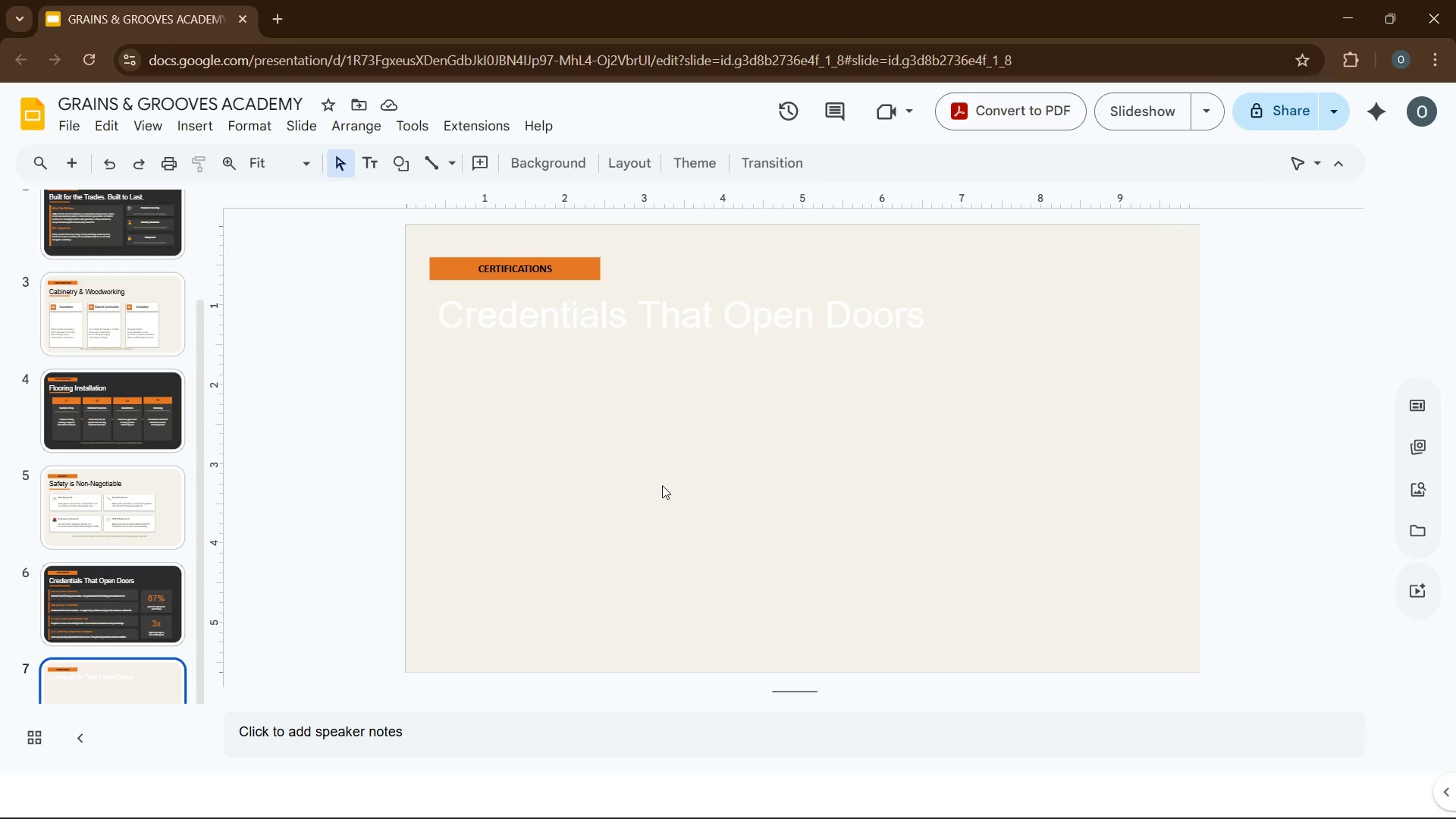 
key(Control+V)
 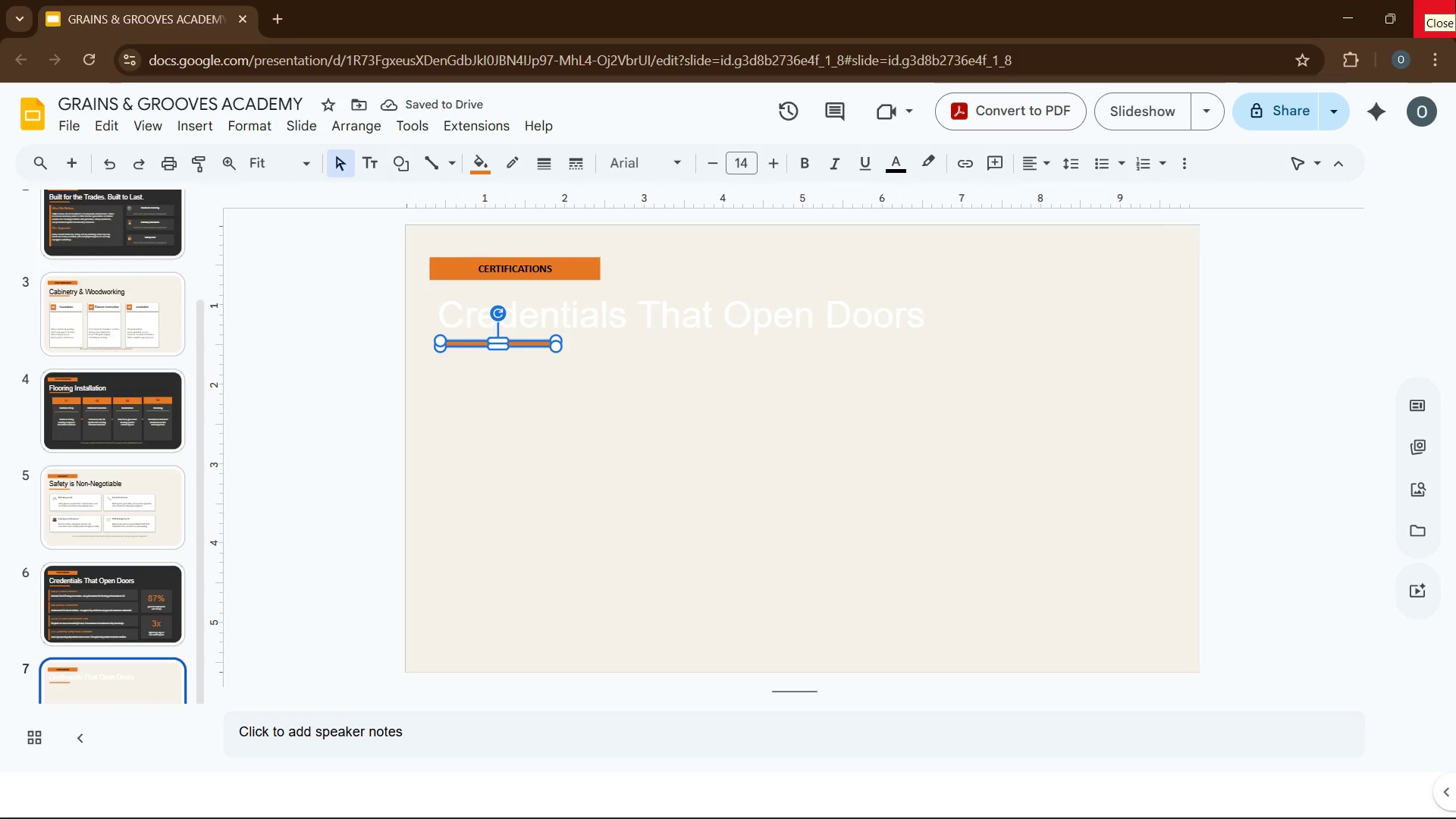 
wait(9.05)
 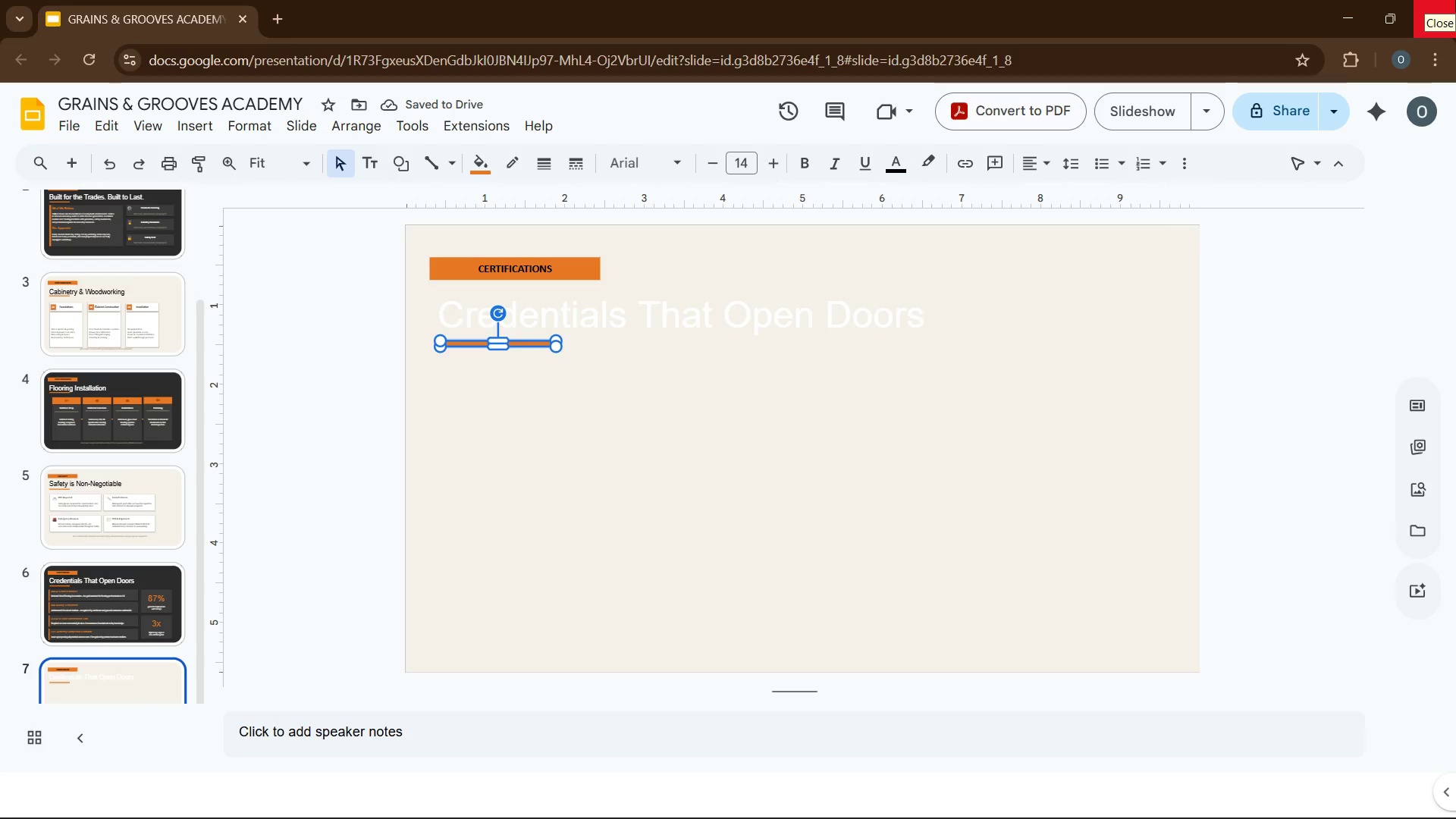 
double_click([511, 268])
 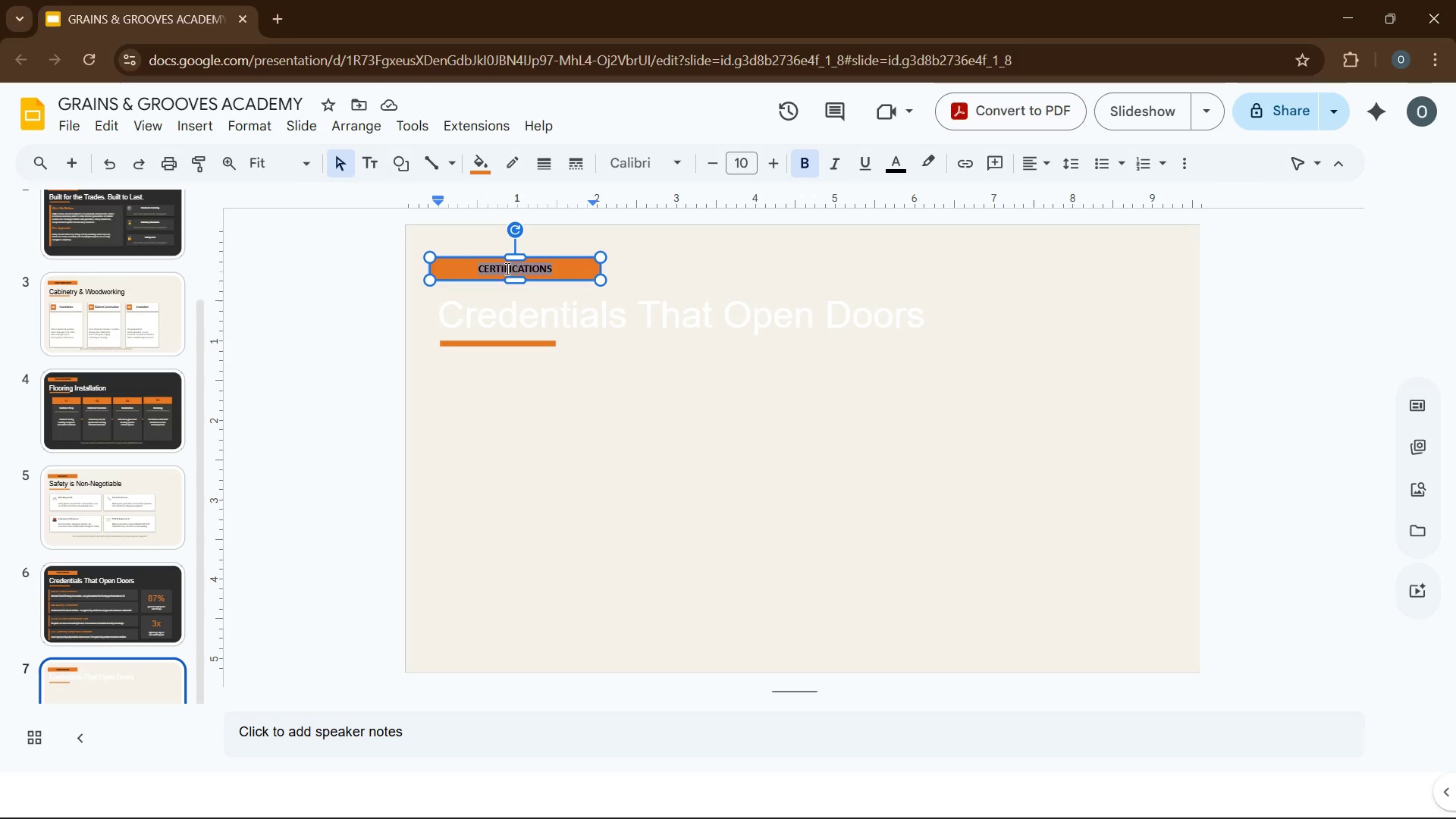 
type(ENROLLMEN)
 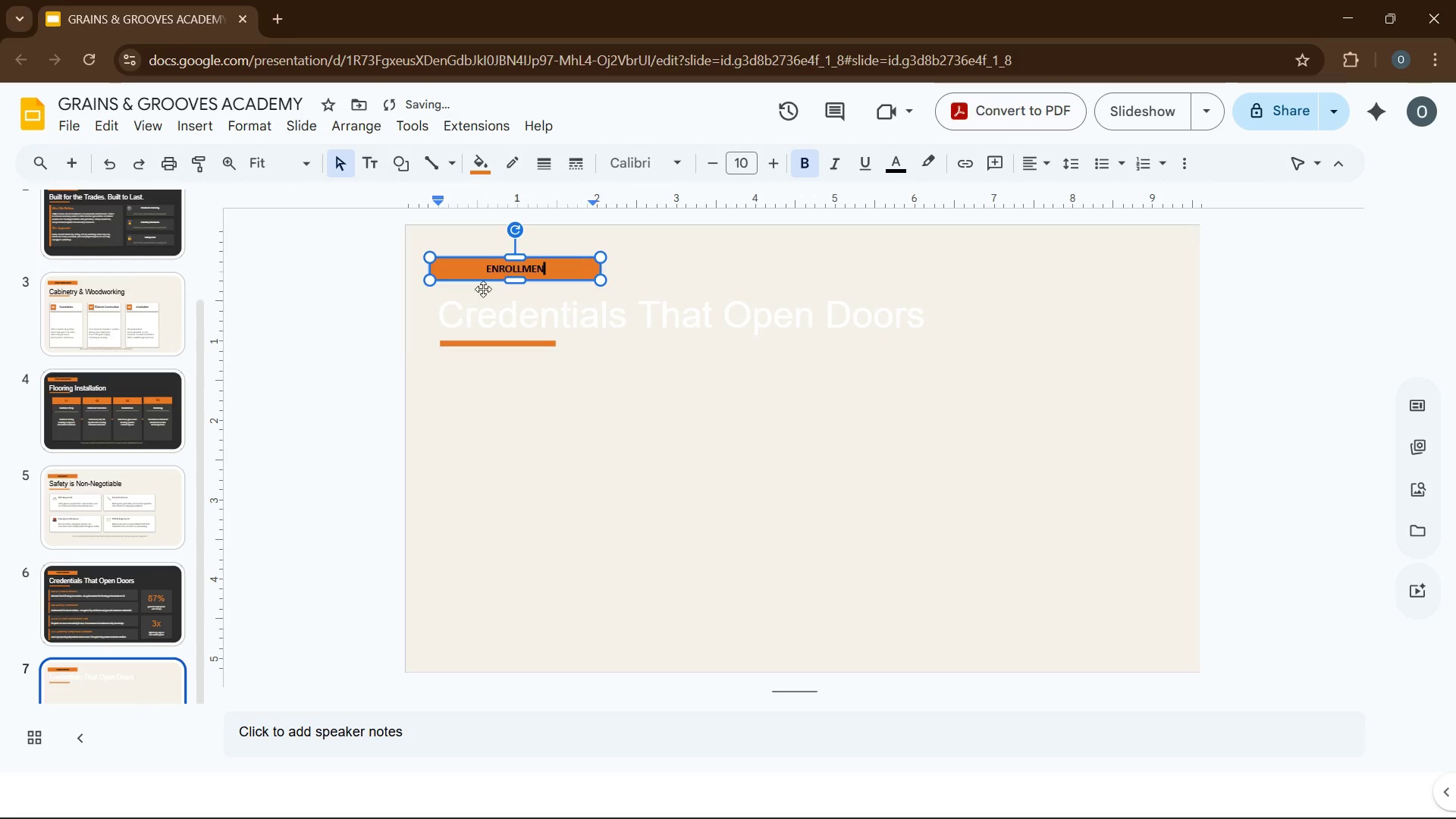 
key(T)
 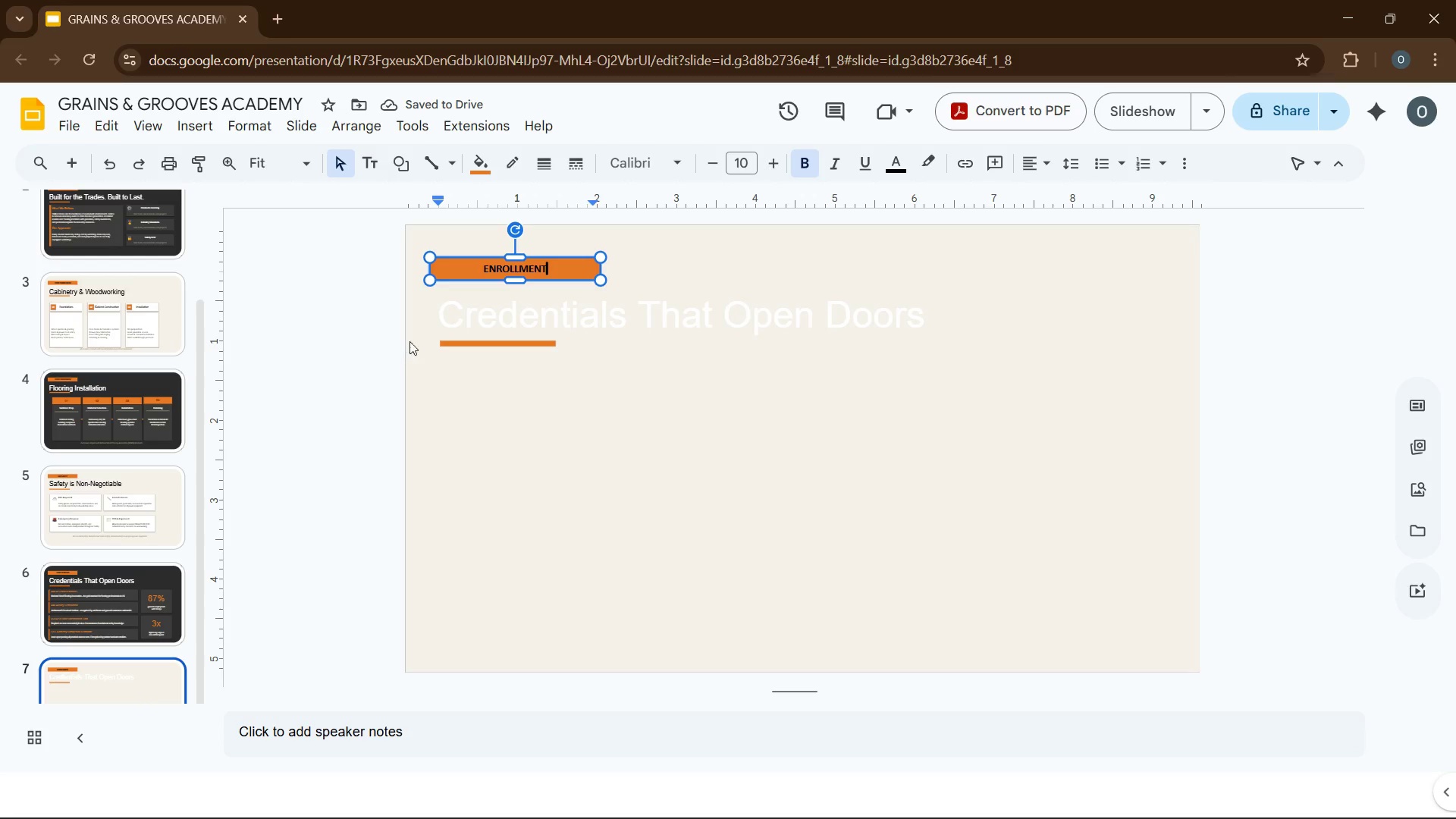 
left_click([468, 321])
 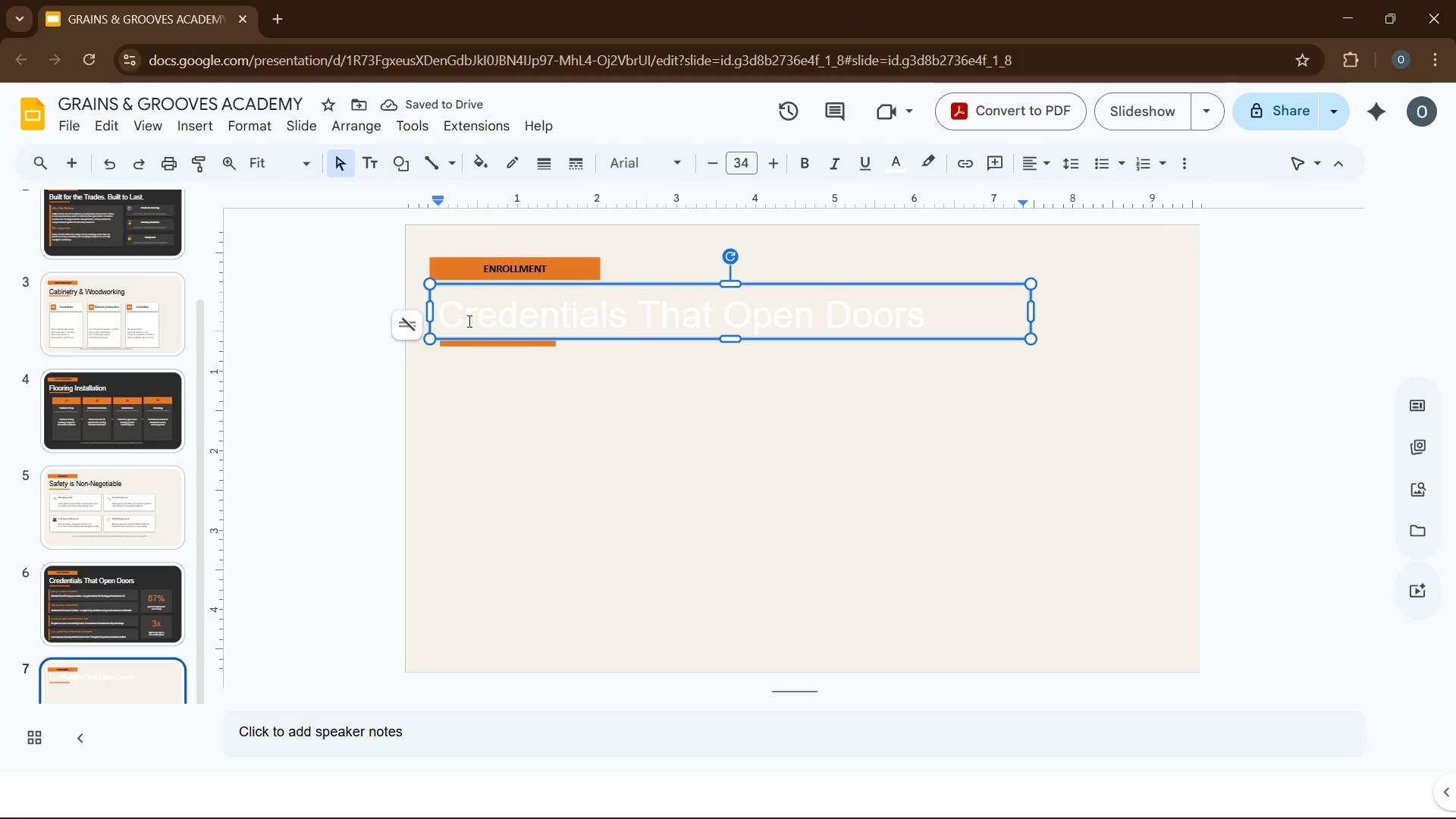 
key(Control+A)
 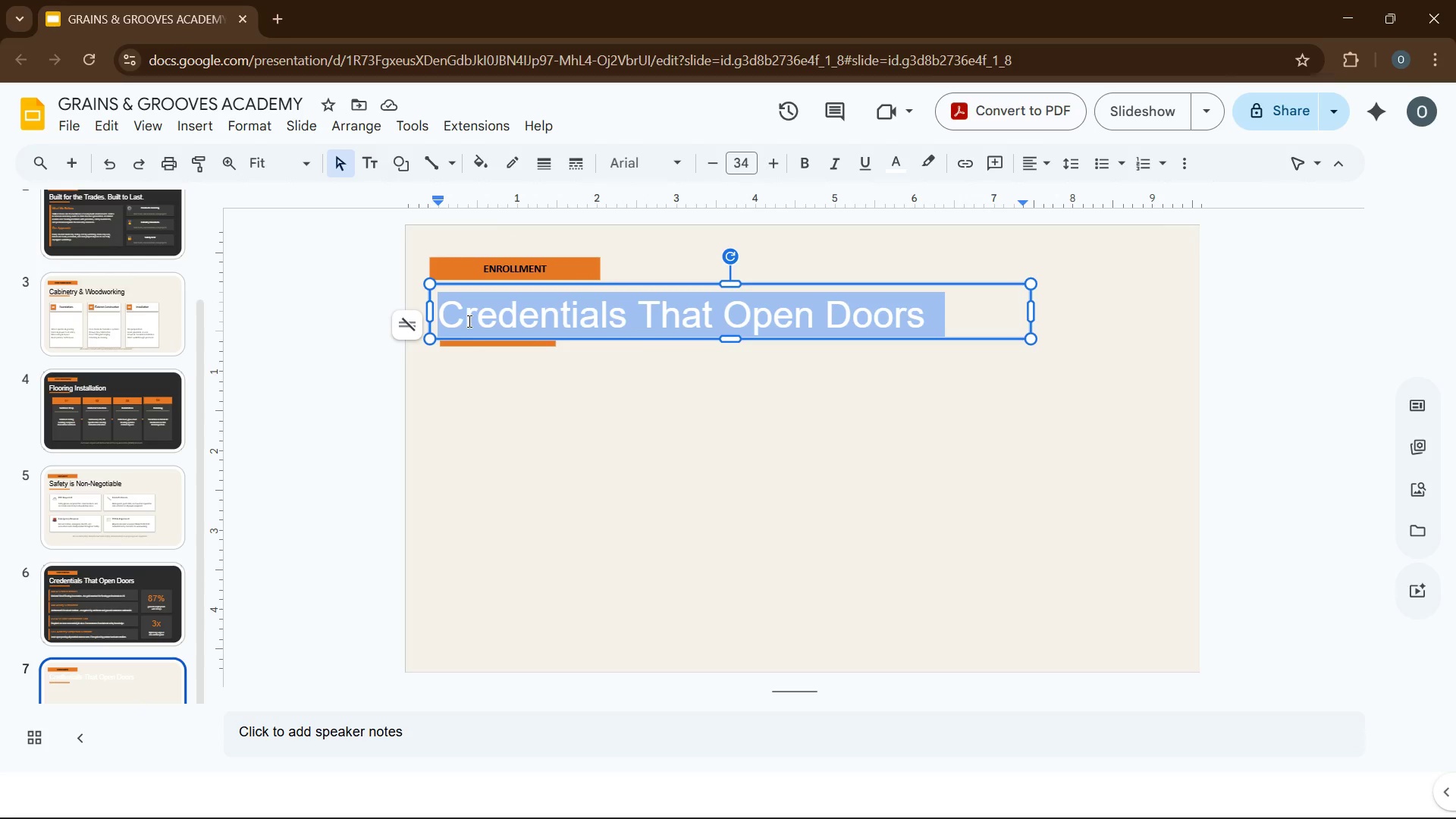 
type(Readt)
key(Backspace)
type(y to Build Yp)
key(Backspace)
type(our Future?)
 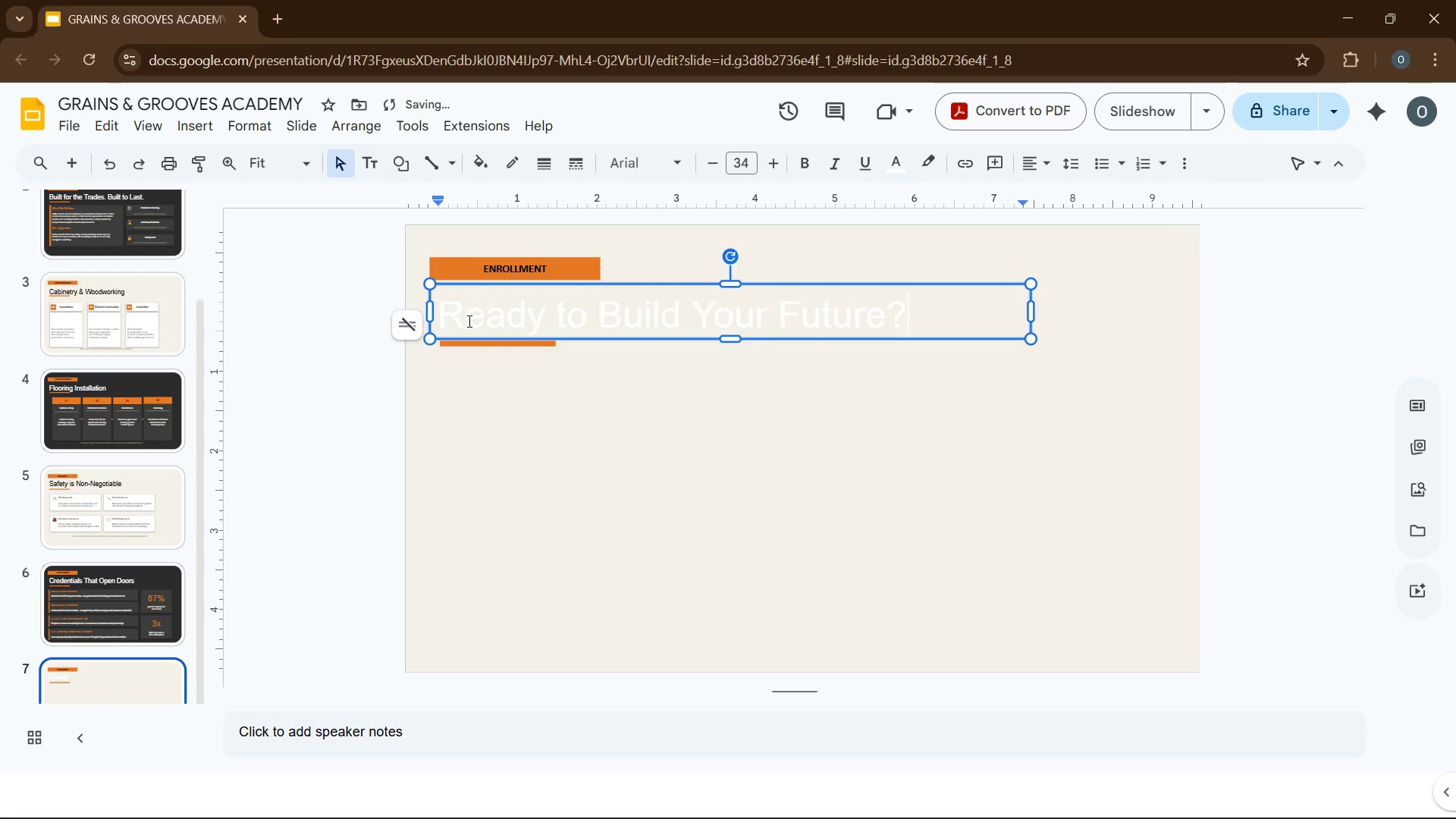 
wait(13.44)
 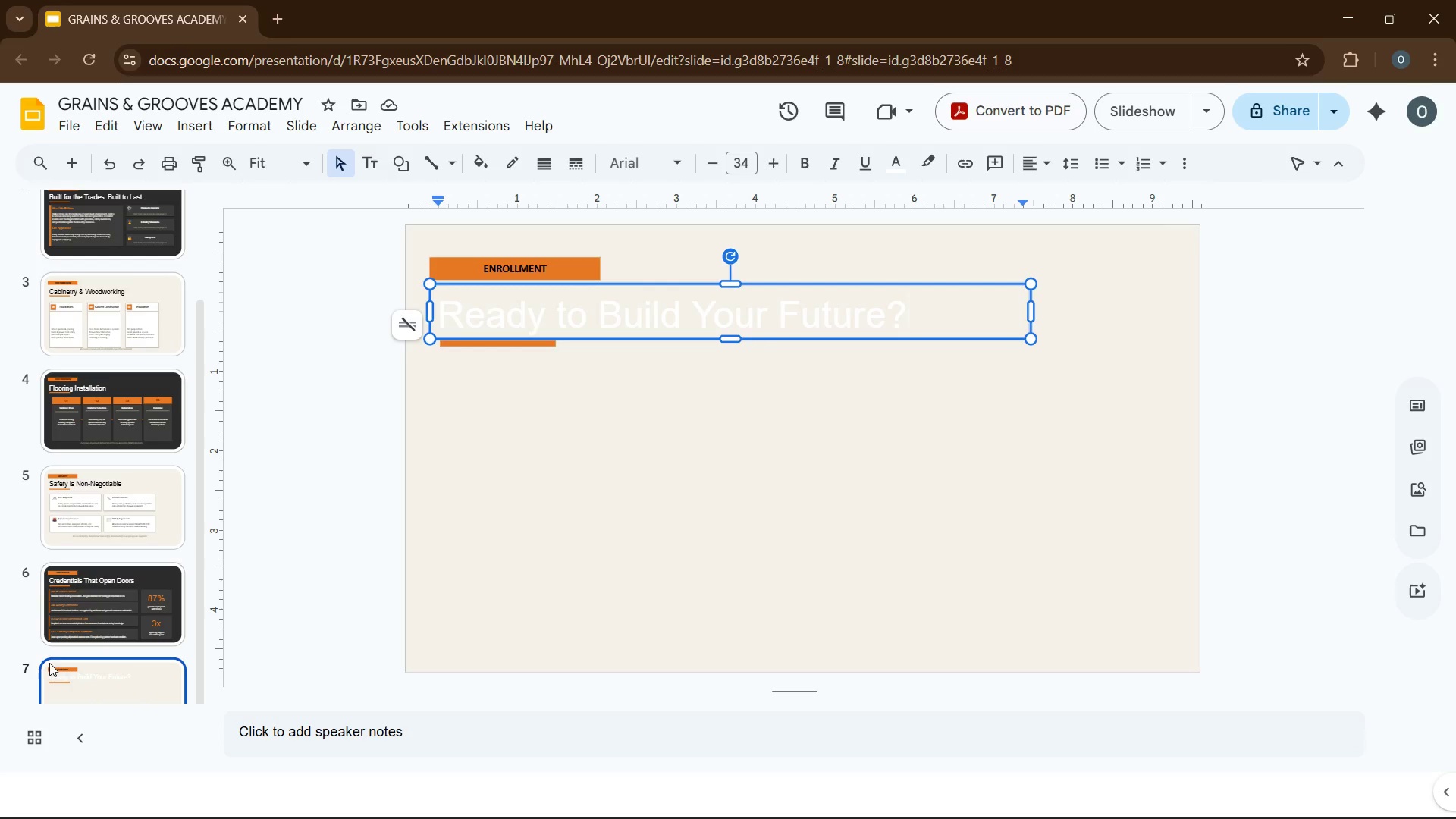 
left_click([807, 170])
 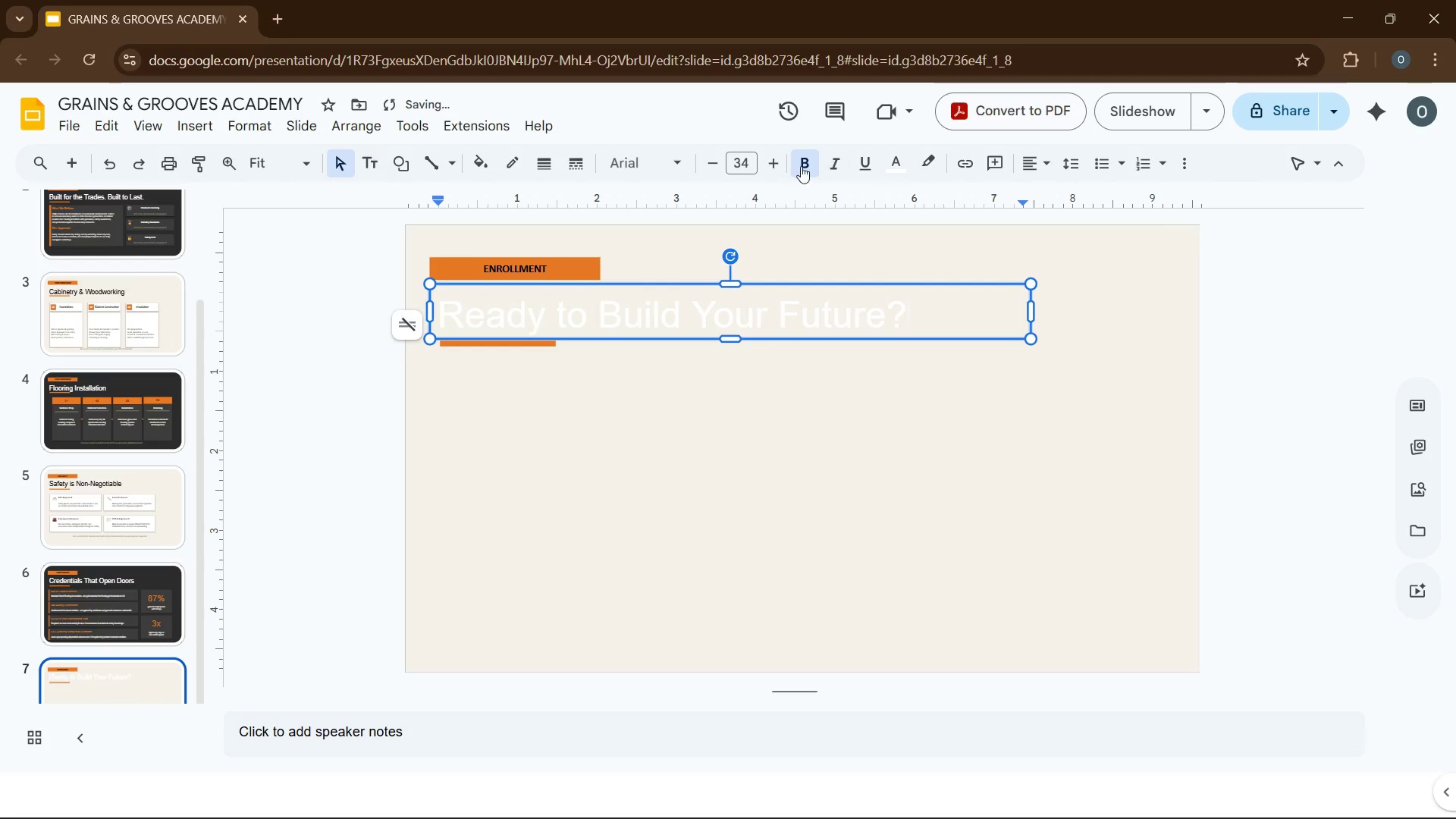 
left_click([796, 162])
 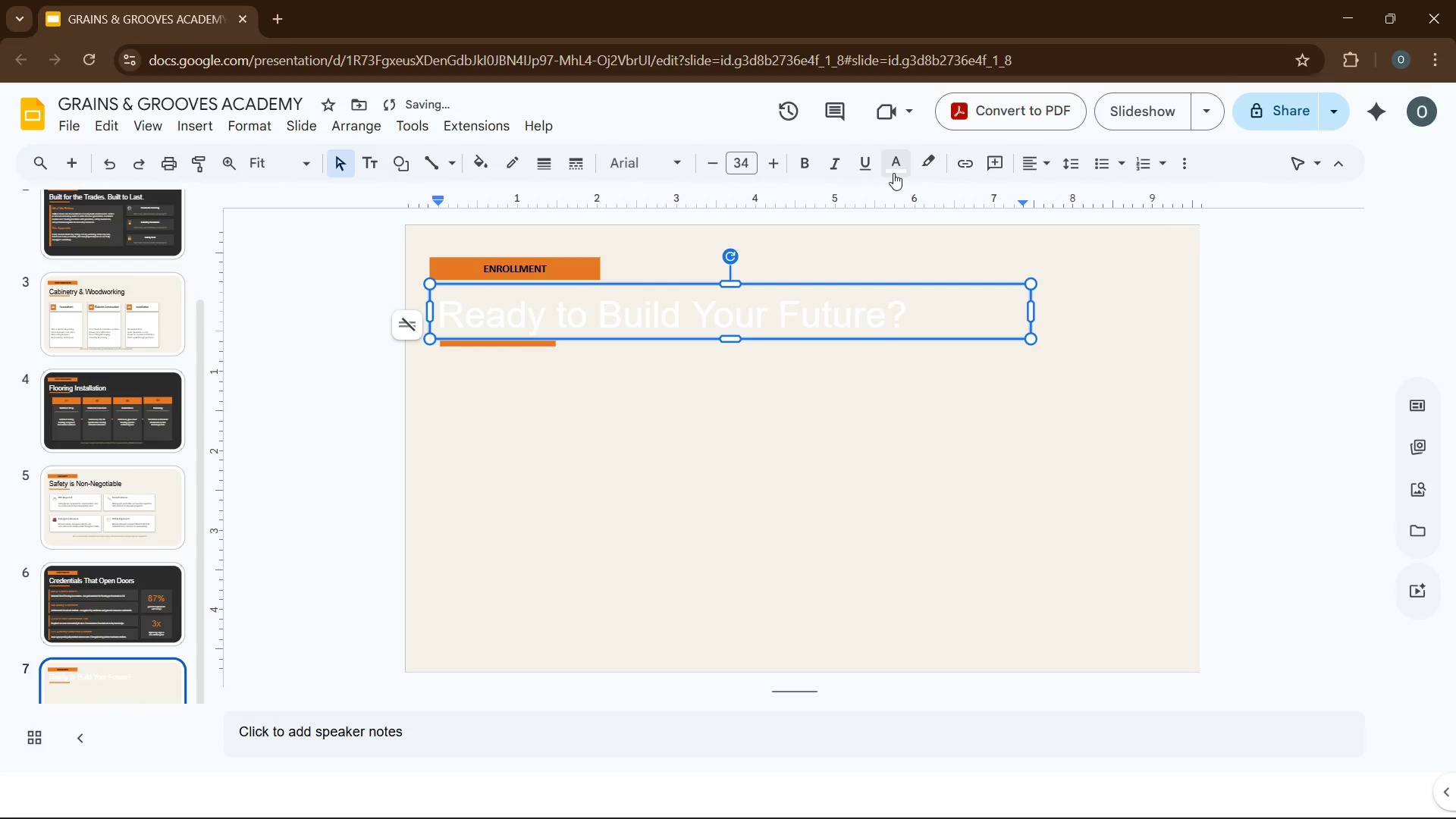 
left_click([808, 168])
 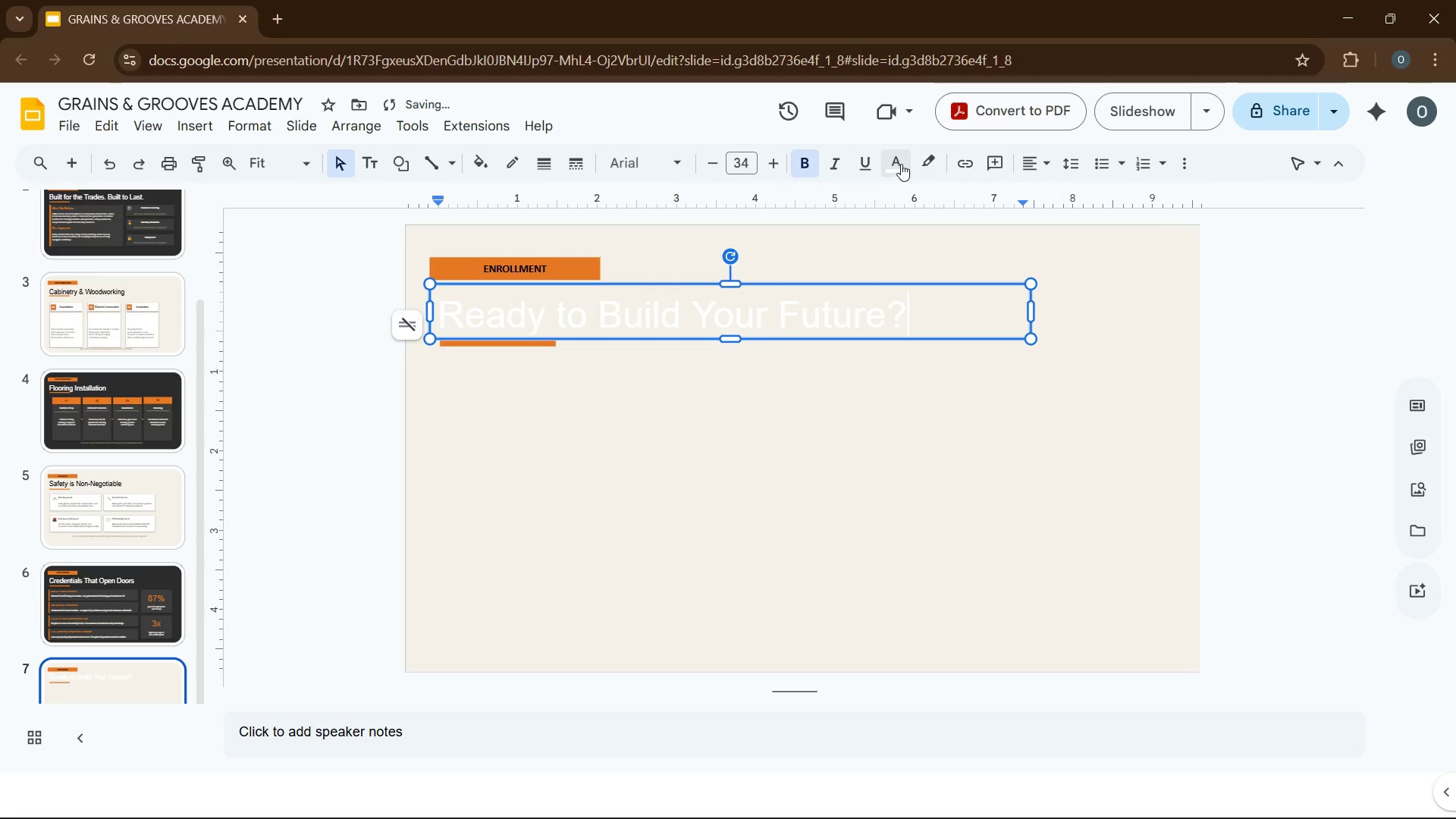 
left_click([902, 164])
 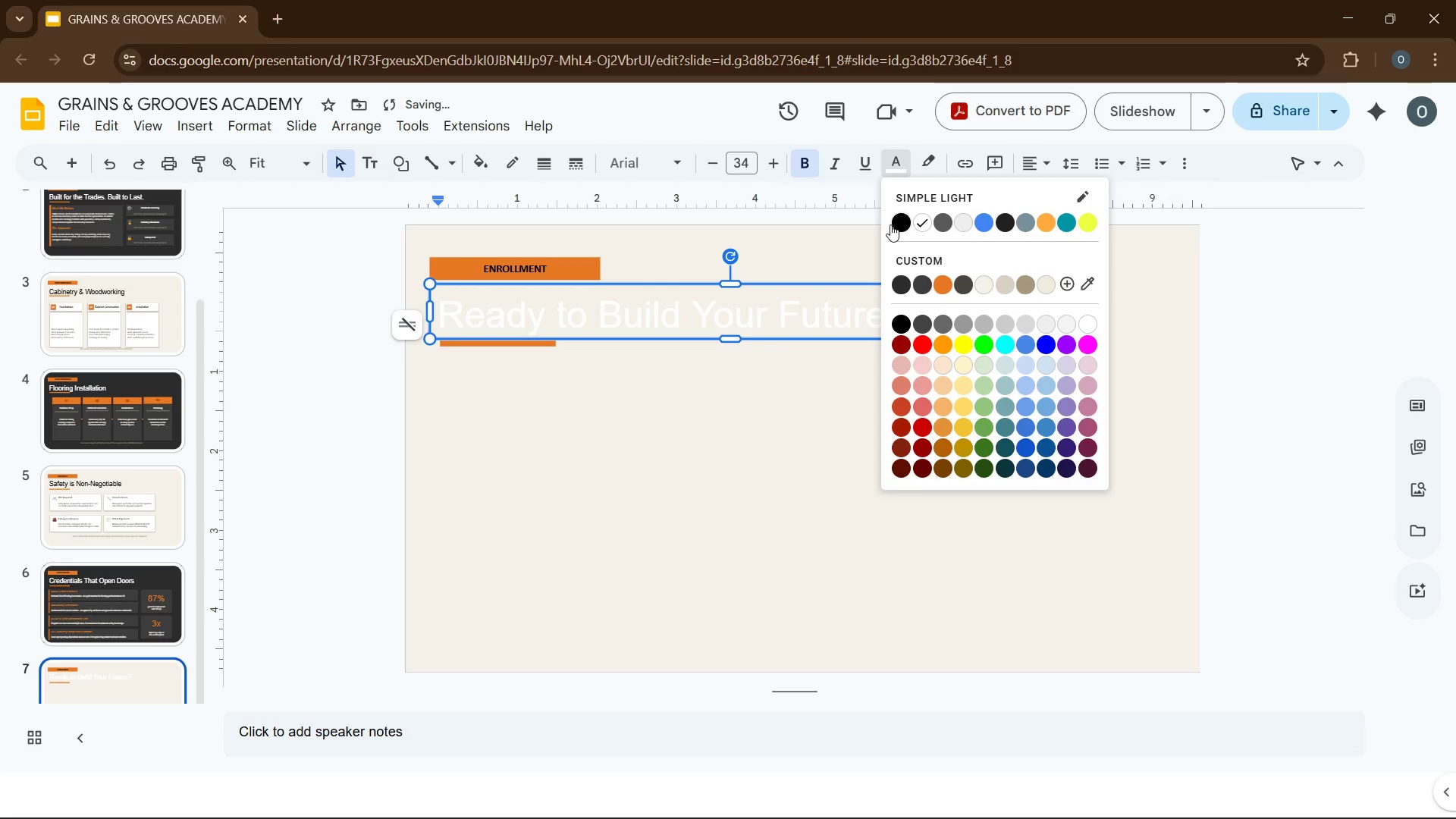 
left_click([890, 224])
 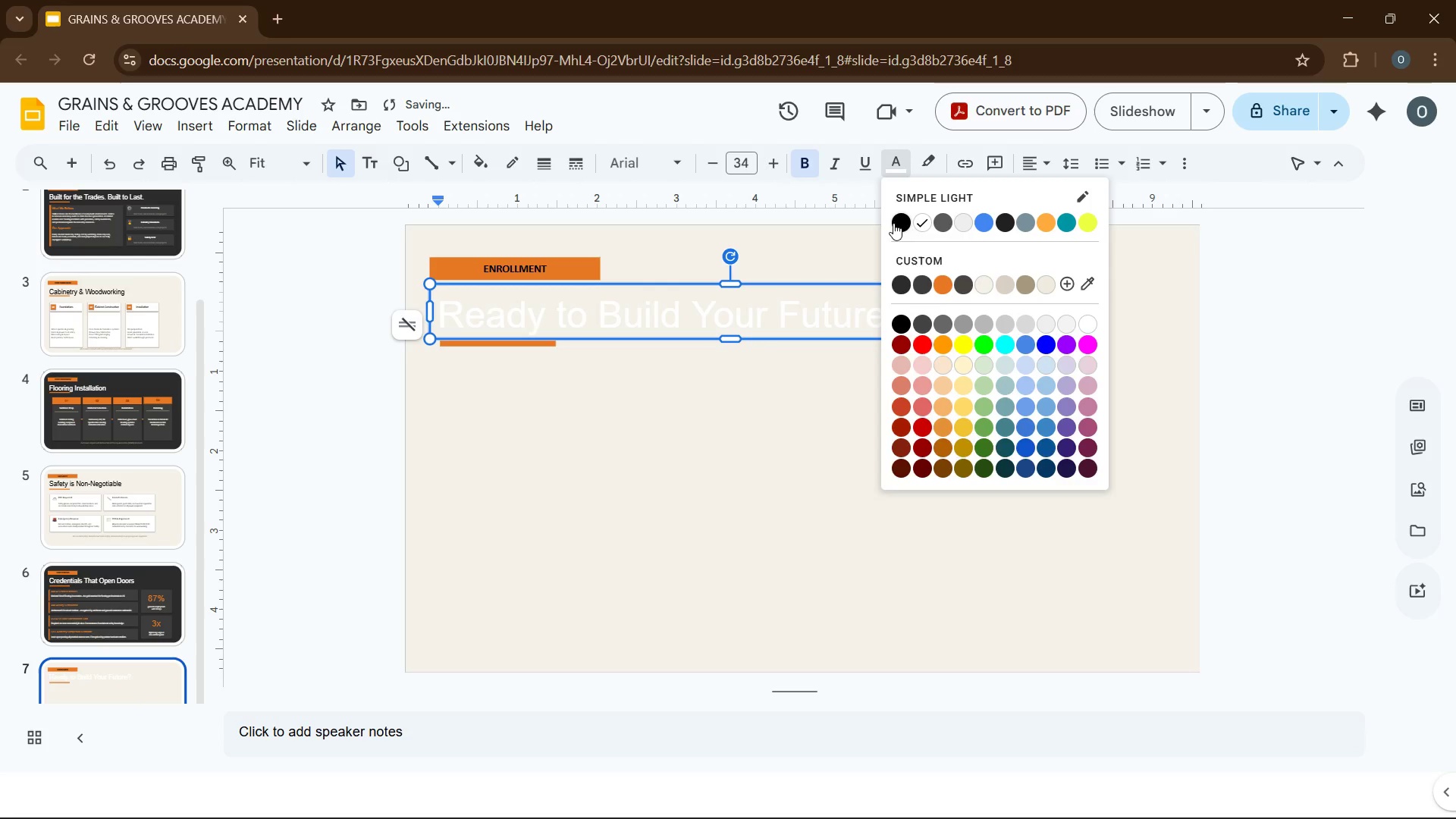 
left_click([897, 223])
 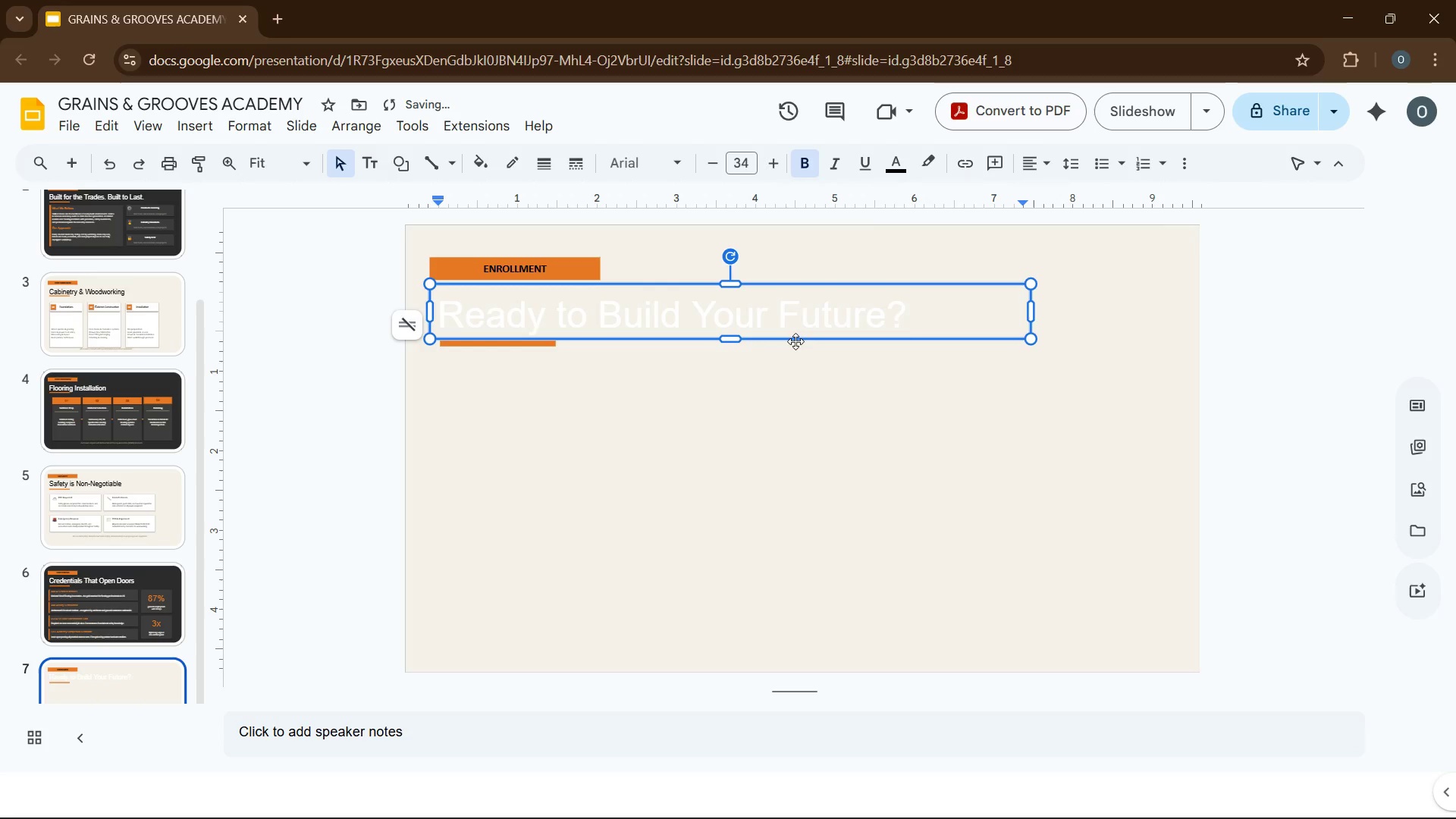 
left_click([804, 331])
 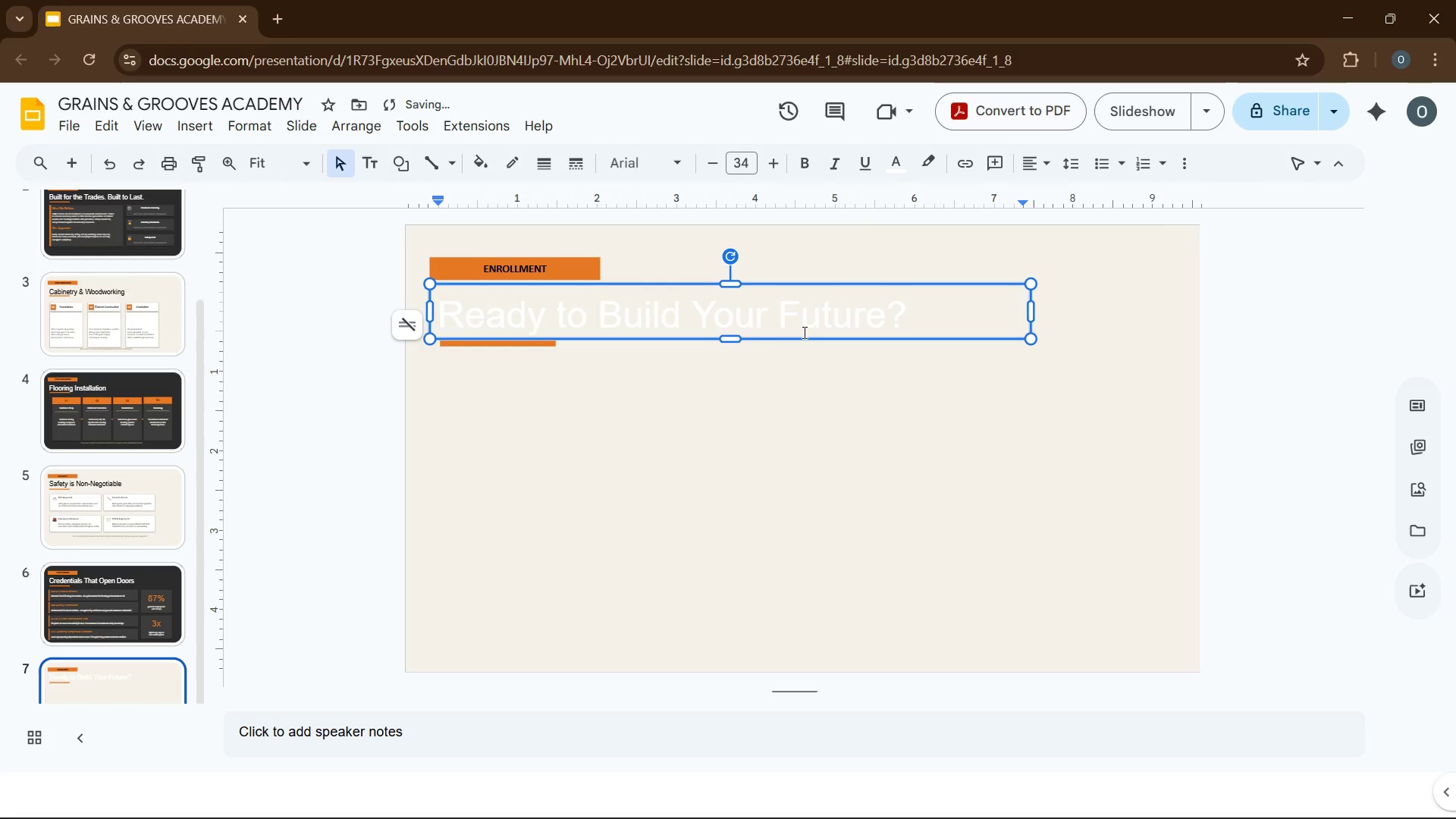 
key(Control+ControlLeft)
 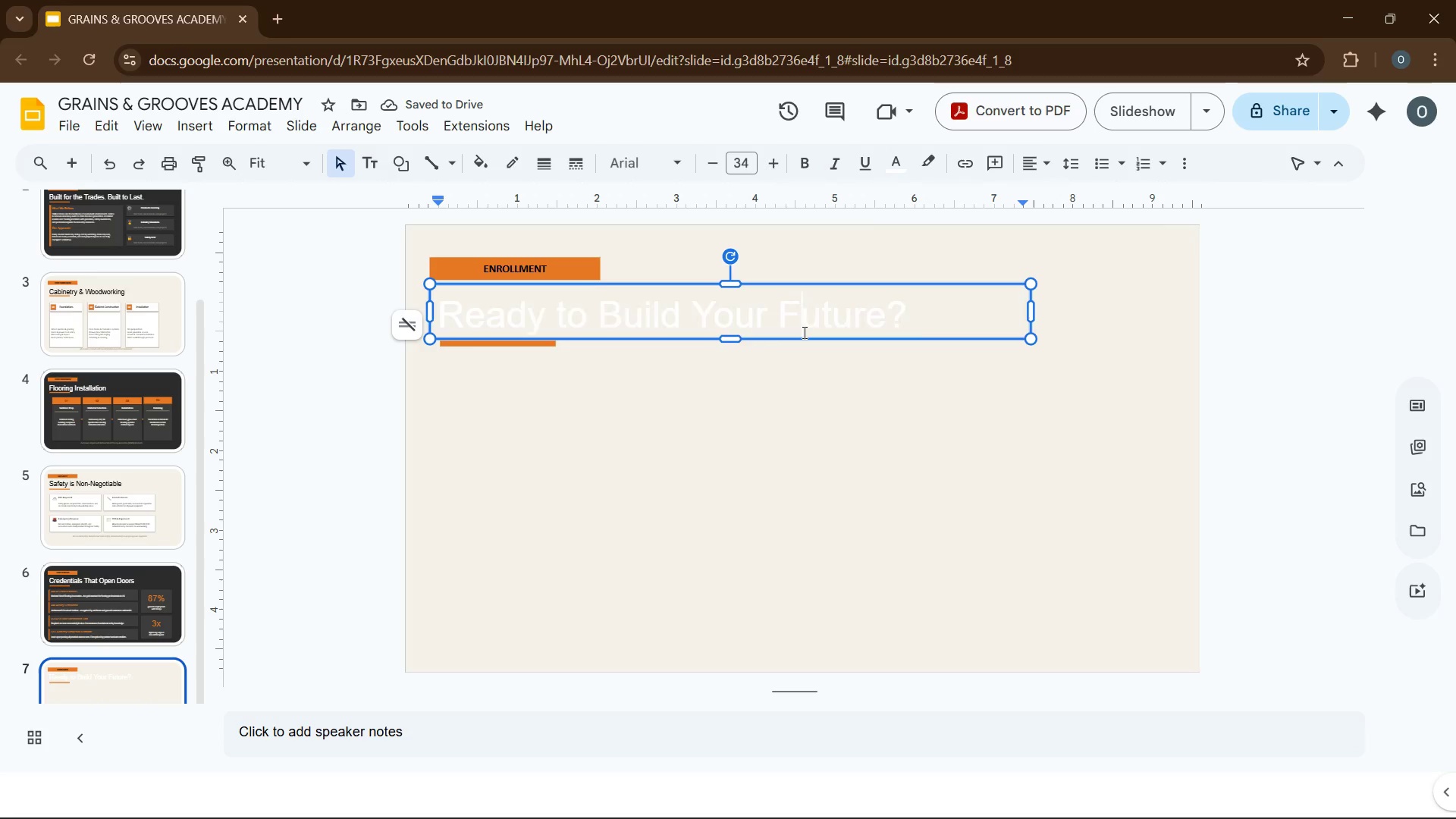 
key(Control+A)
 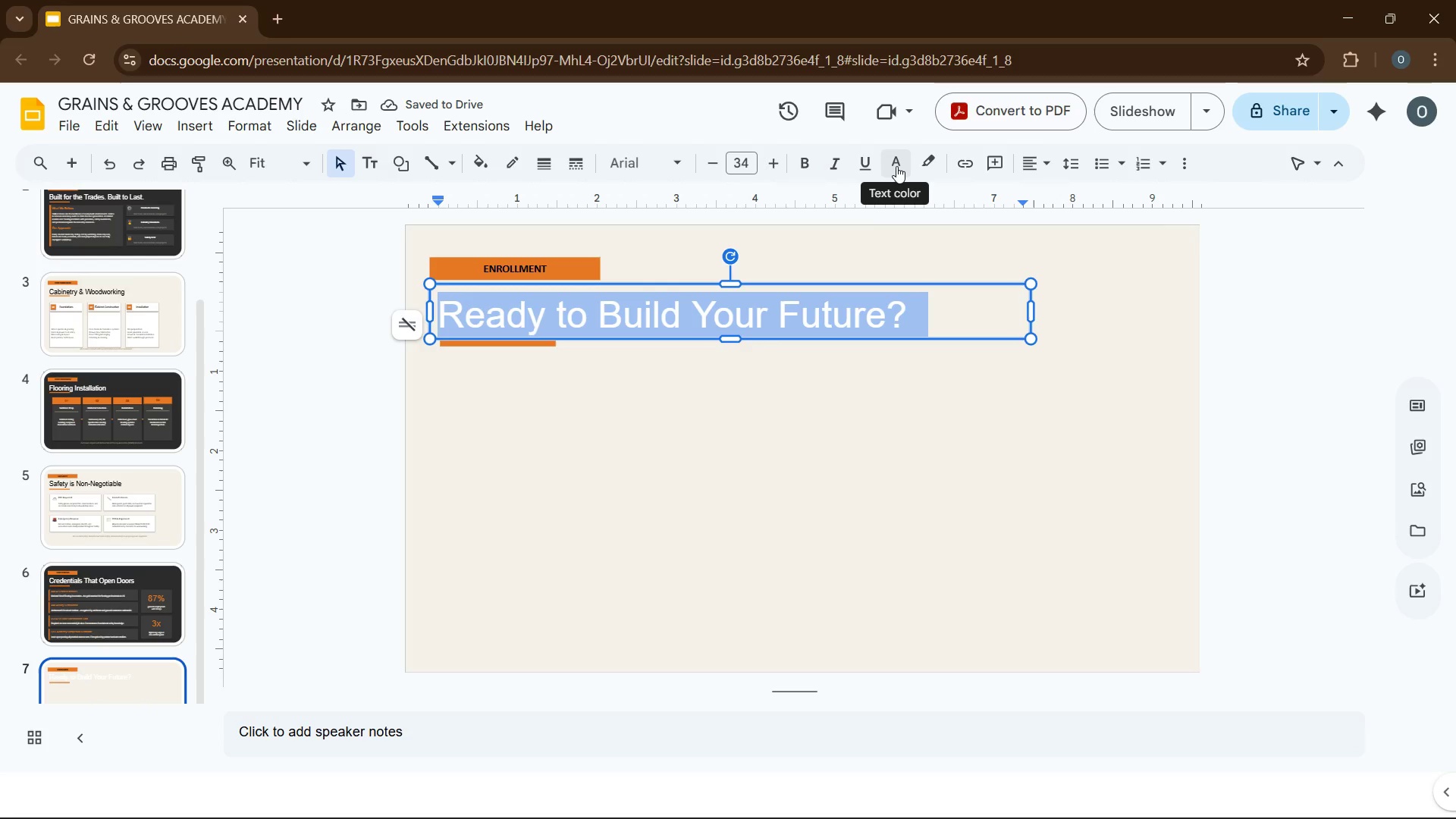 
left_click([896, 166])
 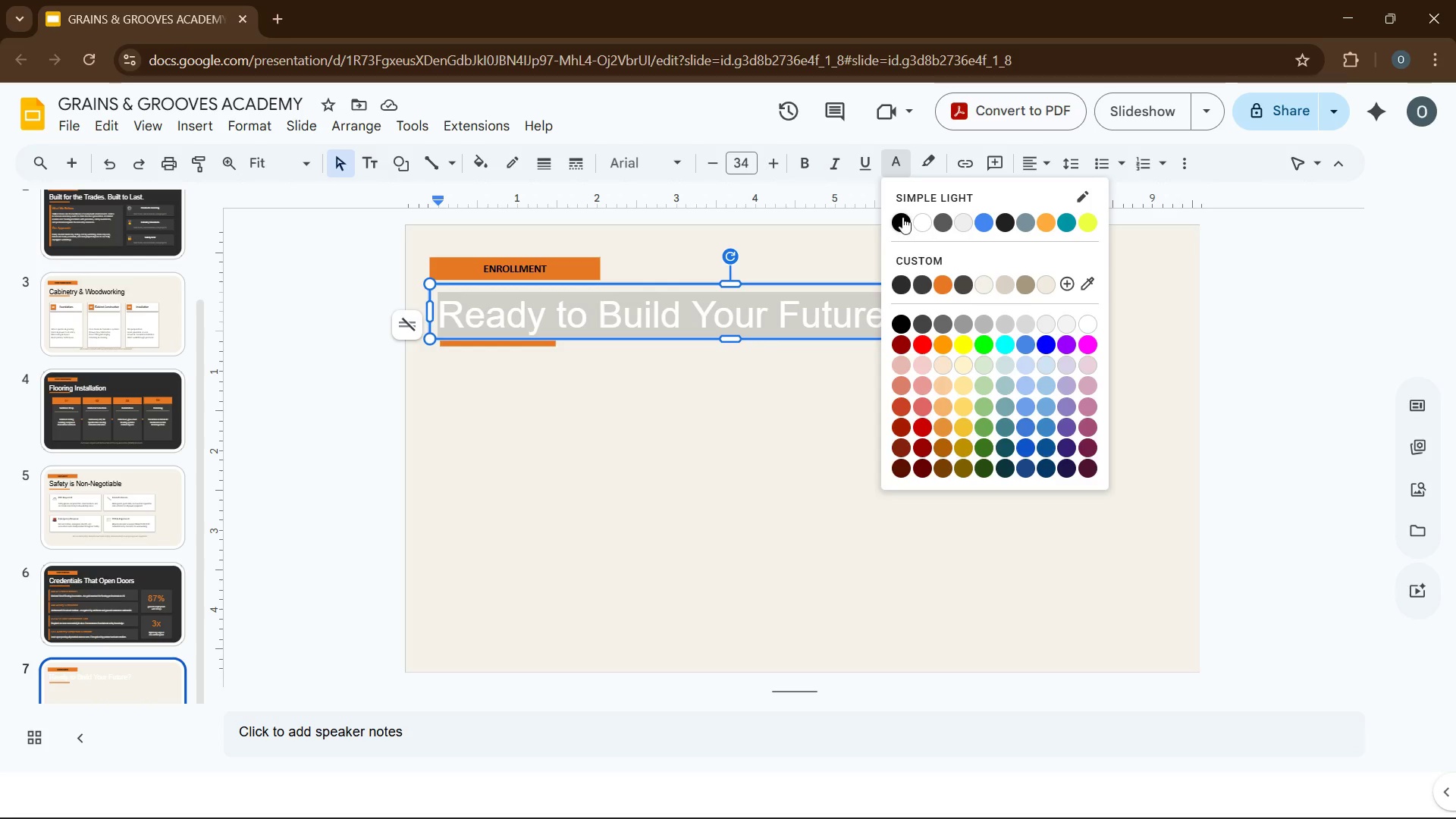 
left_click([902, 221])
 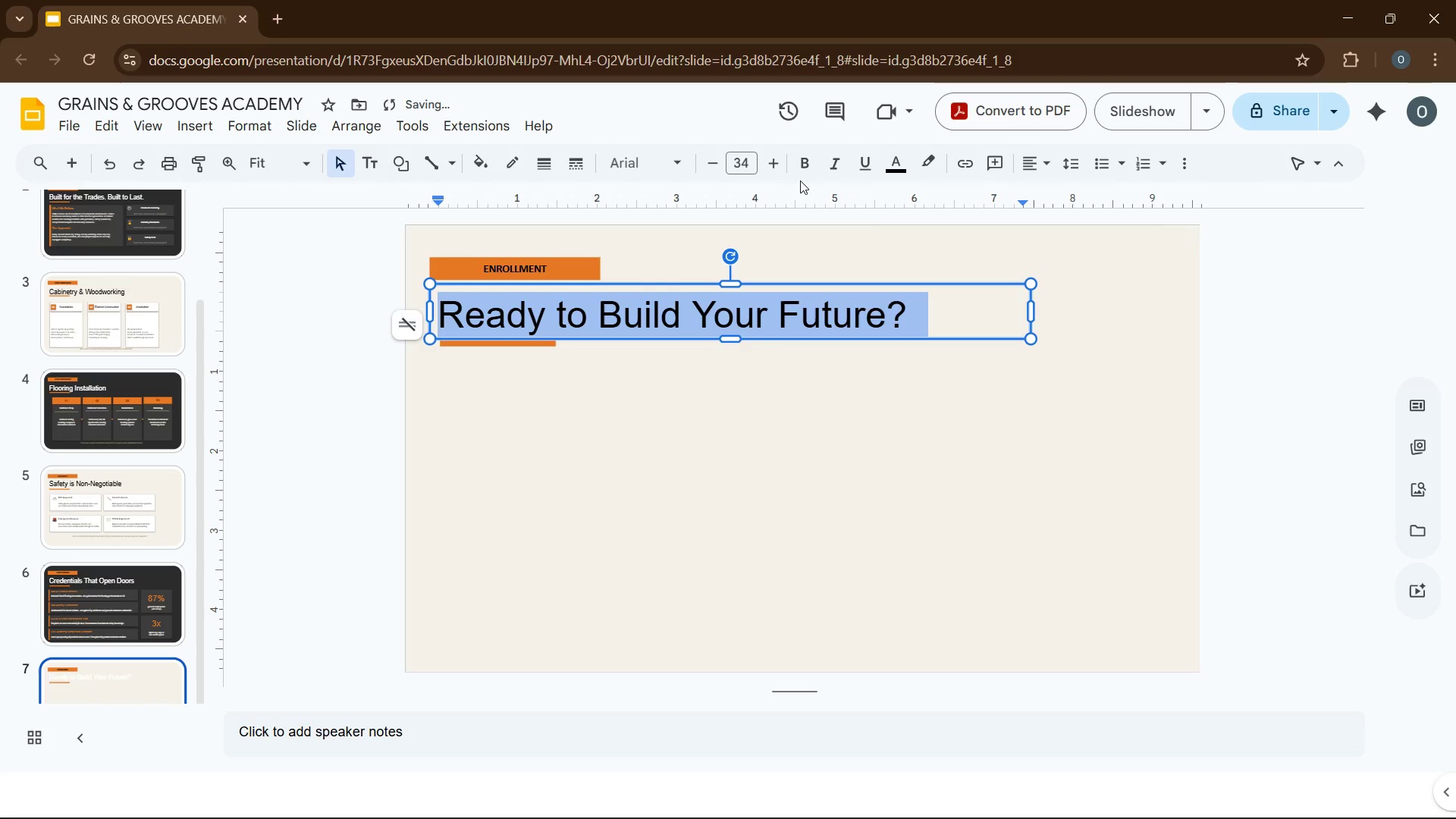 
left_click([801, 171])
 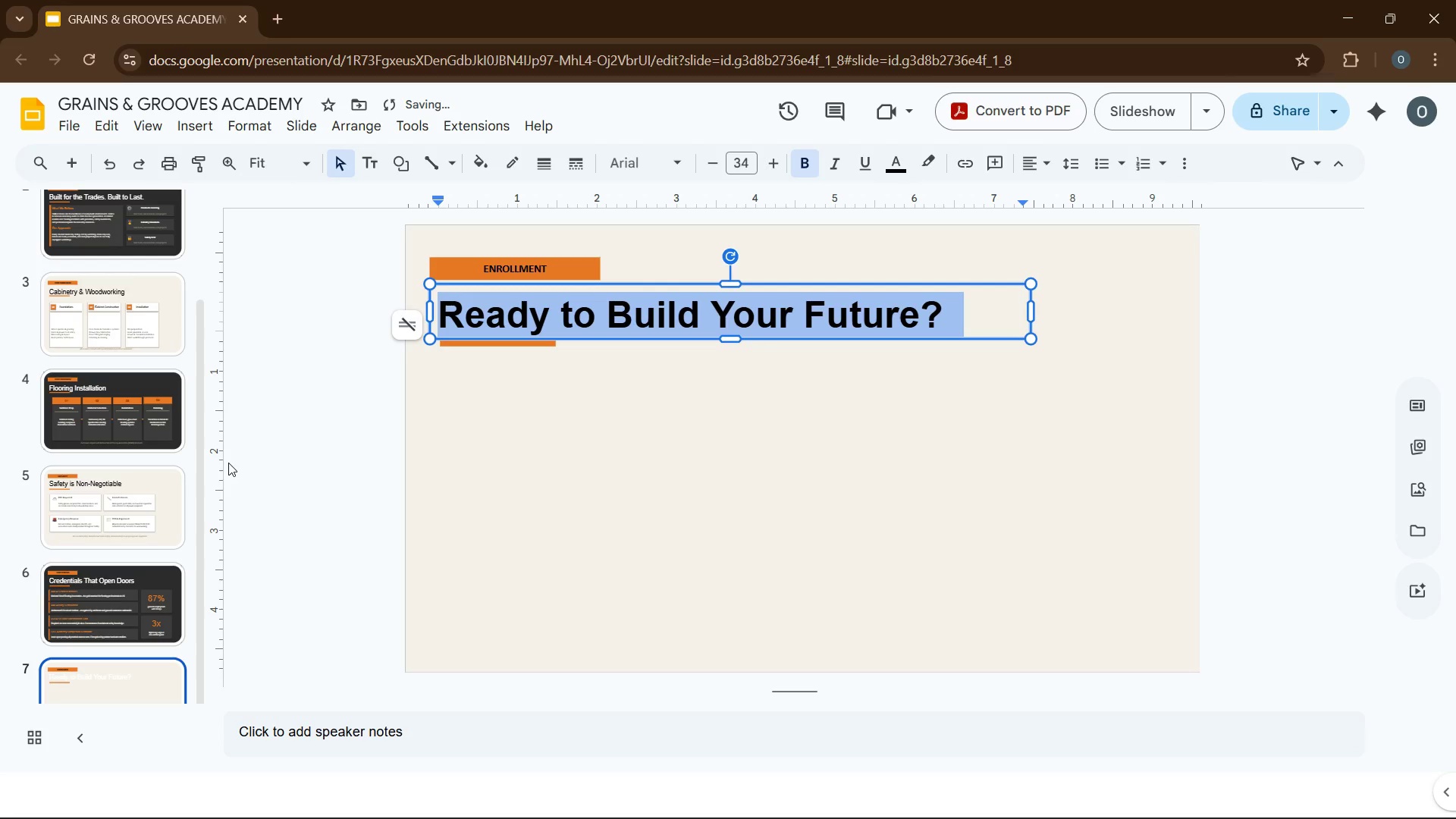 
left_click([152, 490])
 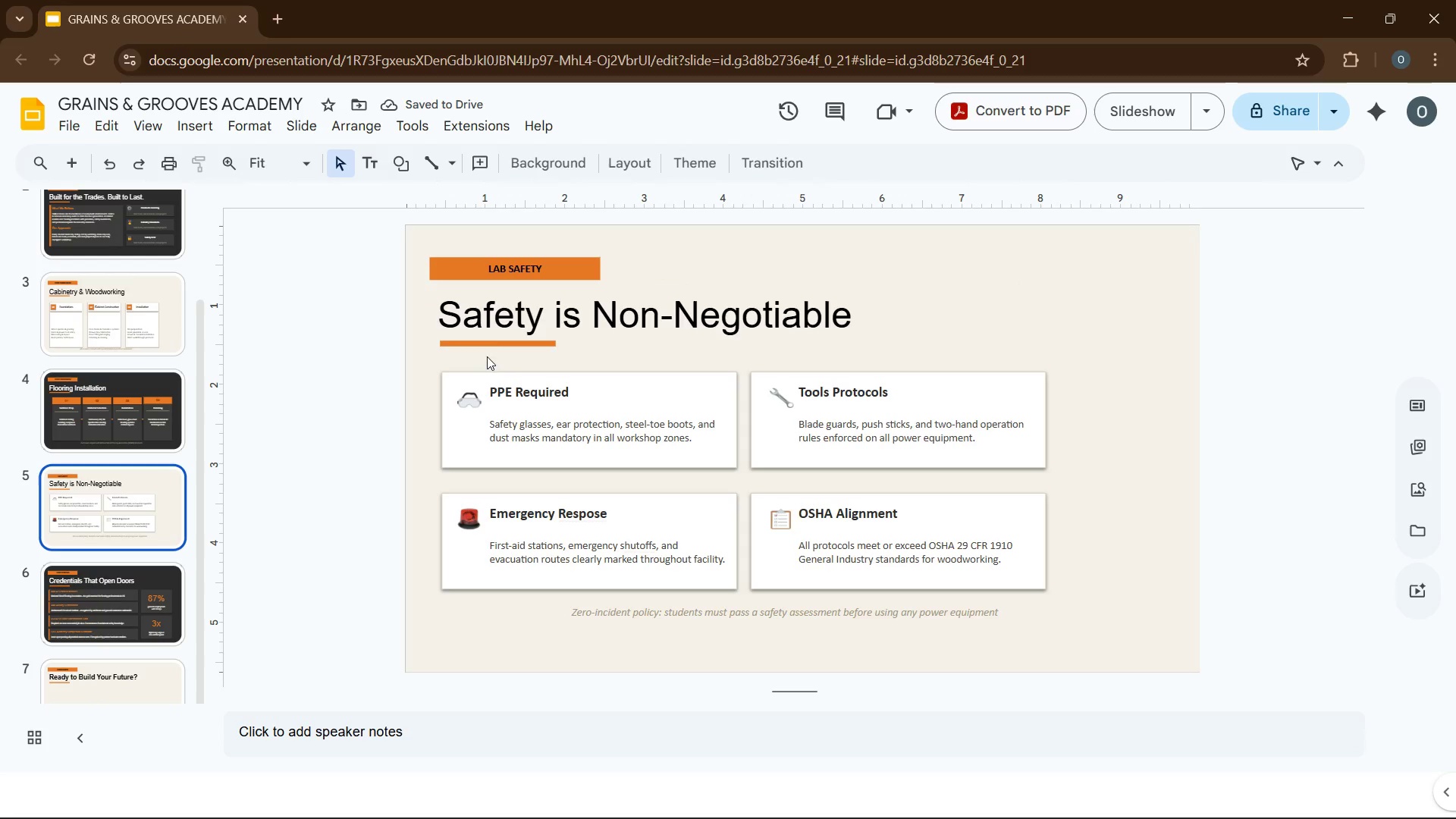 
left_click([514, 327])
 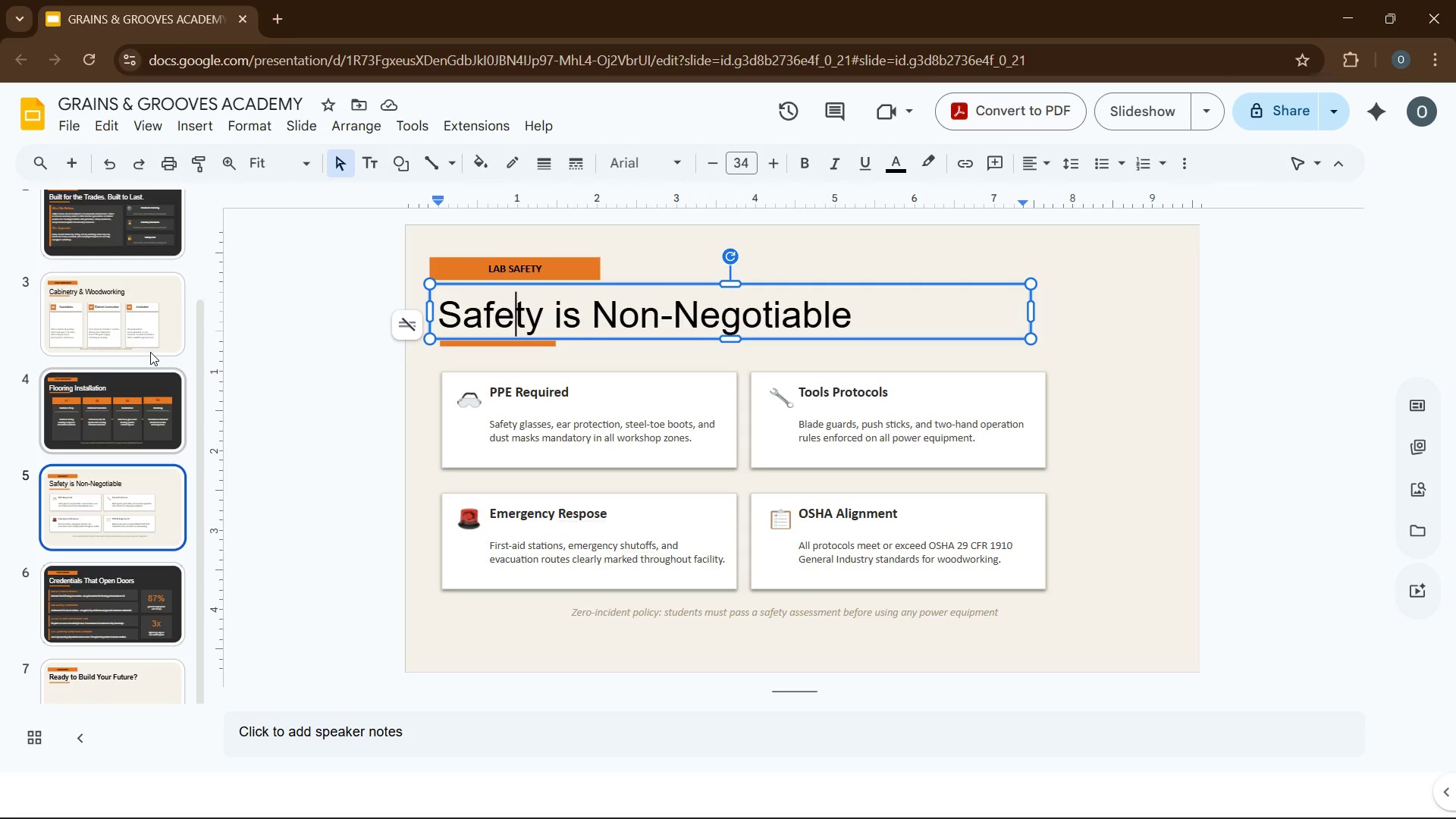 
wait(5.7)
 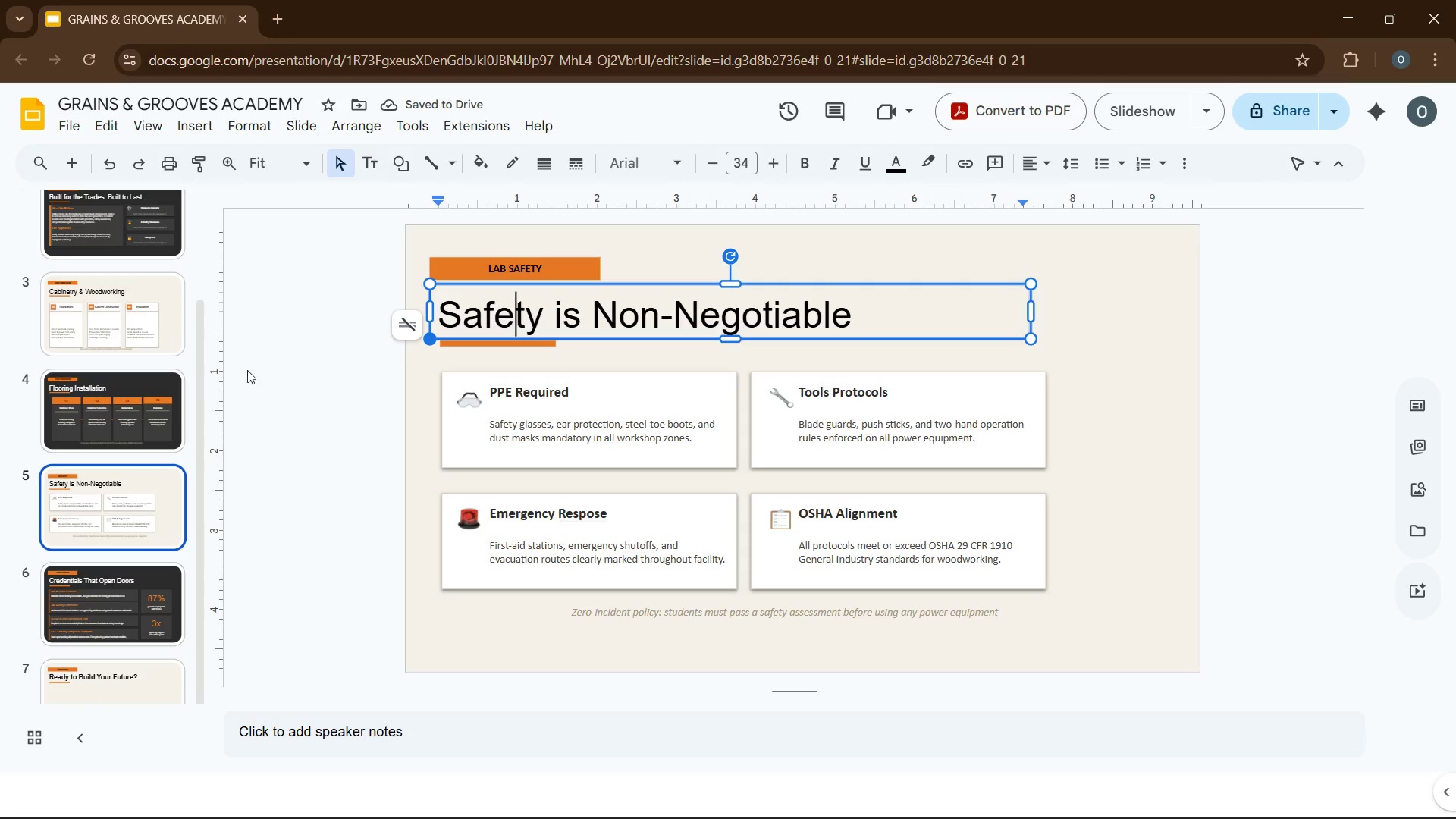 
left_click([61, 608])
 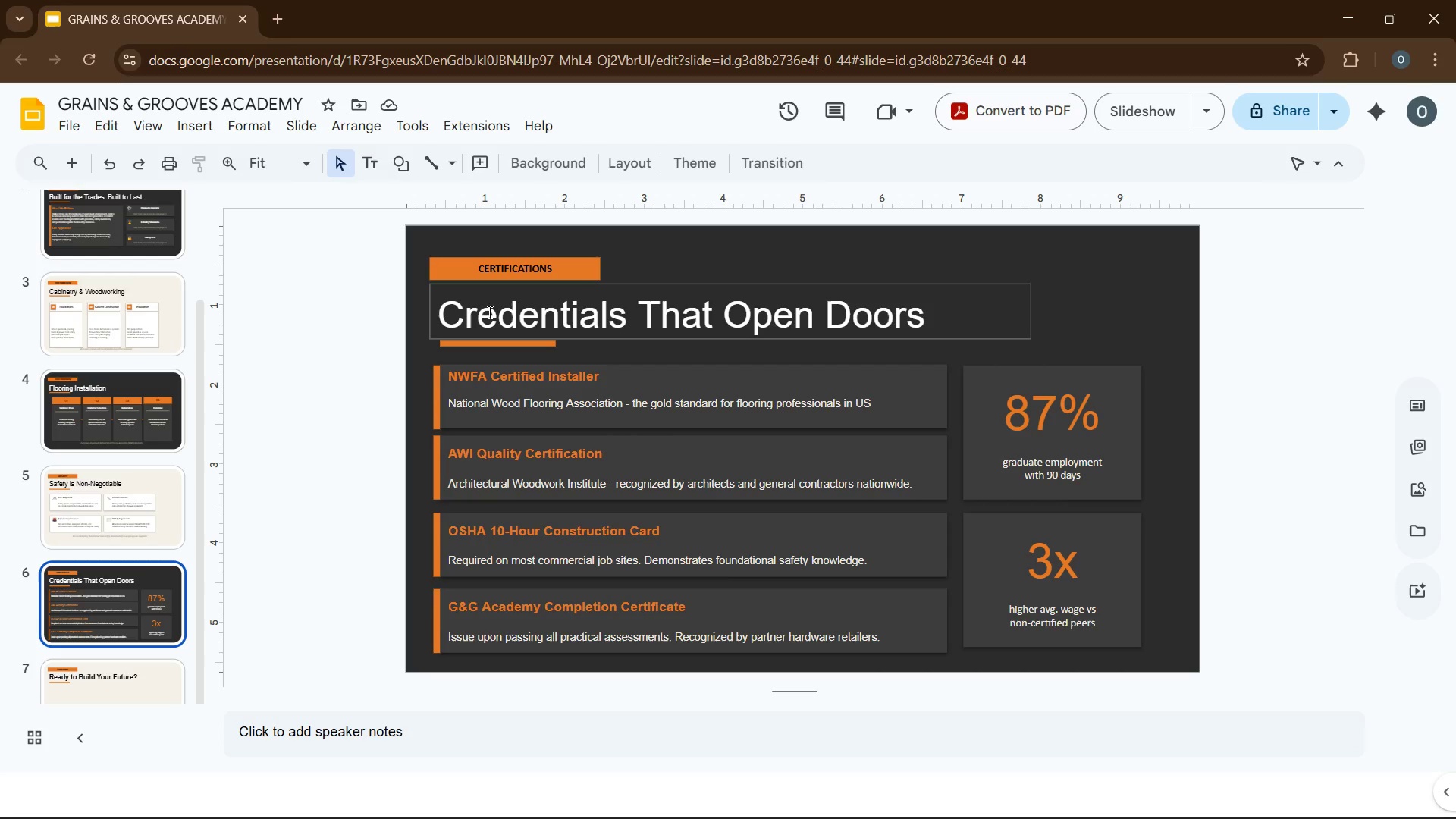 
left_click([488, 312])
 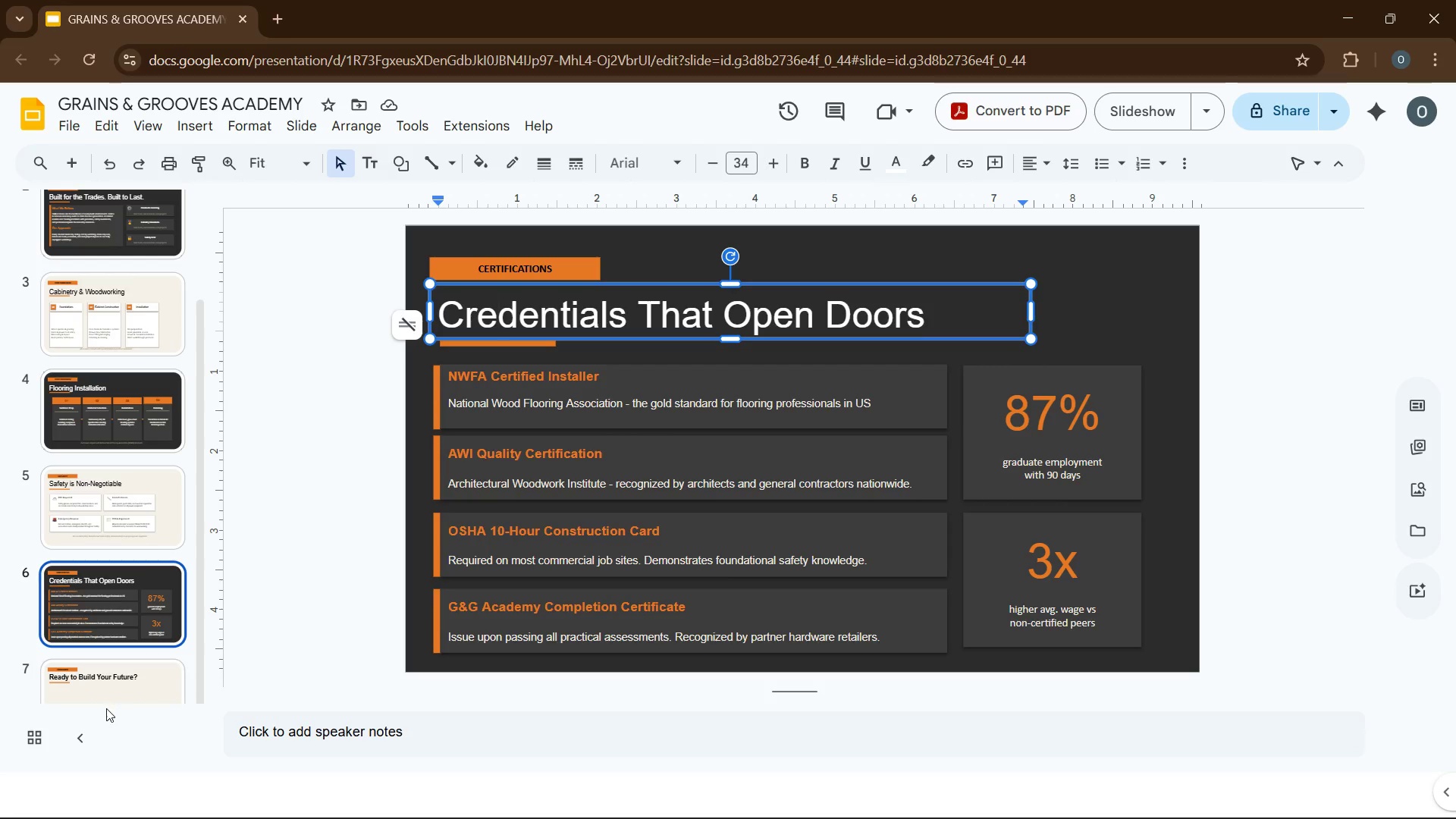 
left_click([108, 697])
 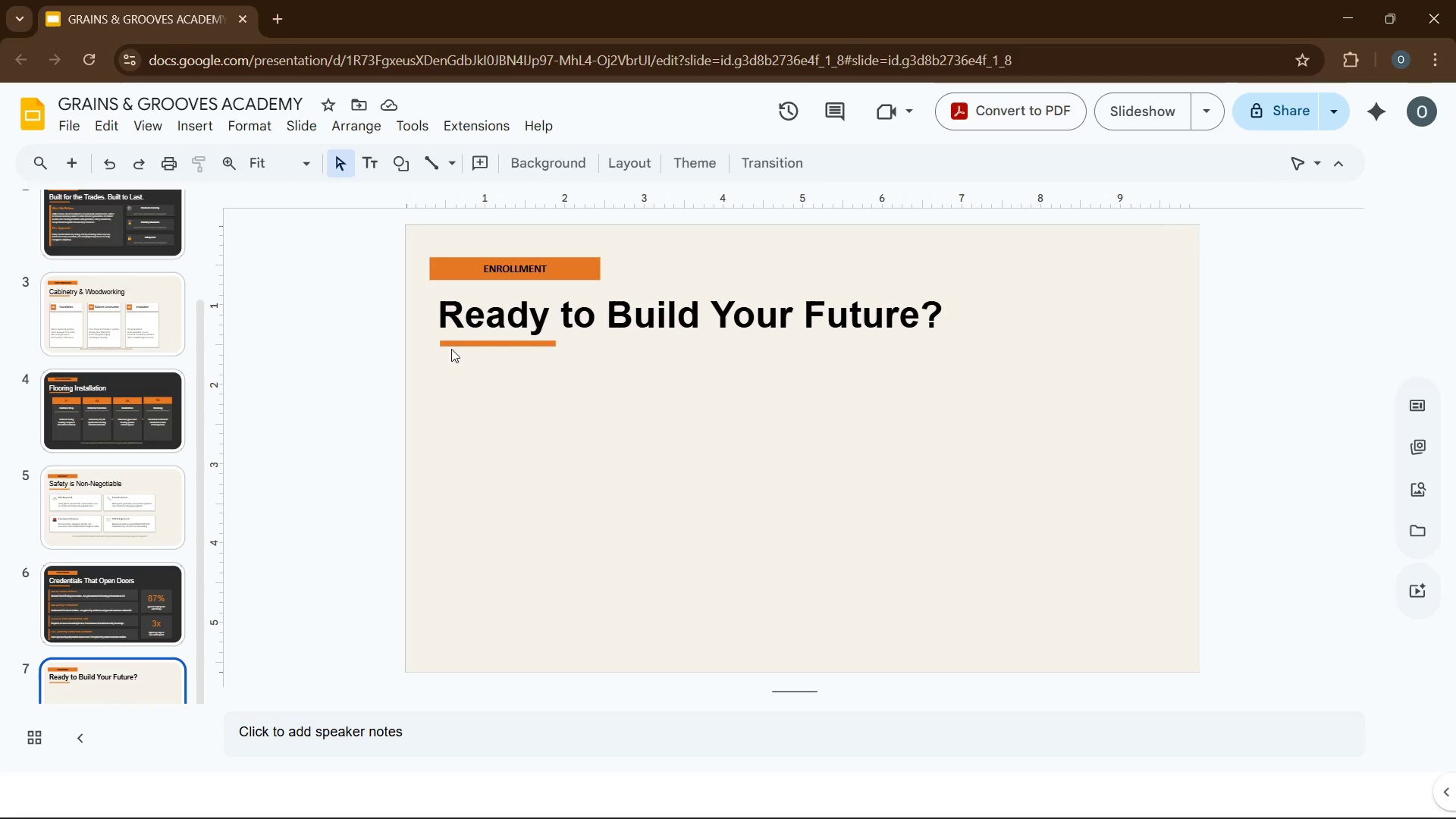 
left_click([499, 322])
 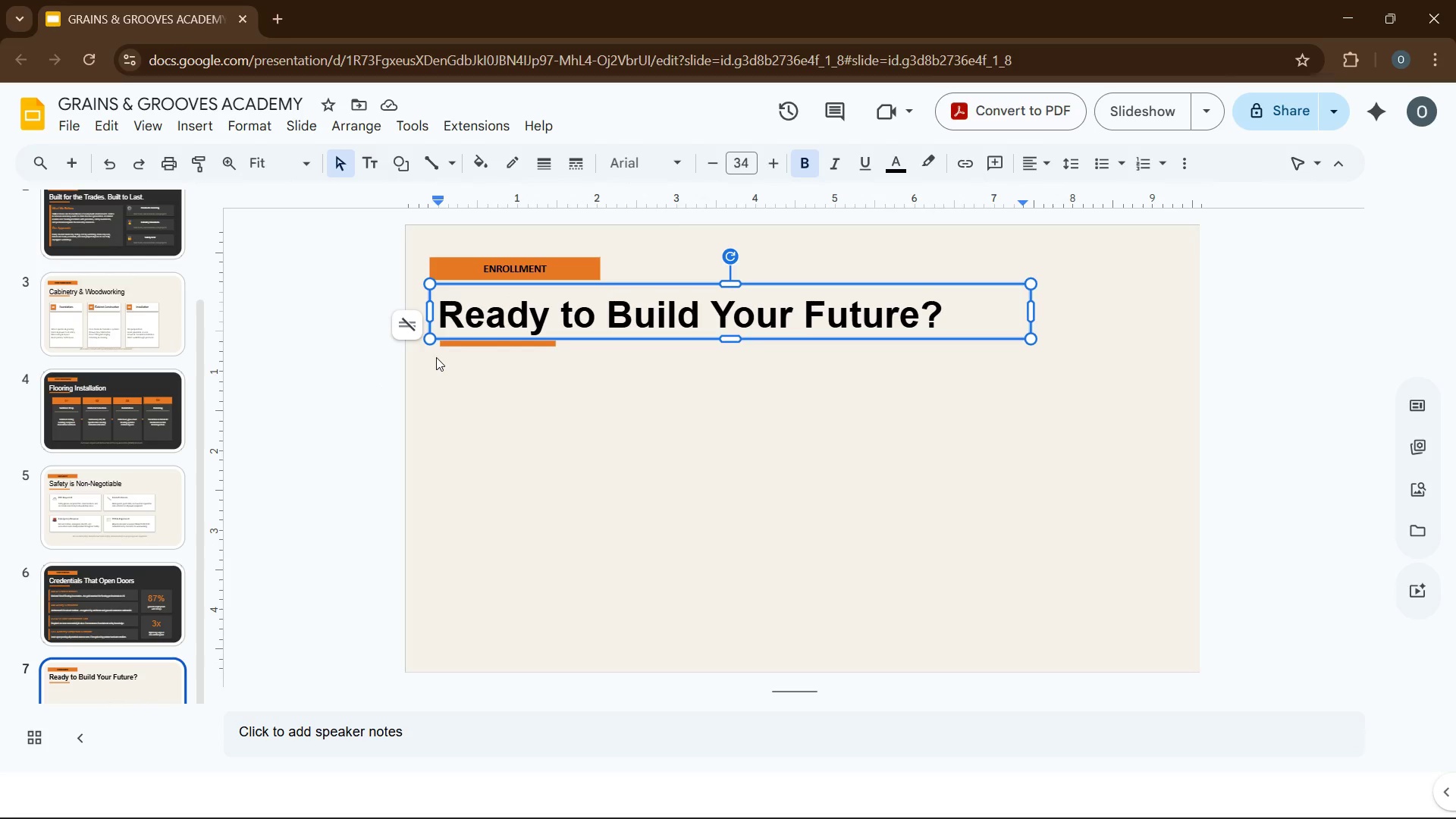 
key(Control+A)
 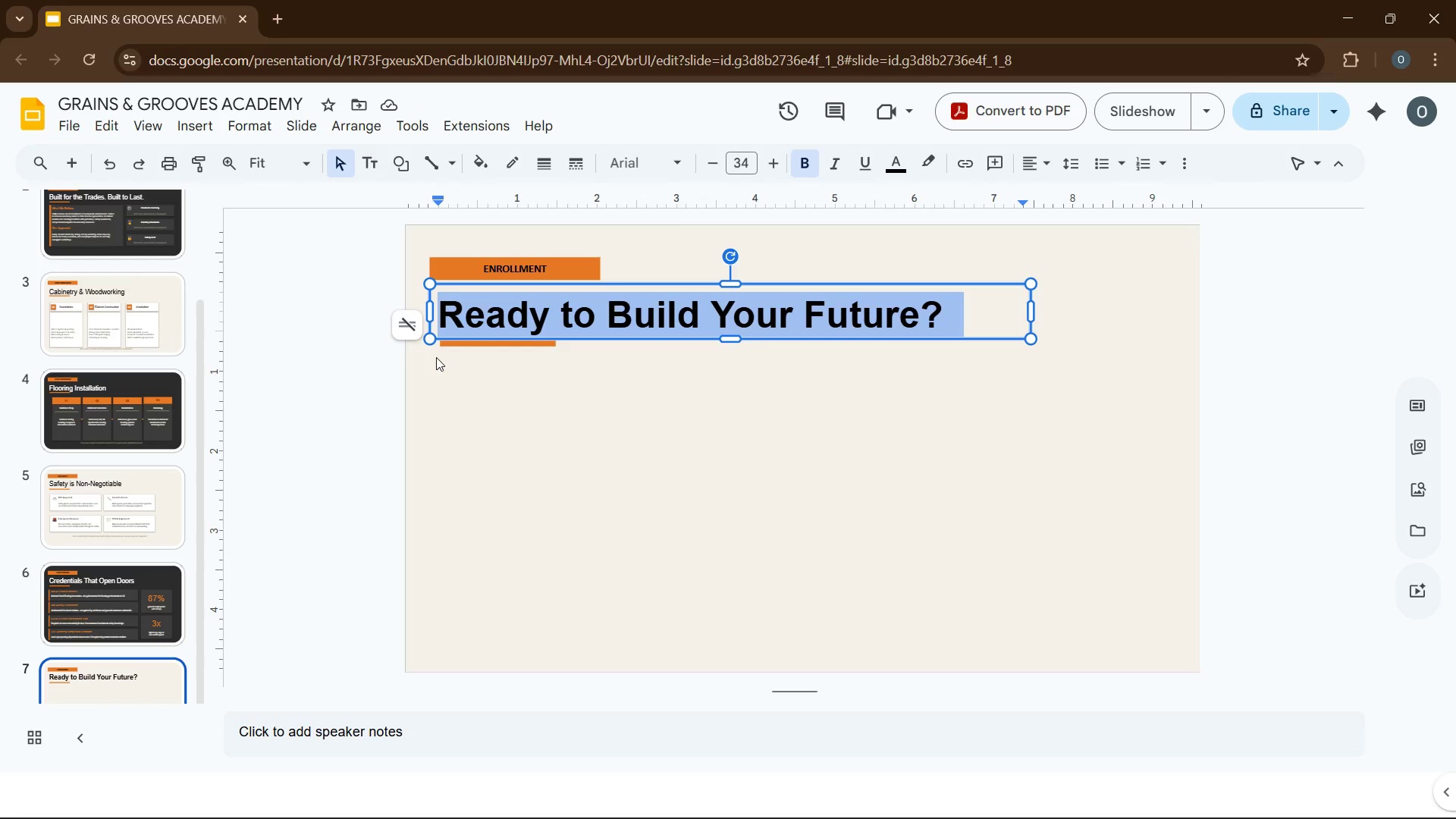 
key(Control+B)
 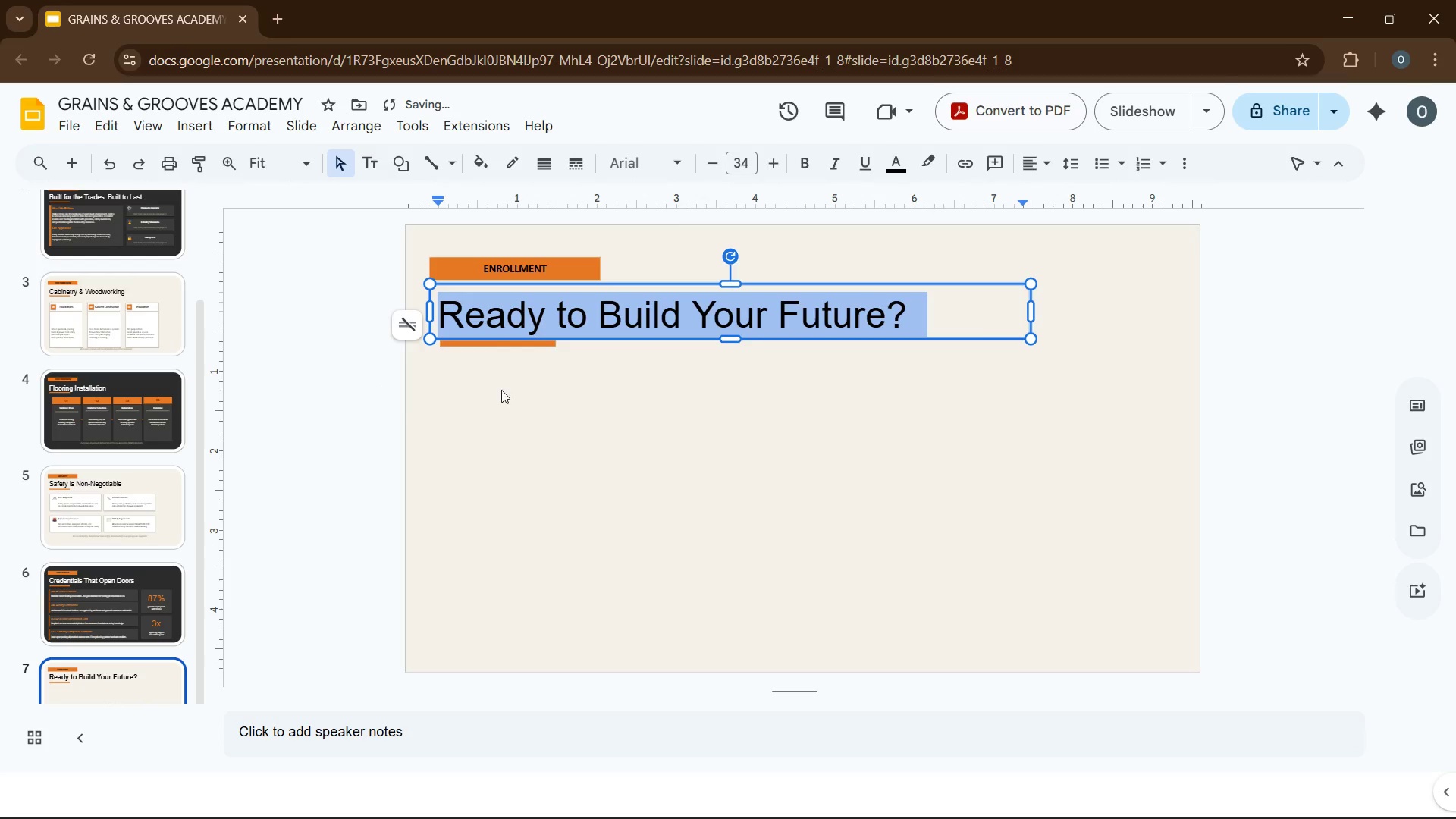 
left_click([509, 397])
 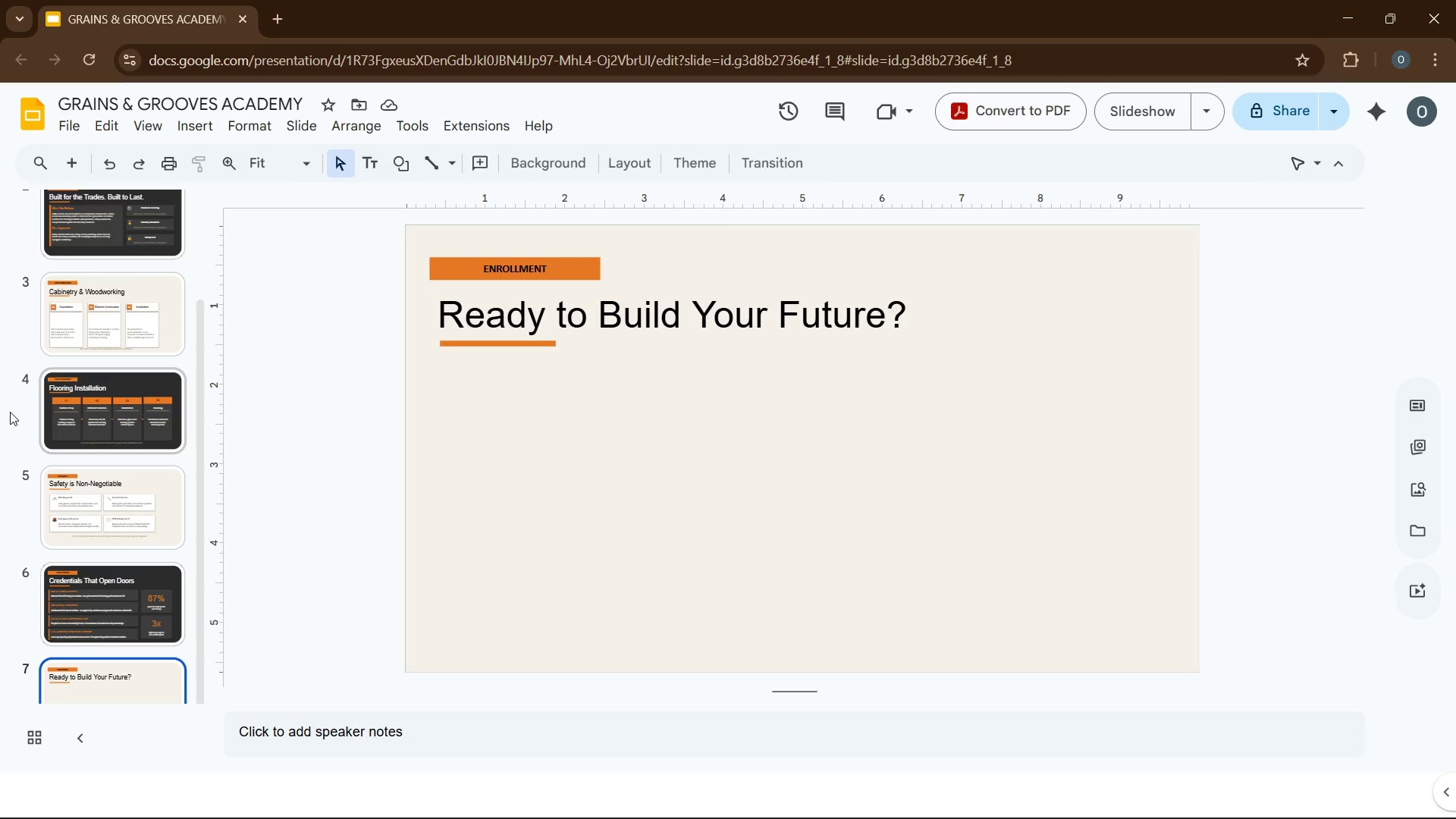 
wait(106.0)
 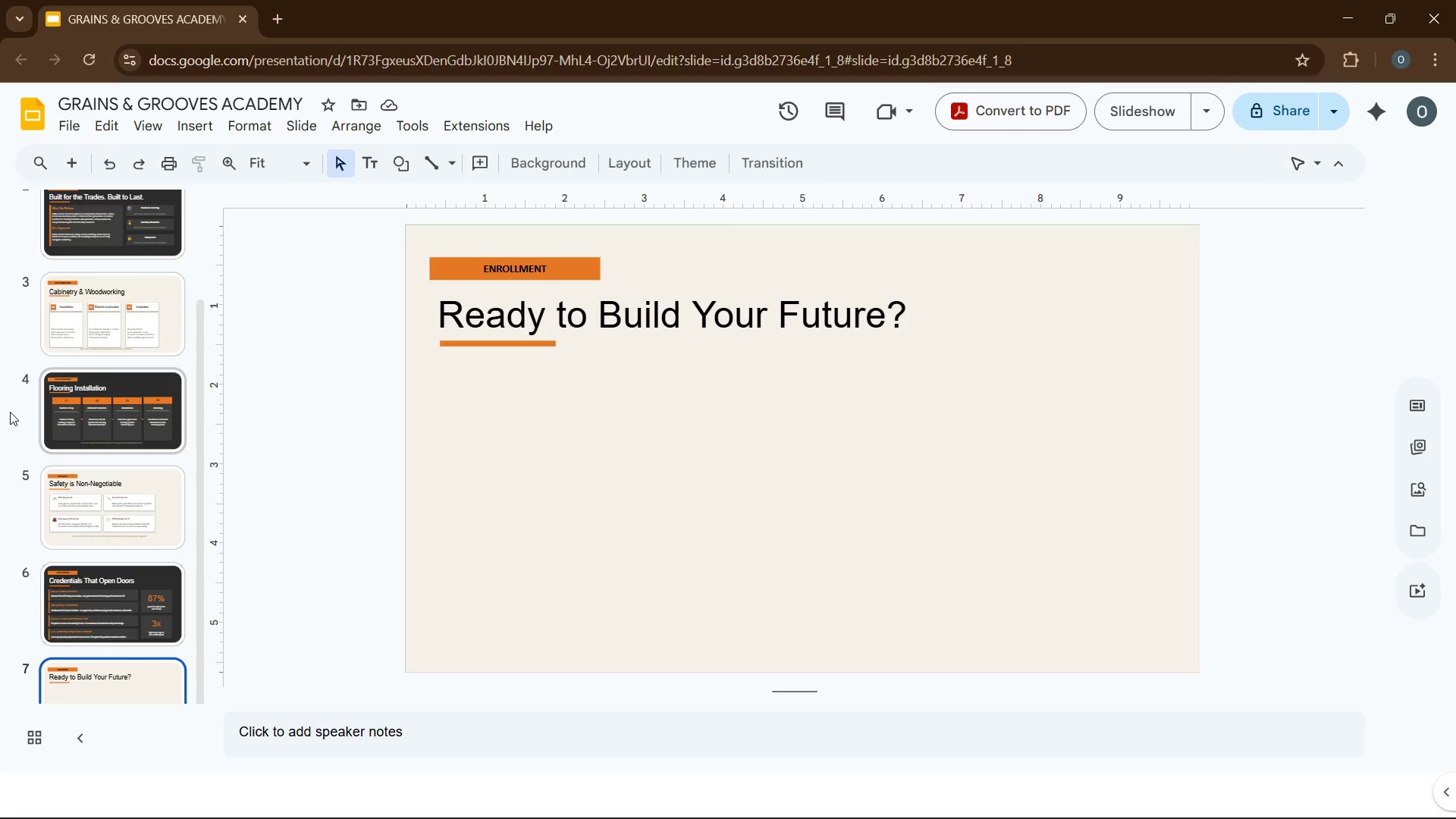 
mouse_move([121, 172])
 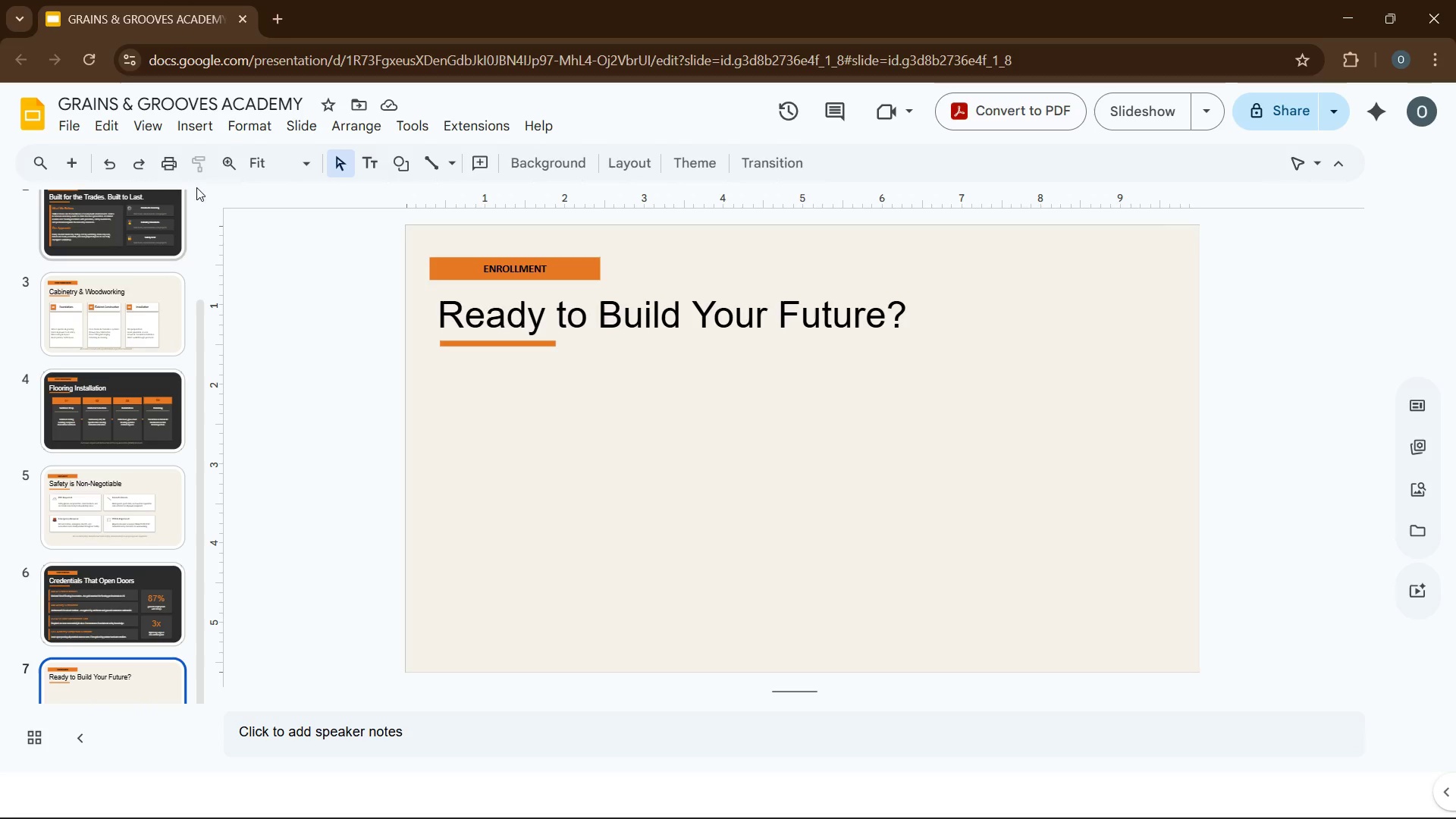 
left_click([180, 130])
 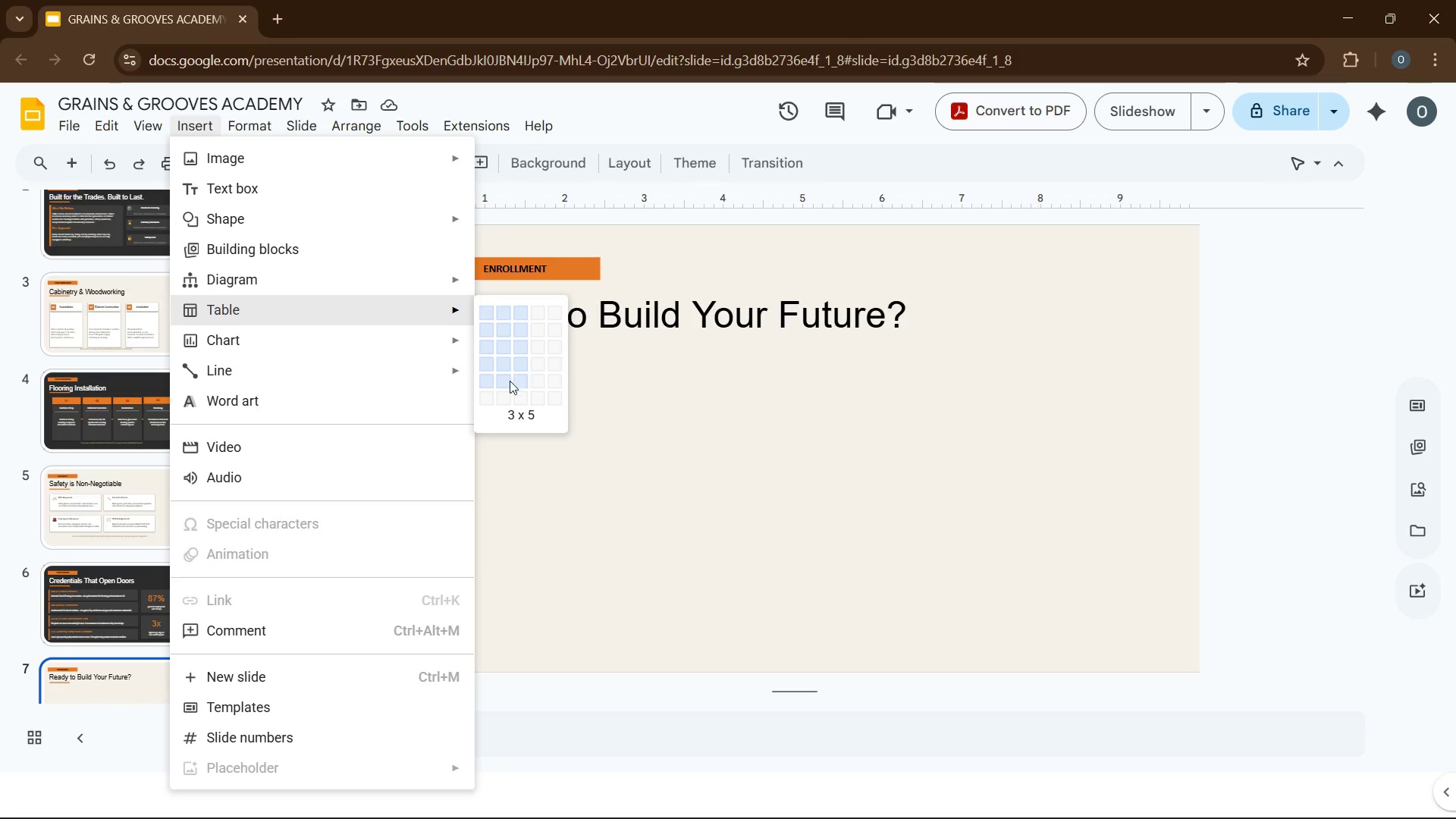 
left_click([506, 397])
 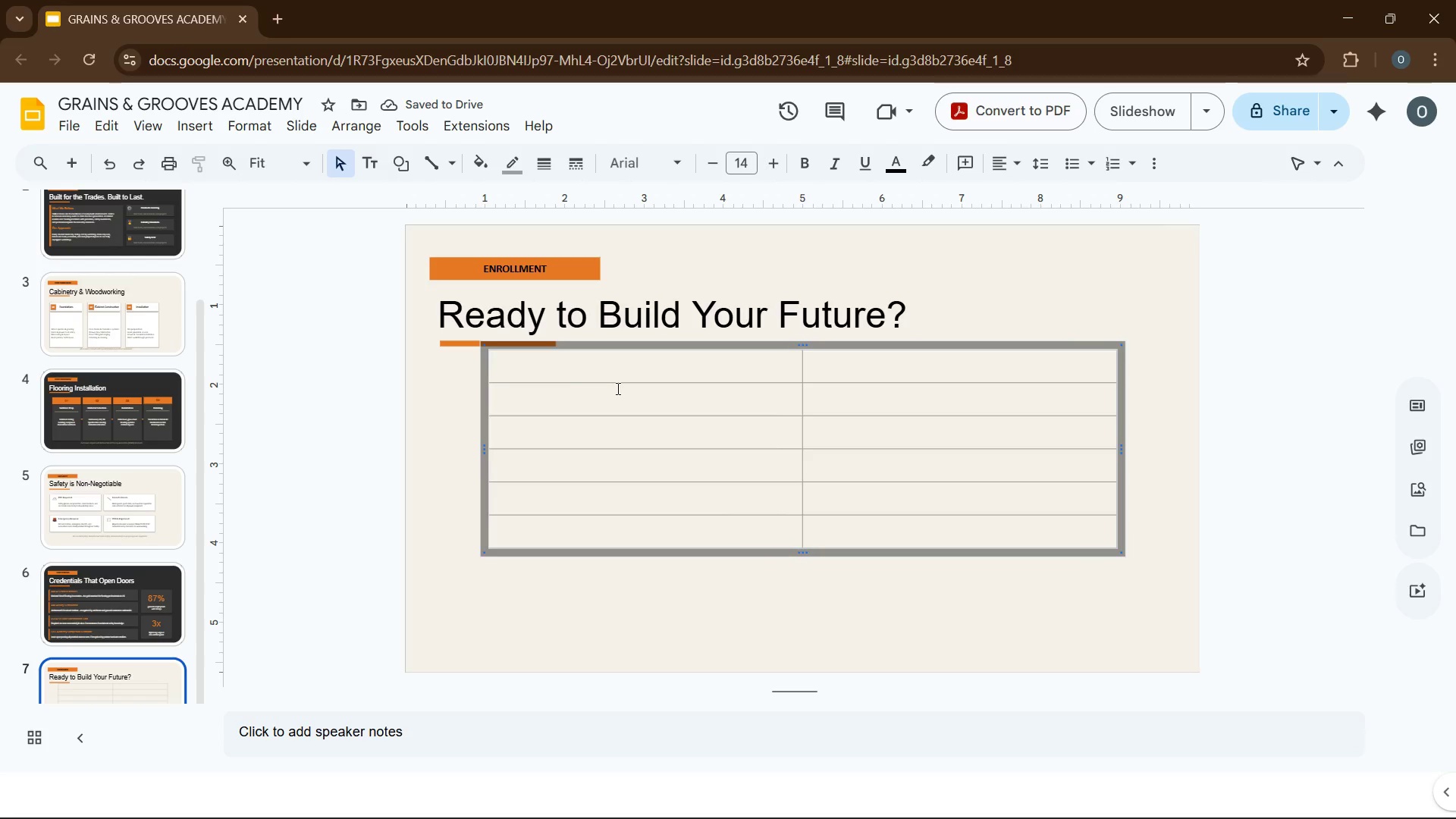 
wait(5.02)
 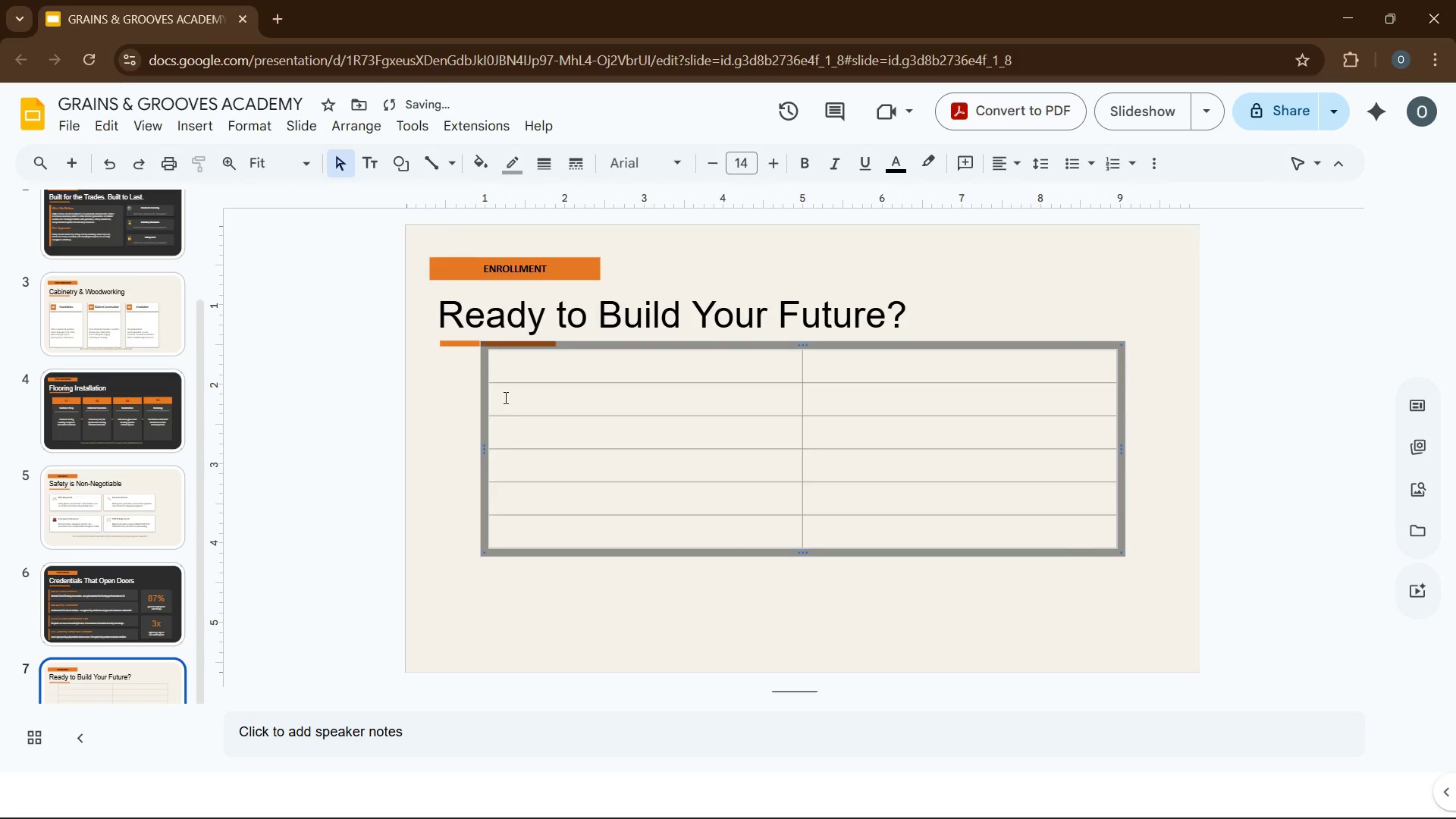 
left_click_drag(start_coordinate=[482, 392], to_coordinate=[435, 411])
 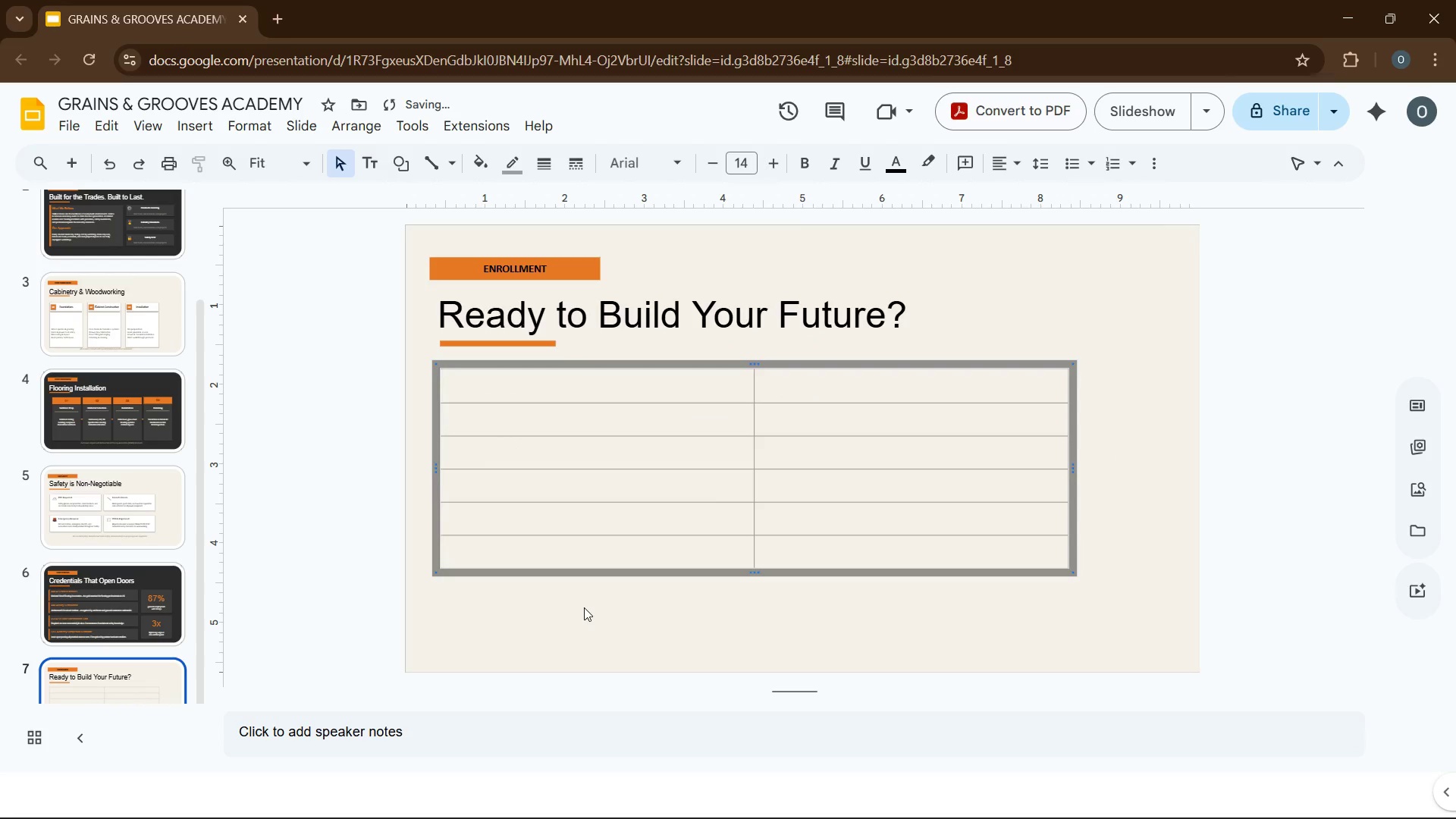 
left_click([584, 607])
 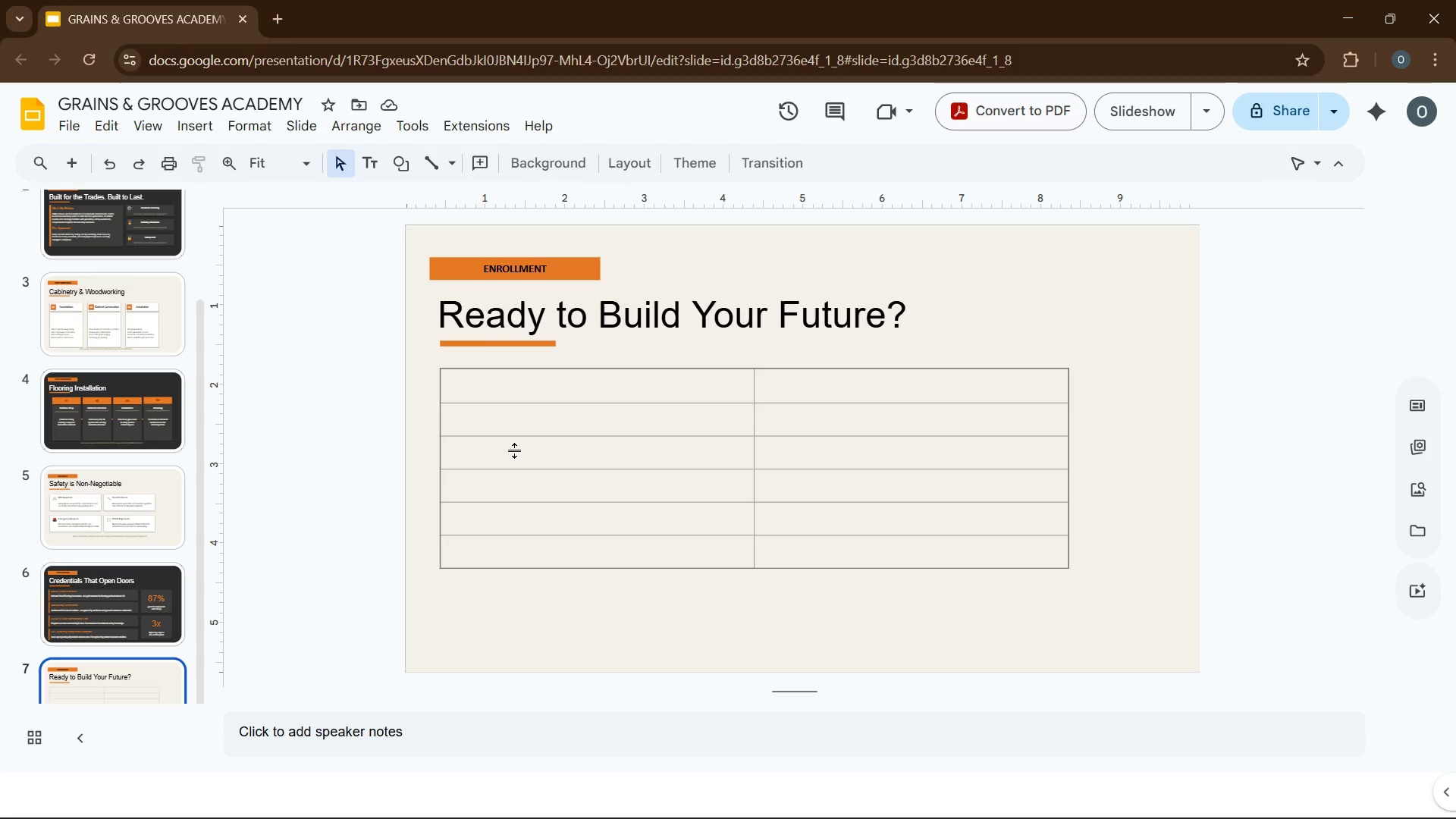 
wait(6.7)
 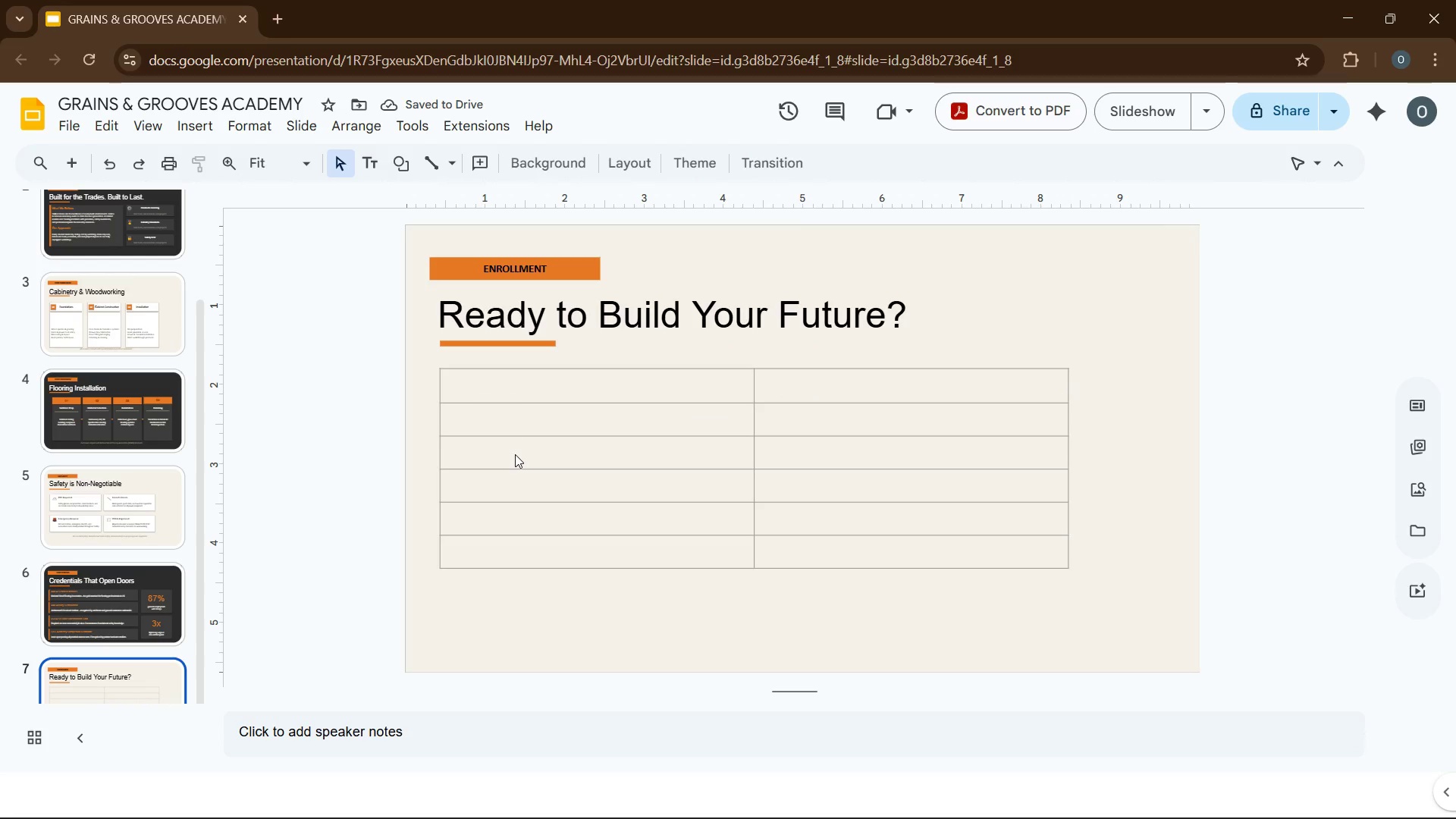 
left_click([445, 568])
 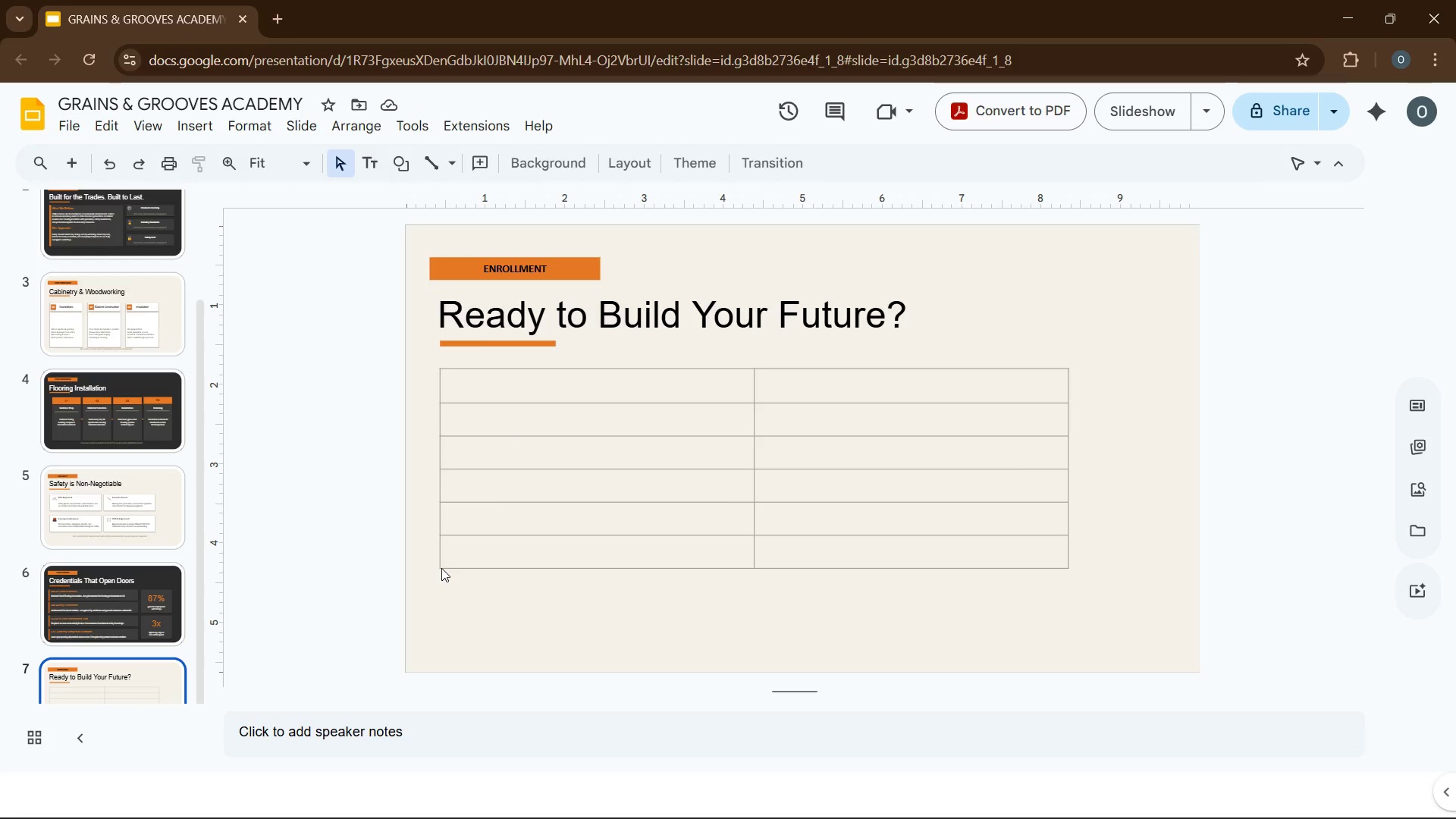 
left_click([441, 568])
 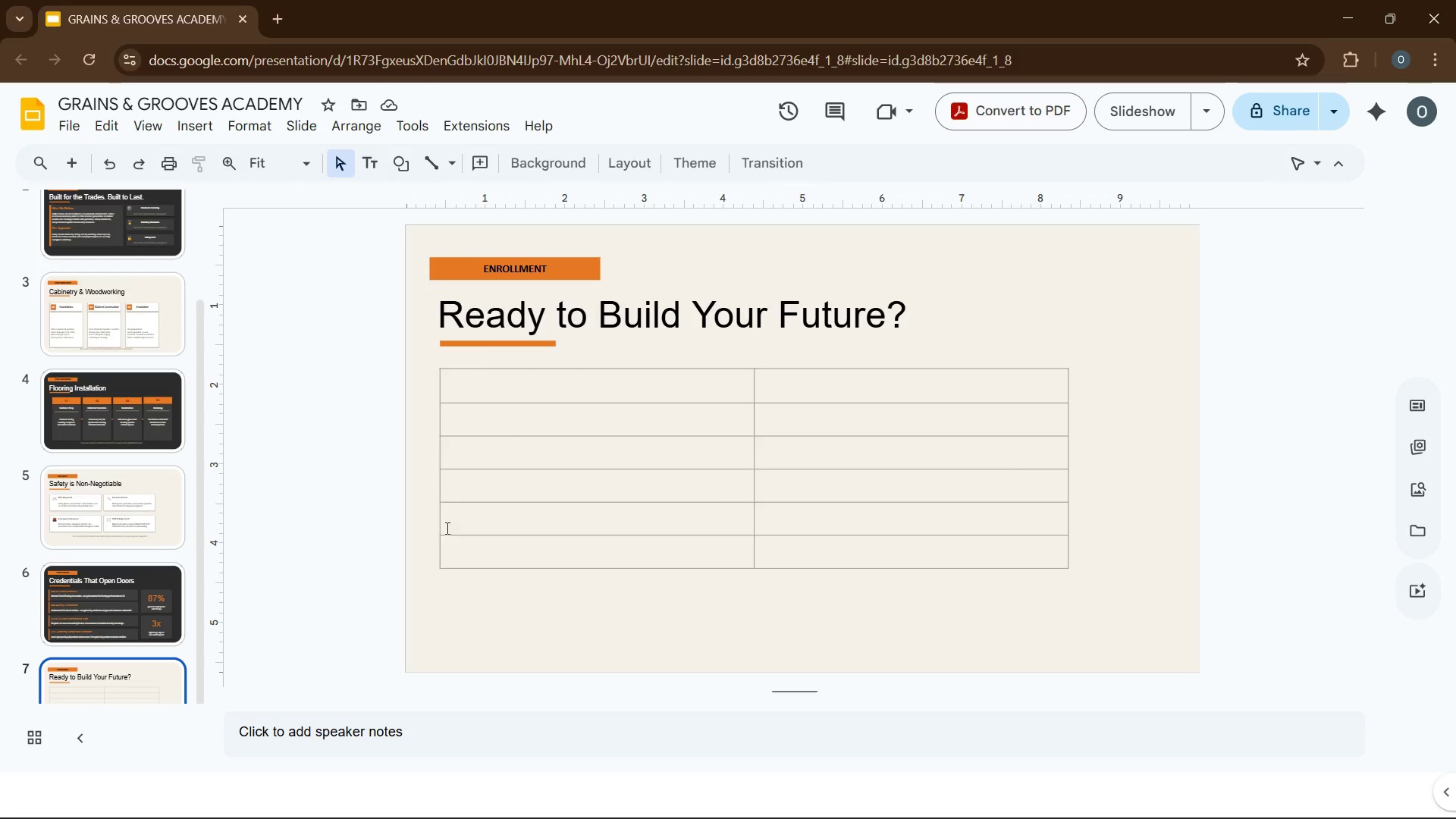 
left_click([454, 526])
 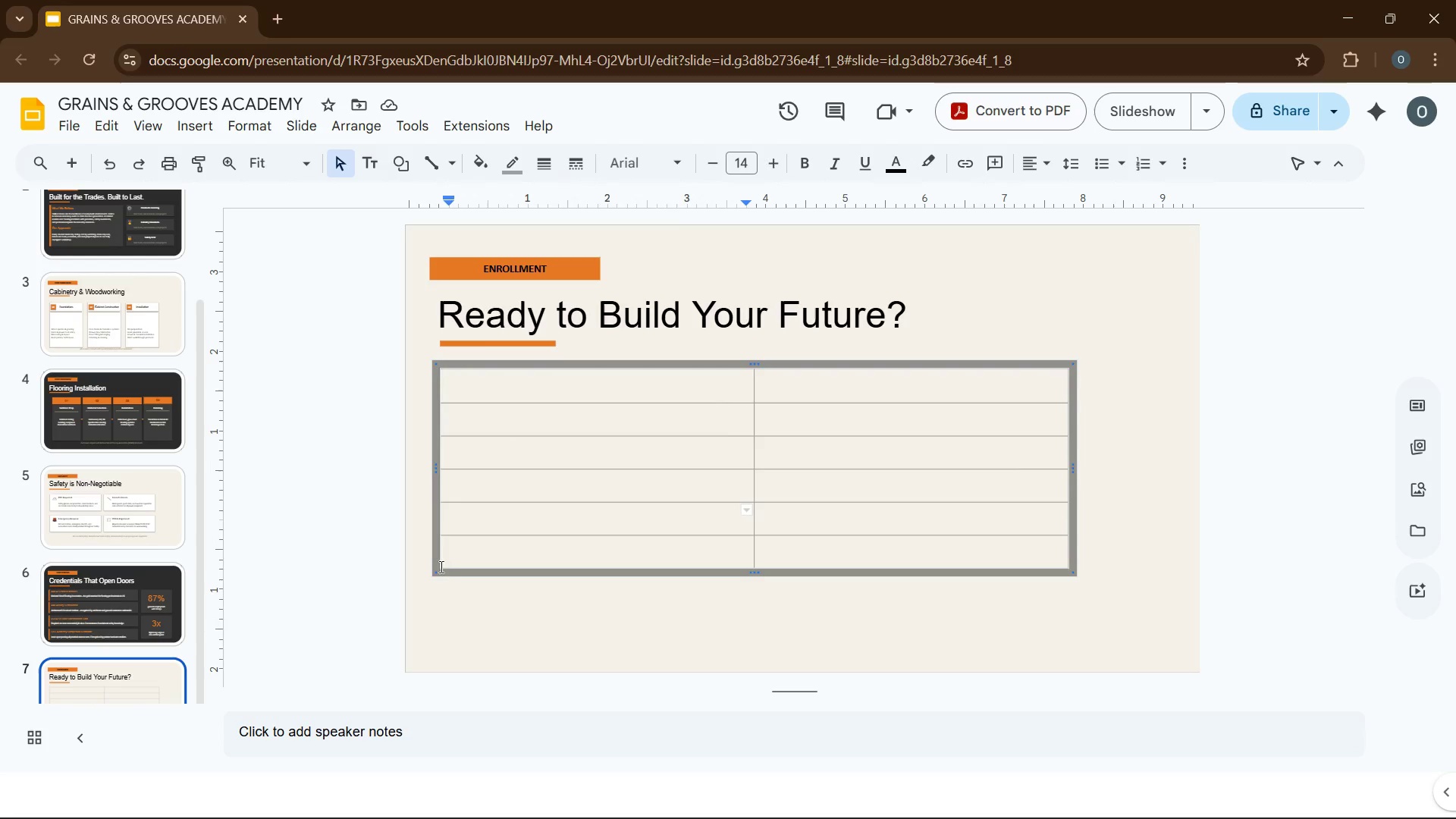 
left_click([436, 576])
 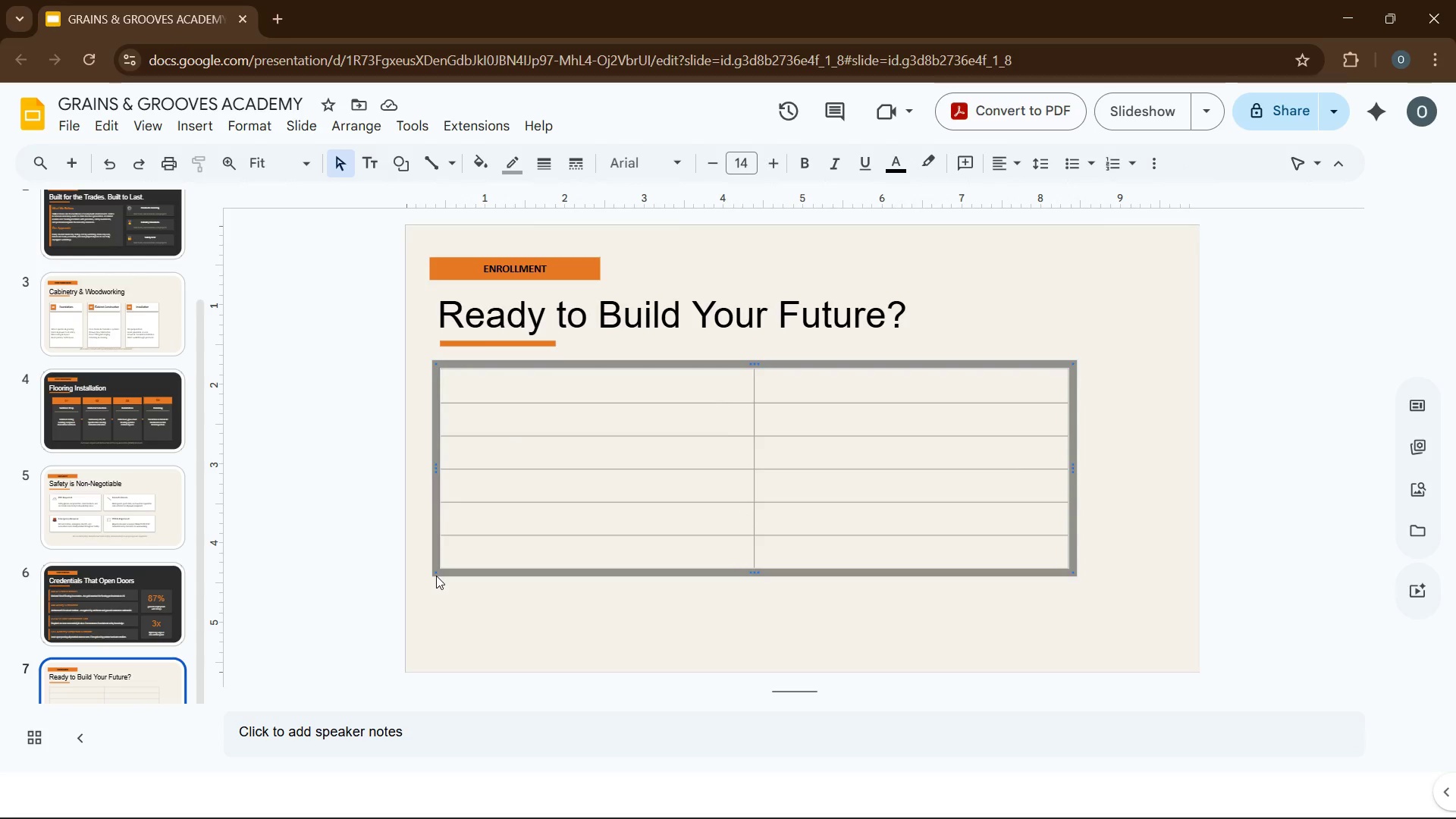 
key(Backspace)
 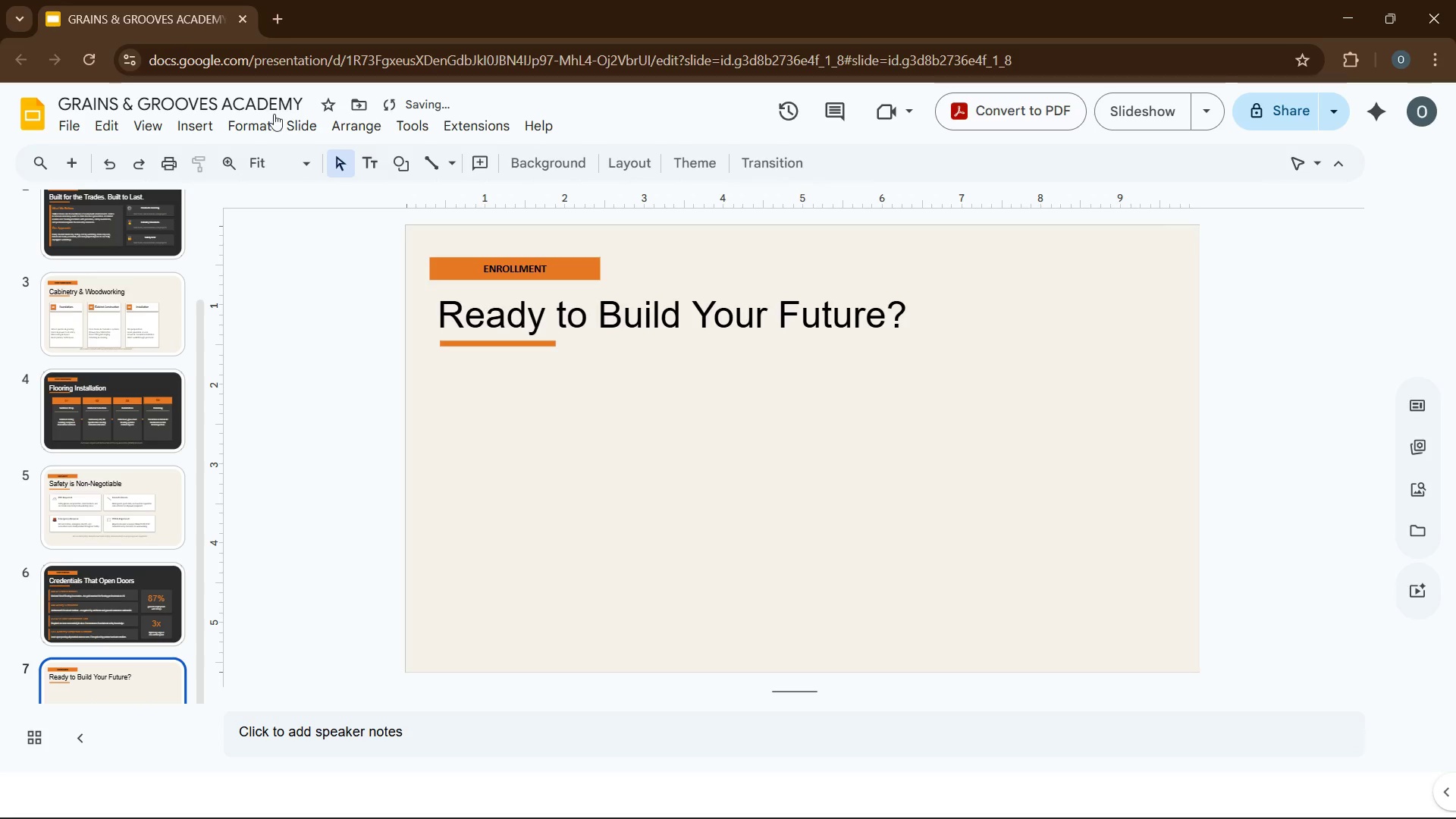 
left_click([248, 122])
 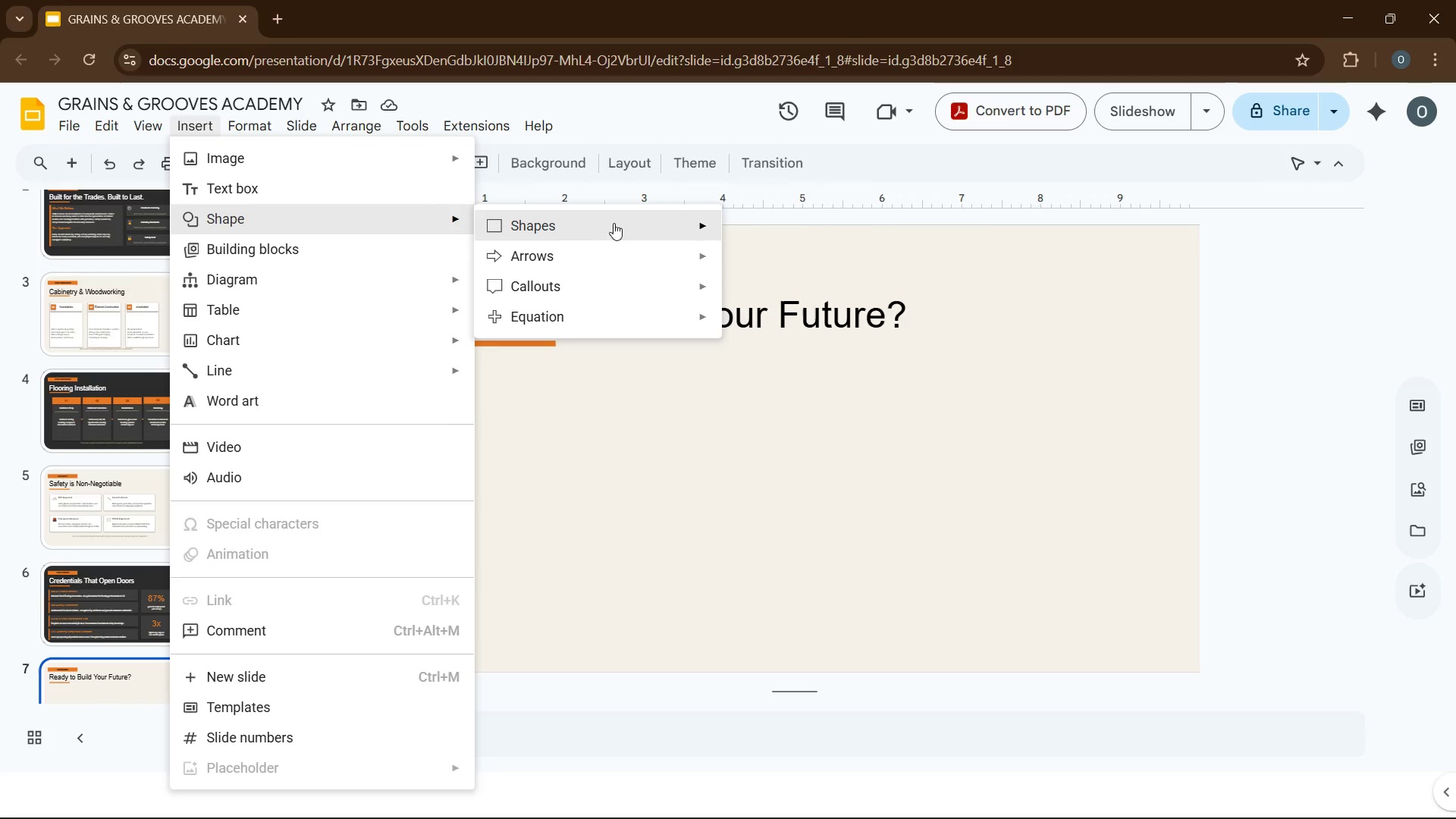 
wait(5.02)
 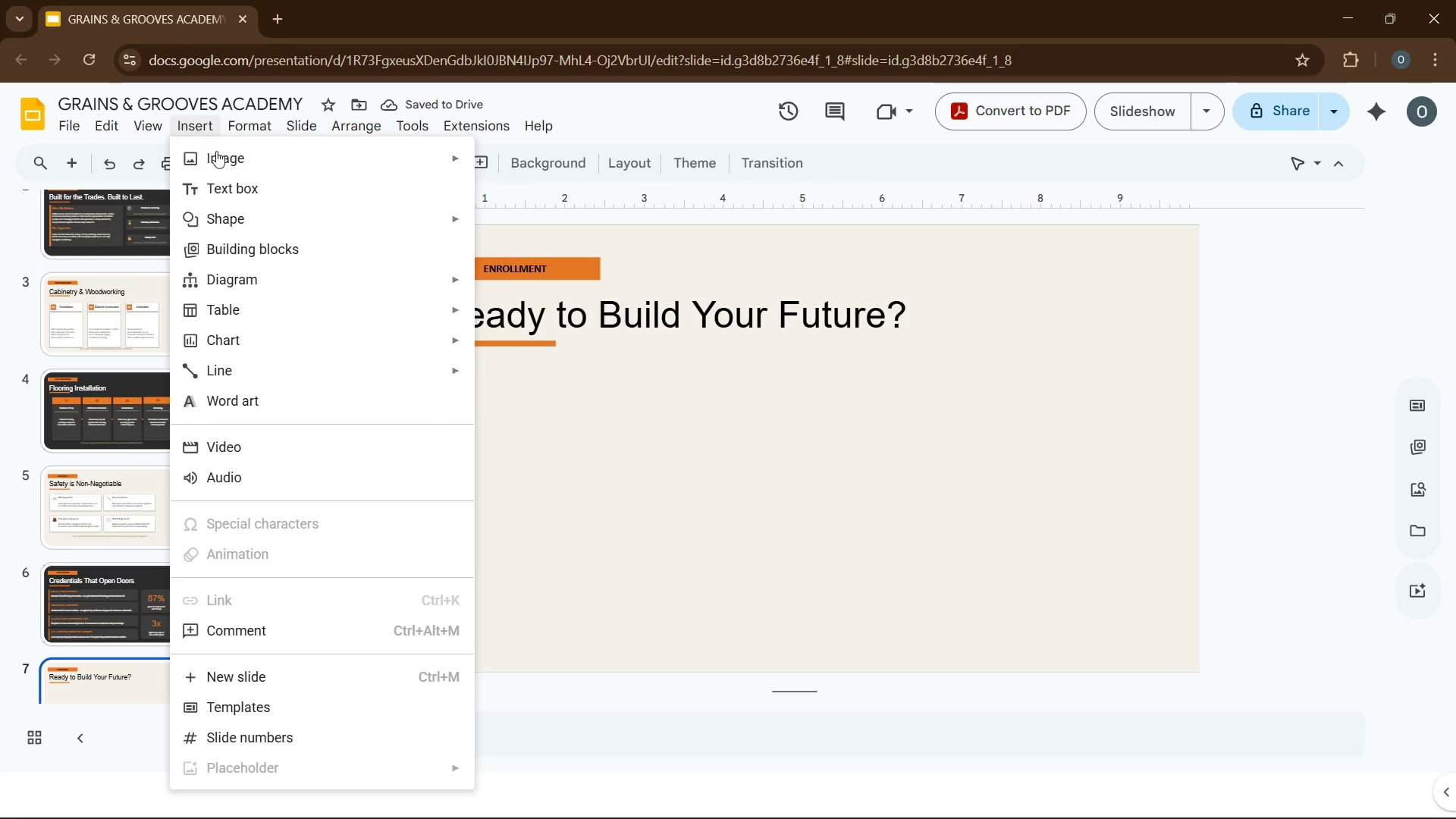 
left_click([741, 242])
 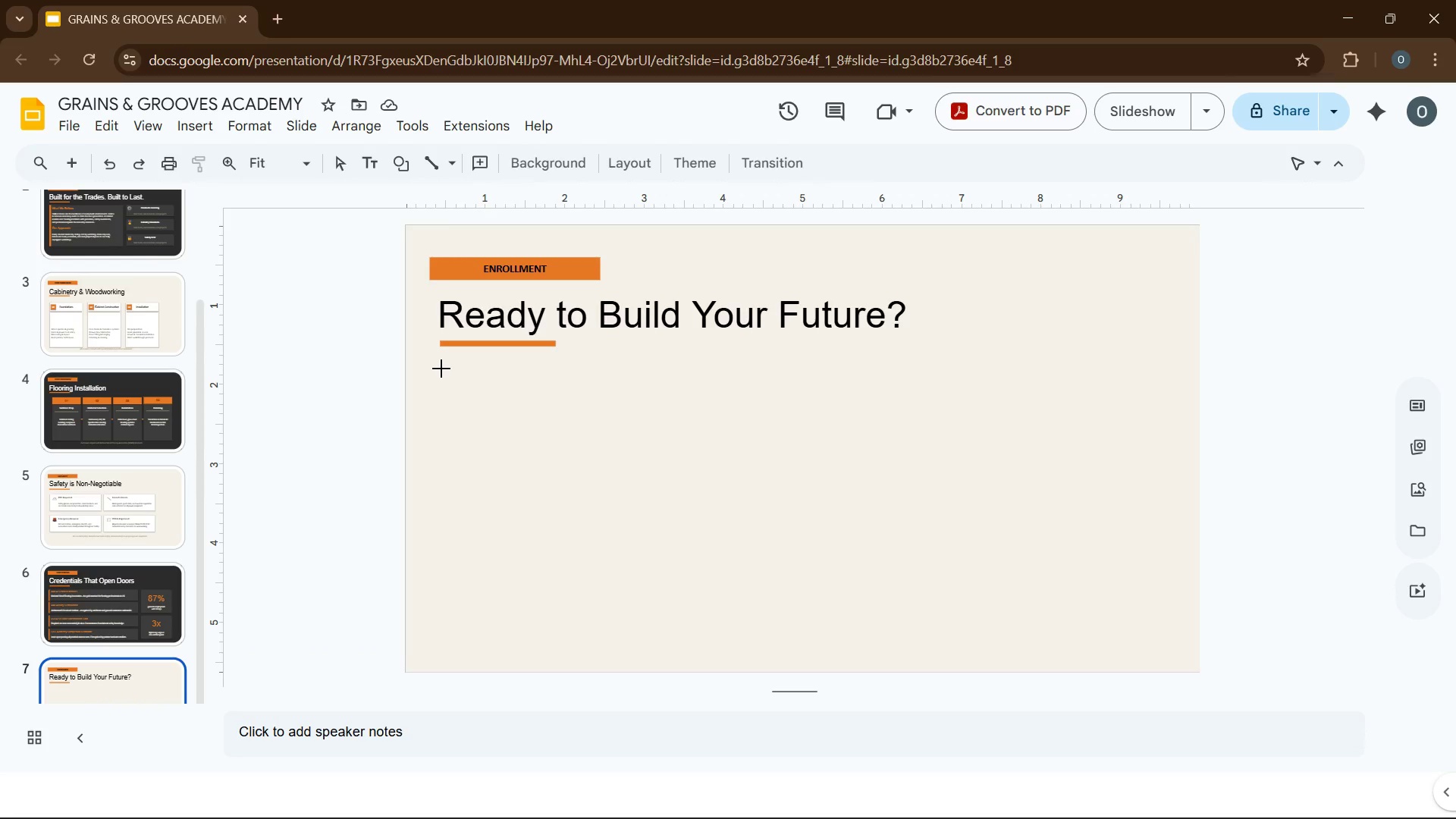 
left_click_drag(start_coordinate=[441, 369], to_coordinate=[990, 429])
 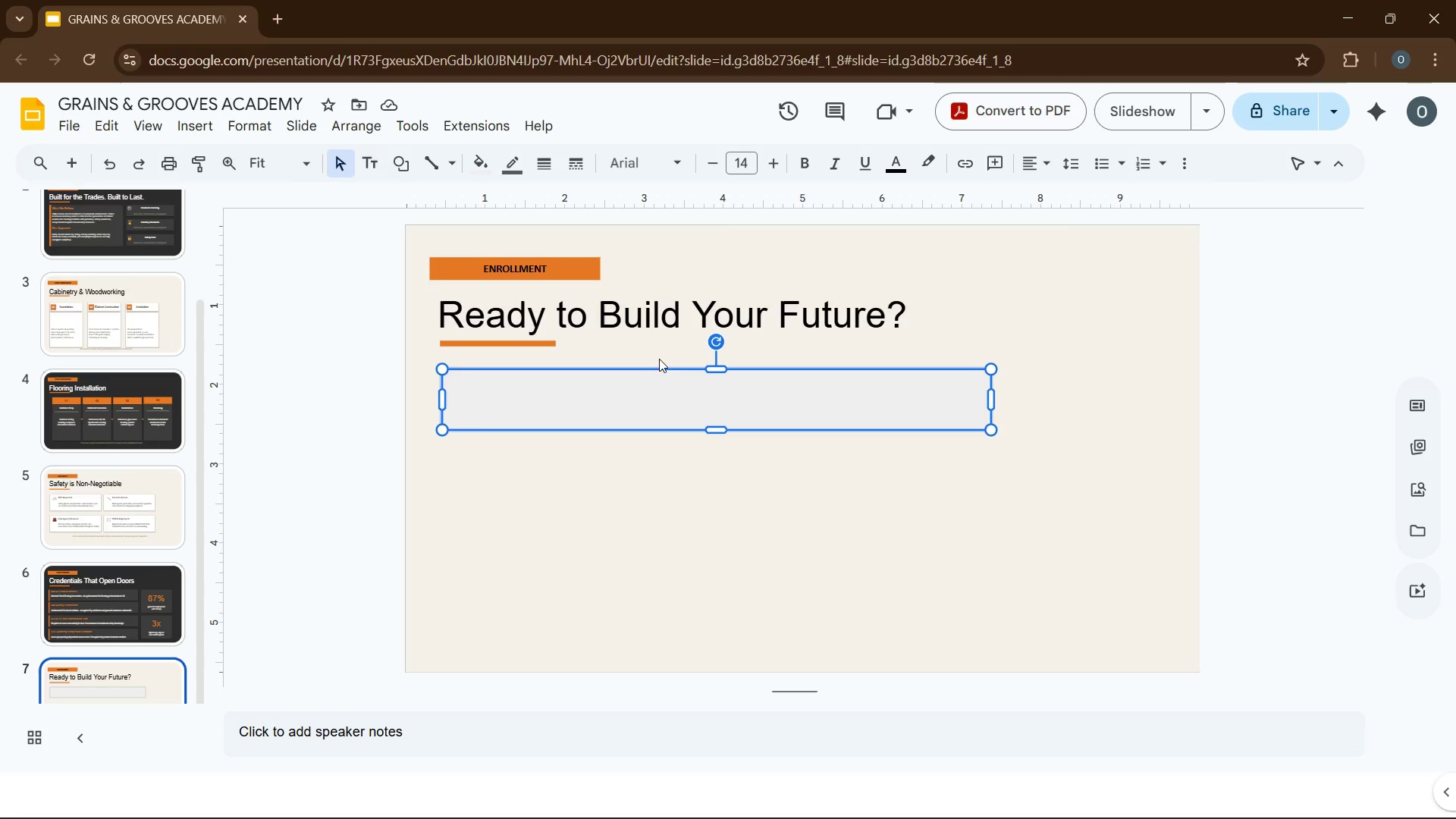 
wait(23.7)
 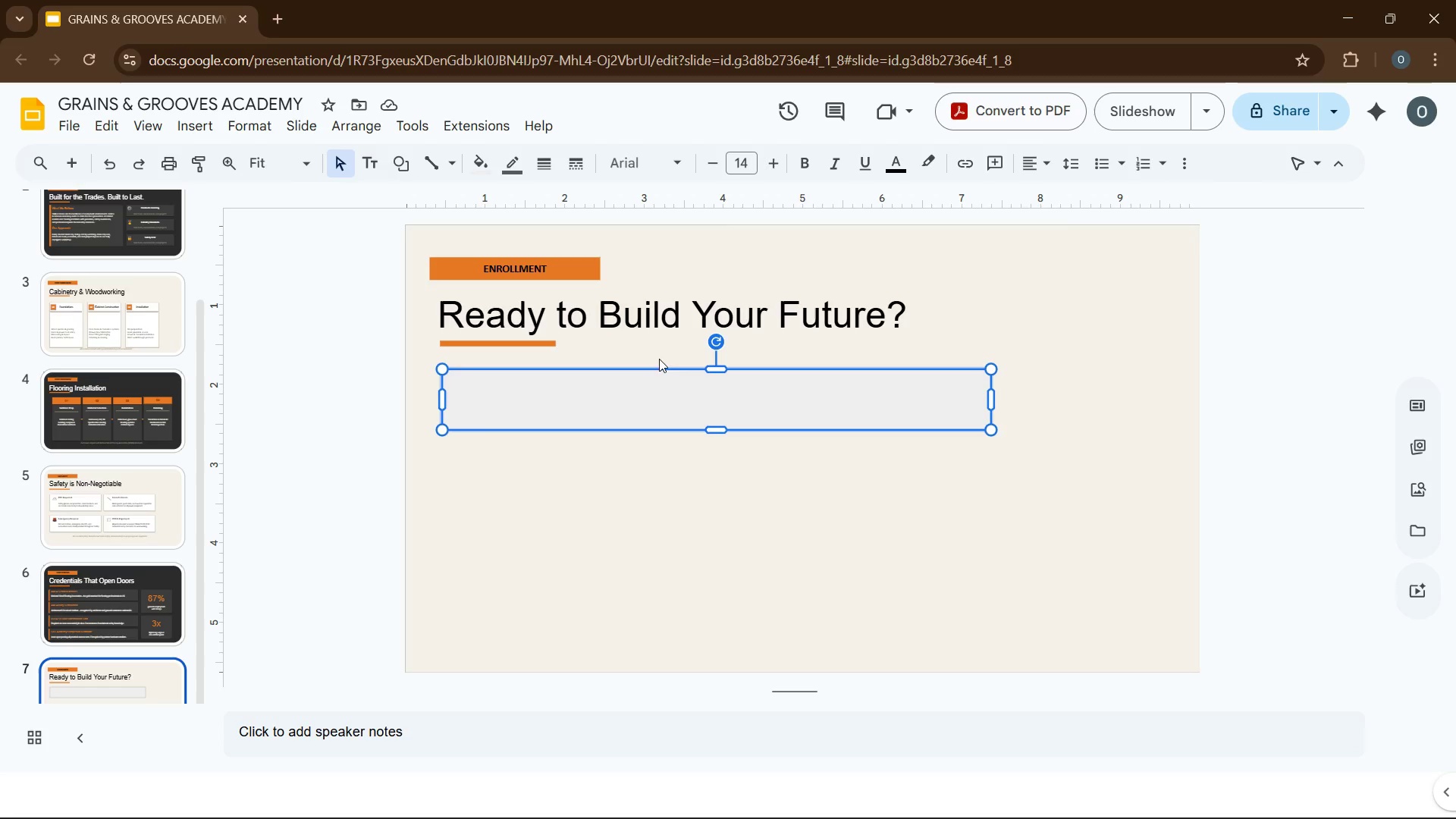 
left_click_drag(start_coordinate=[714, 429], to_coordinate=[708, 414])
 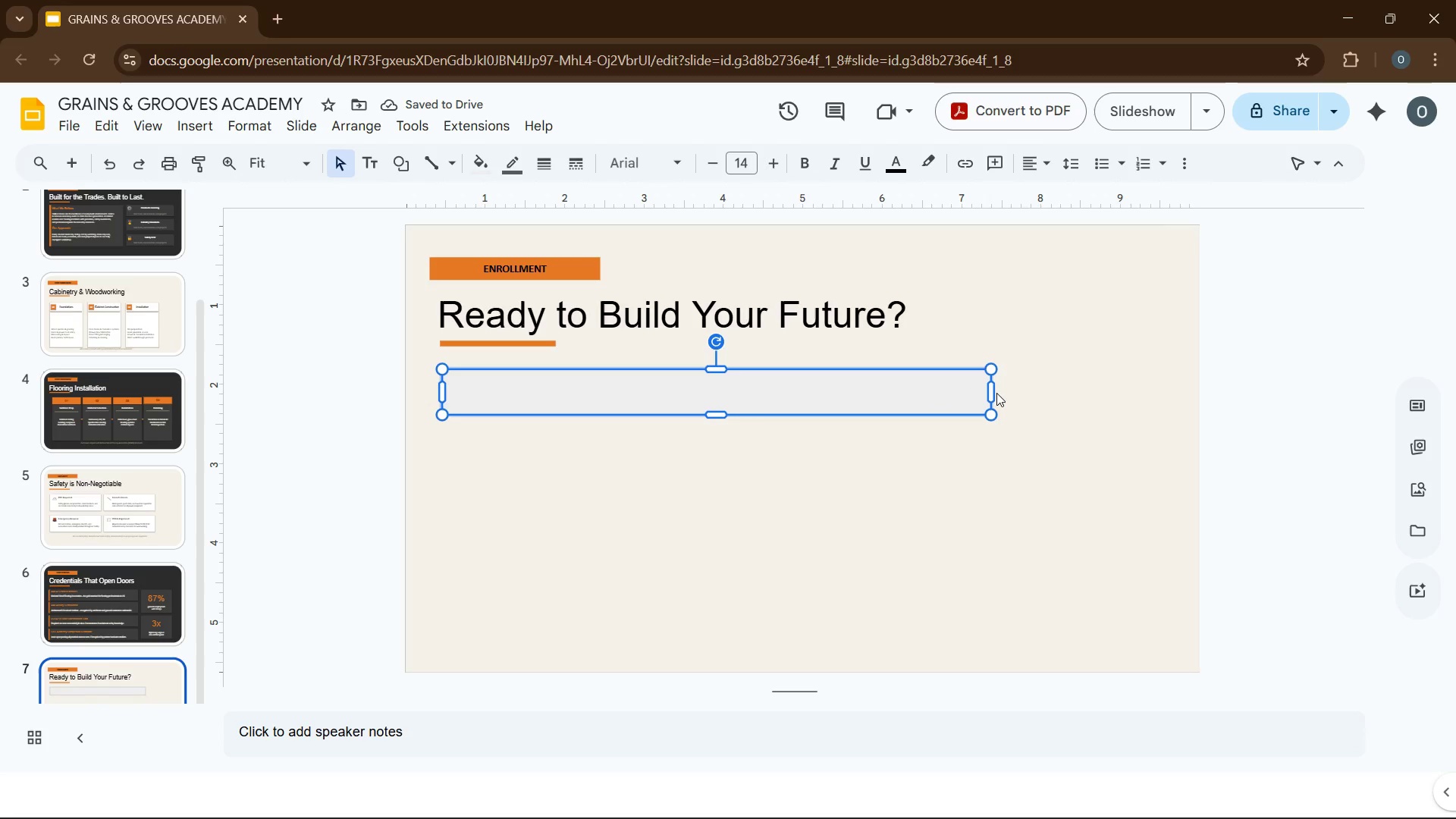 
wait(6.14)
 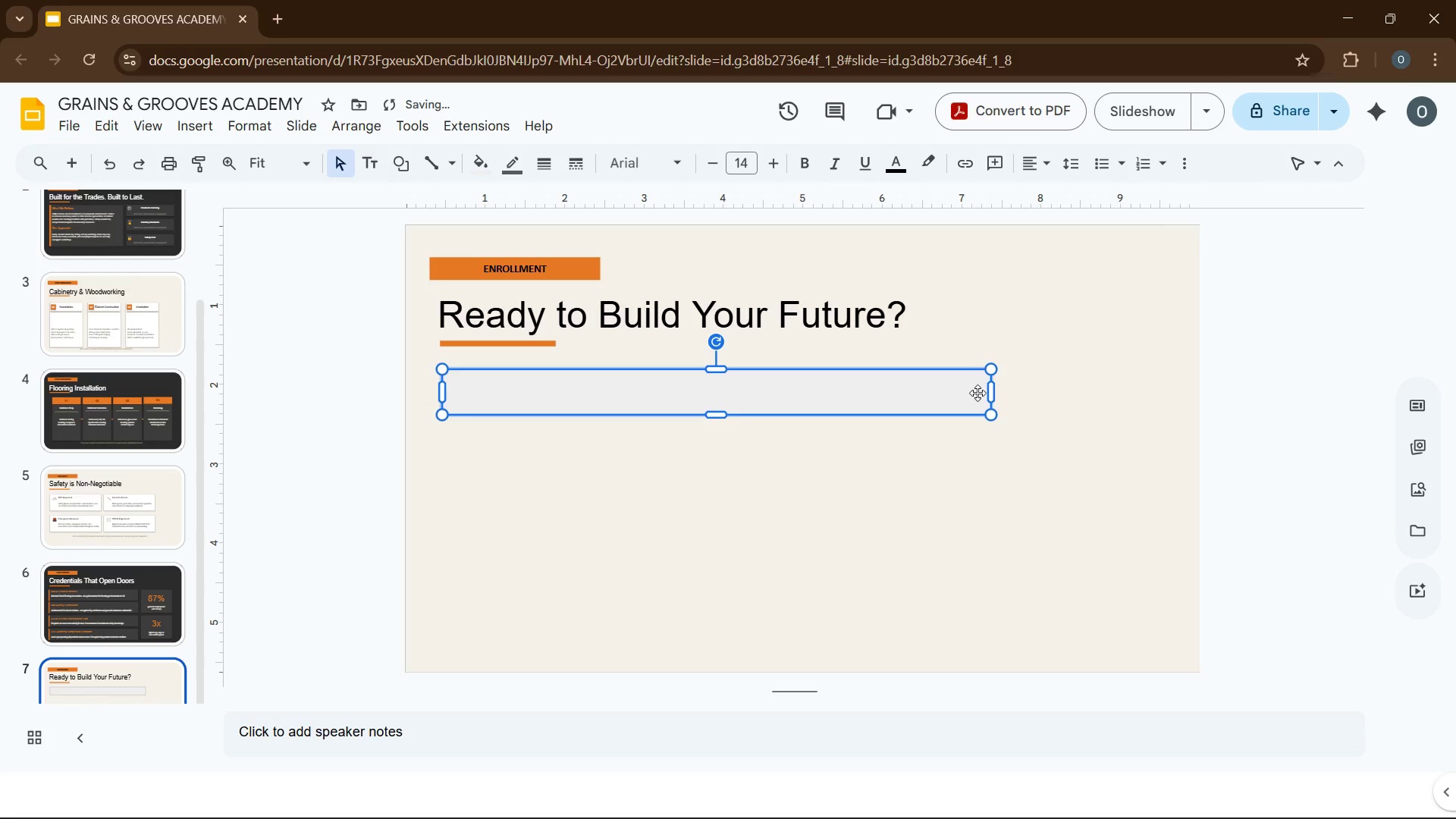 
left_click([185, 134])
 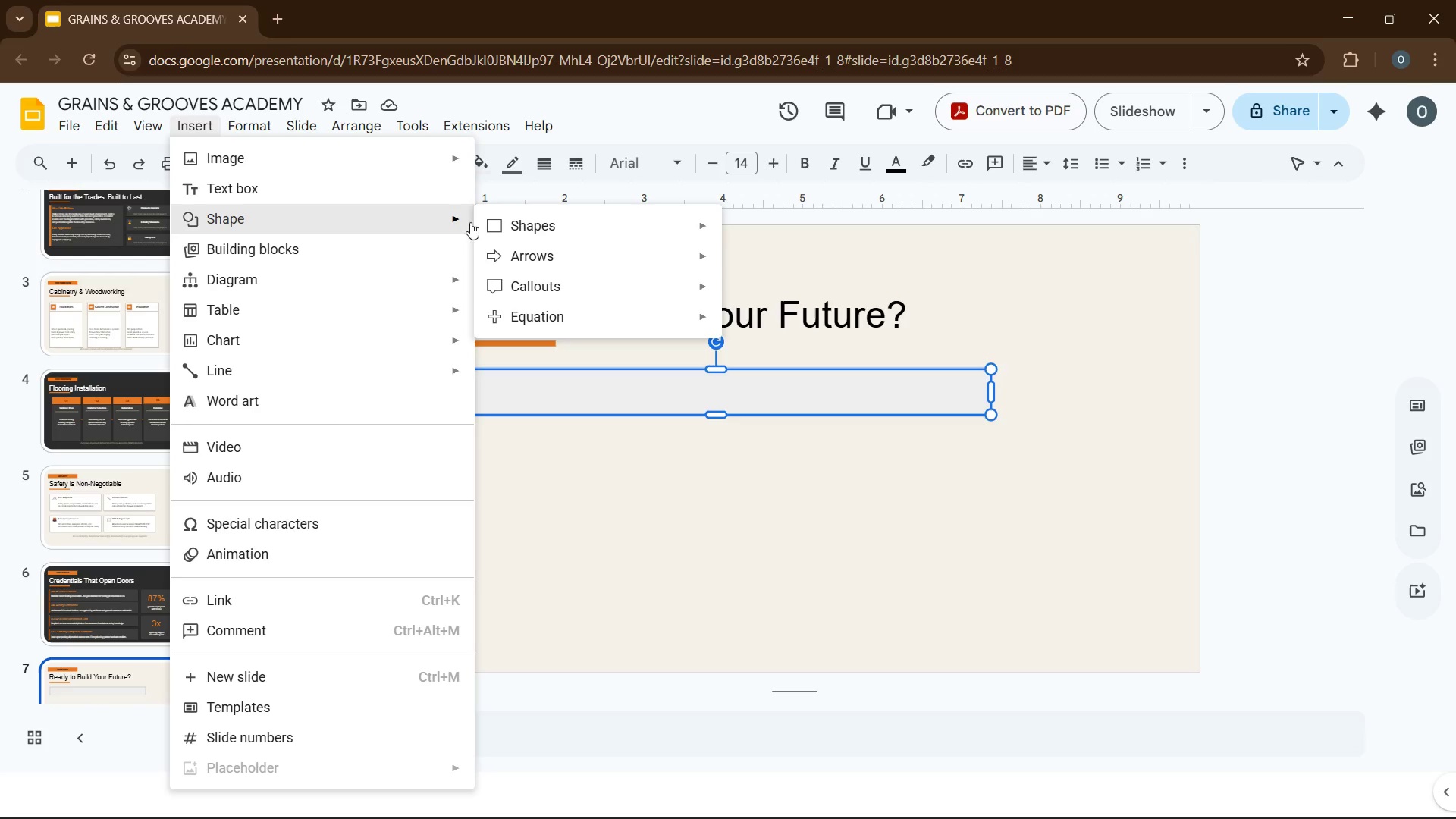 
left_click([591, 215])
 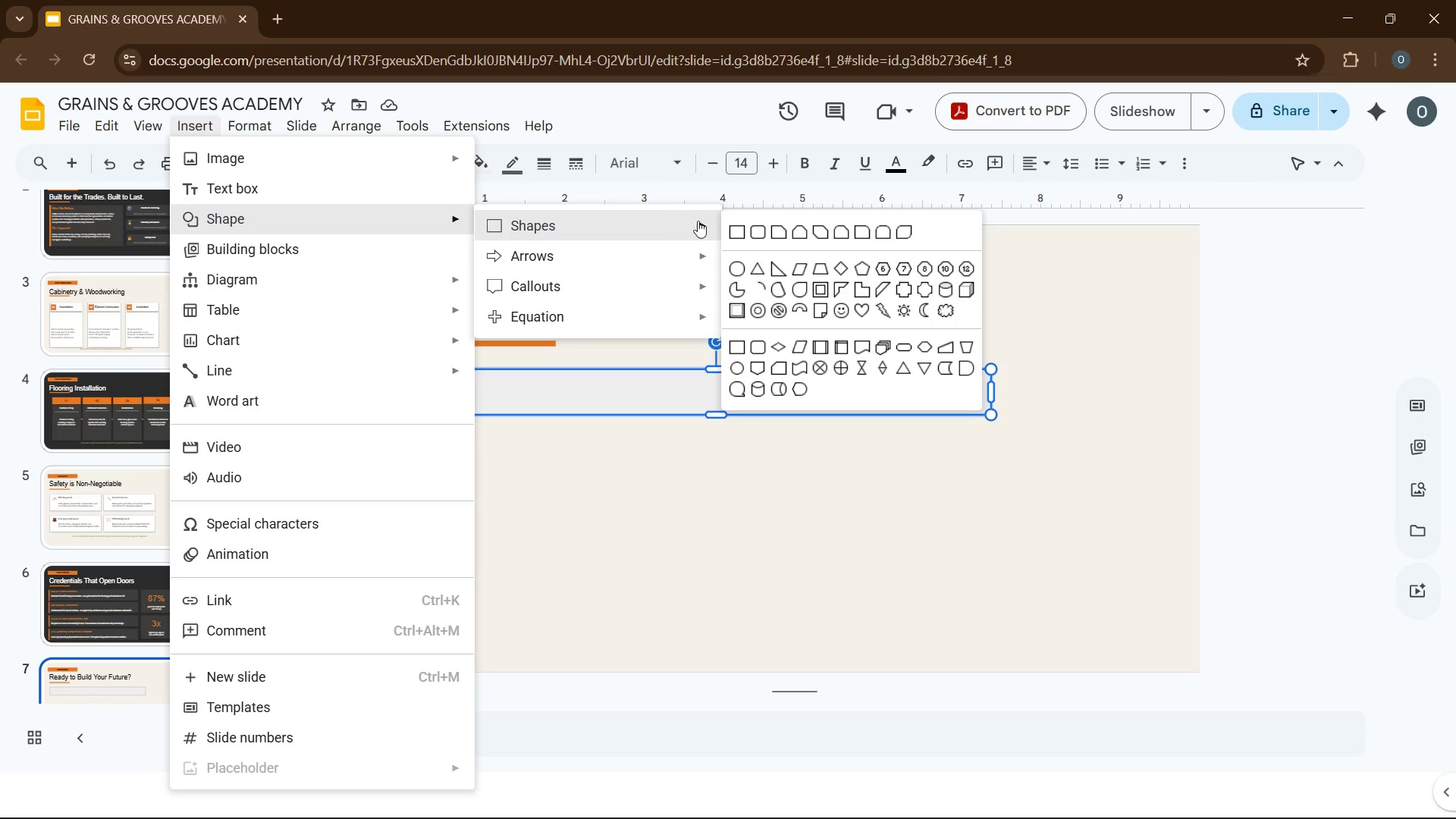 
left_click([741, 237])
 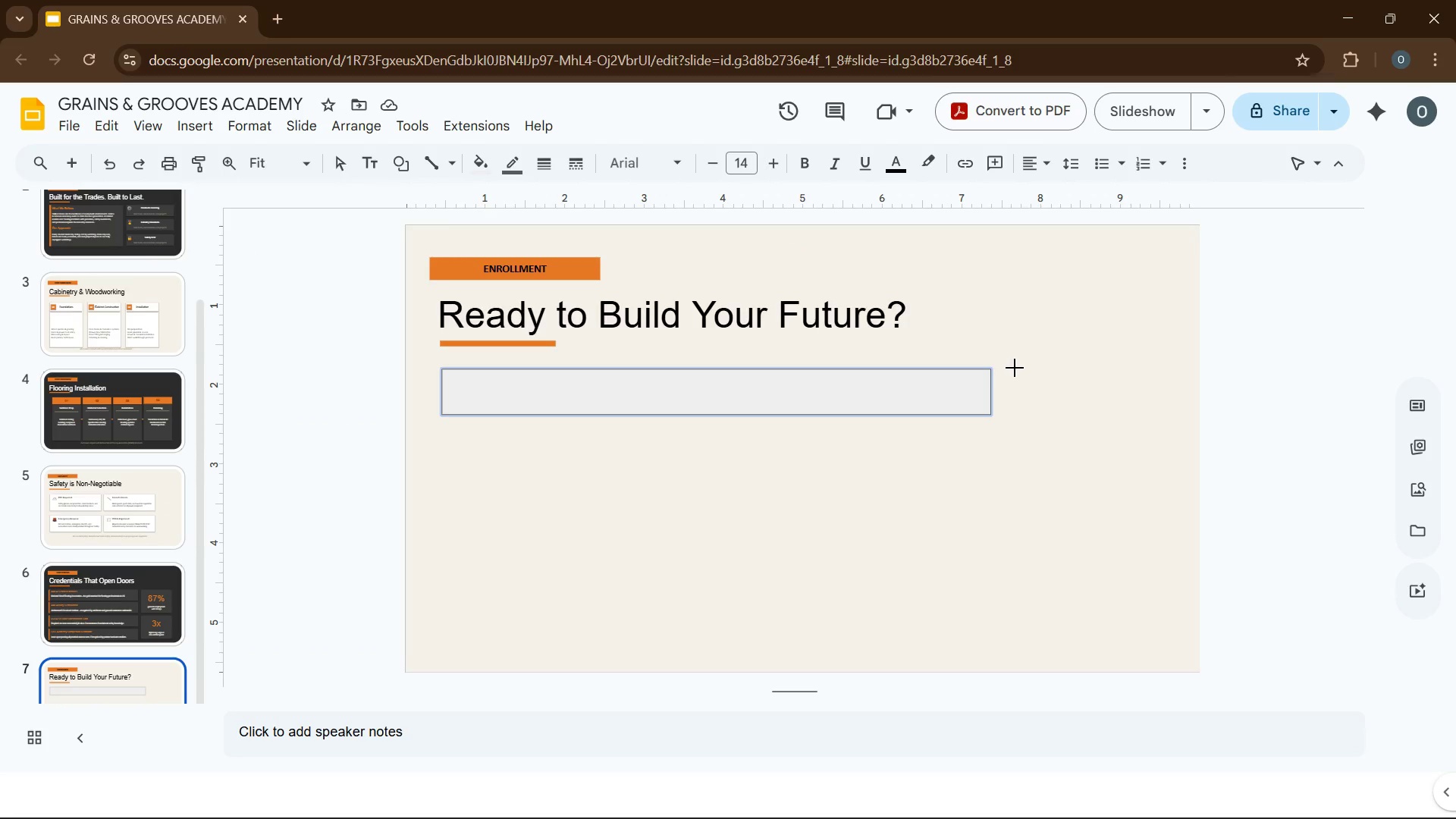 
left_click_drag(start_coordinate=[1014, 370], to_coordinate=[1169, 632])
 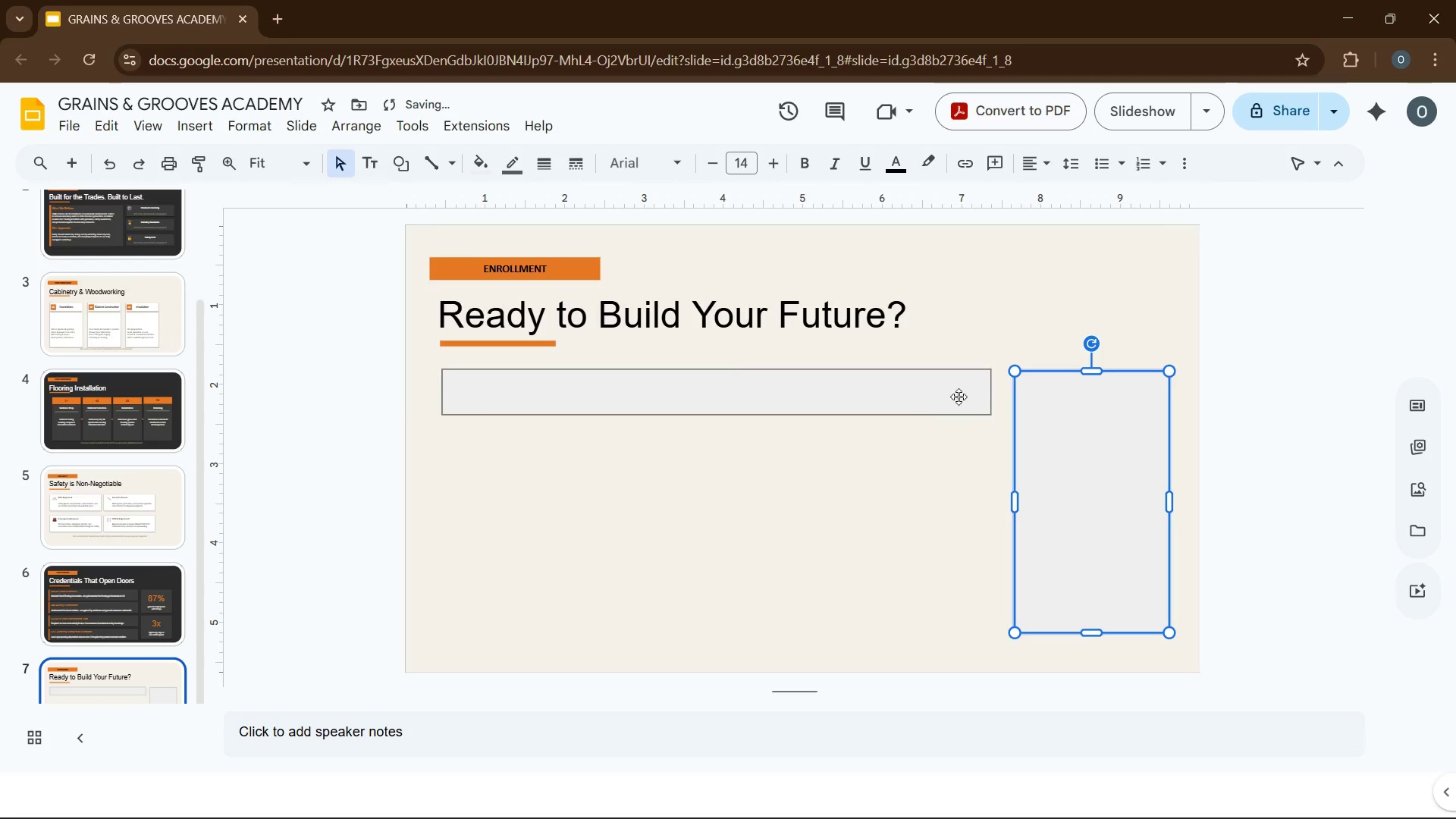 
left_click_drag(start_coordinate=[1084, 435], to_coordinate=[1074, 437])
 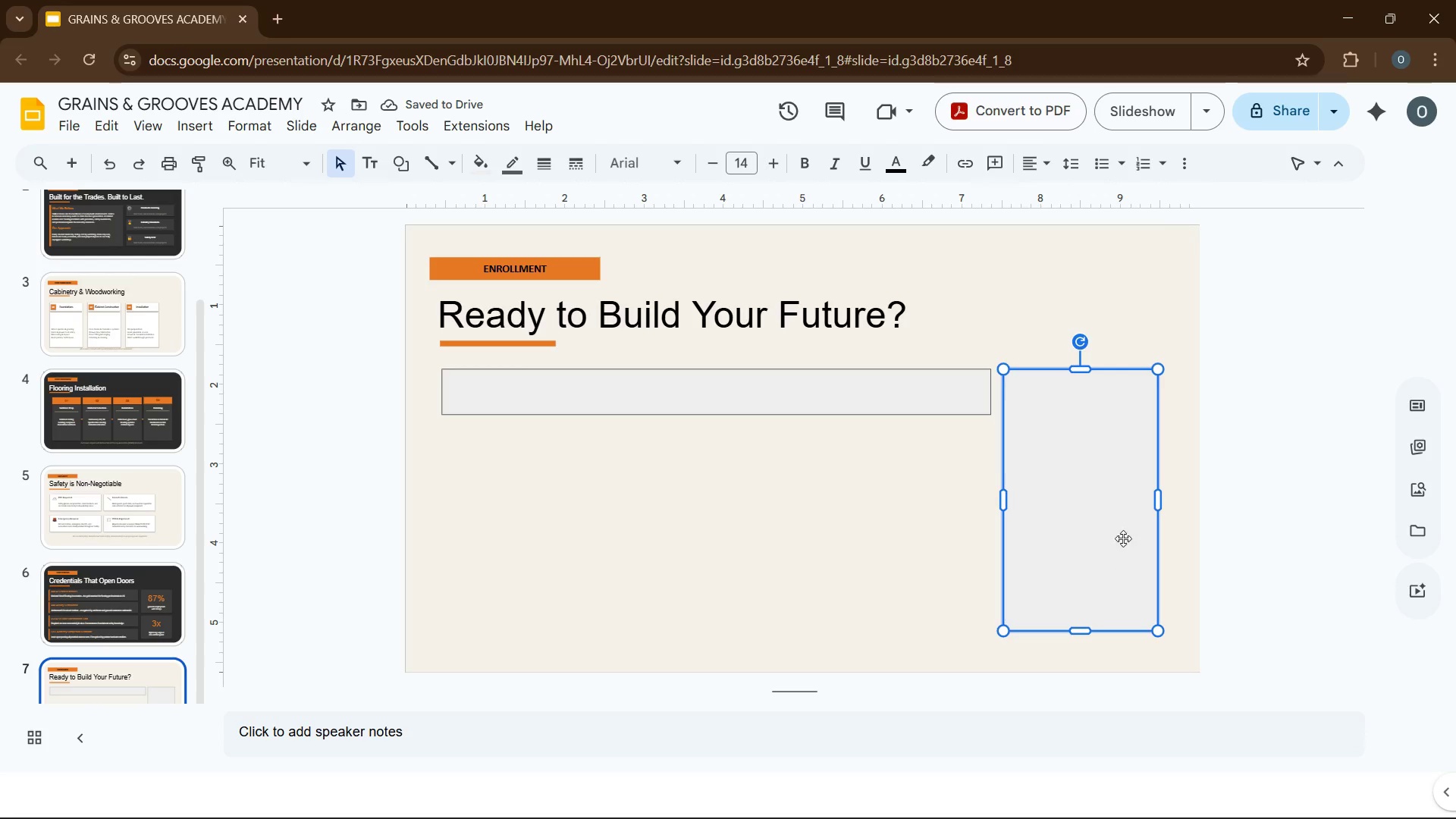 
left_click_drag(start_coordinate=[1159, 503], to_coordinate=[1166, 503])
 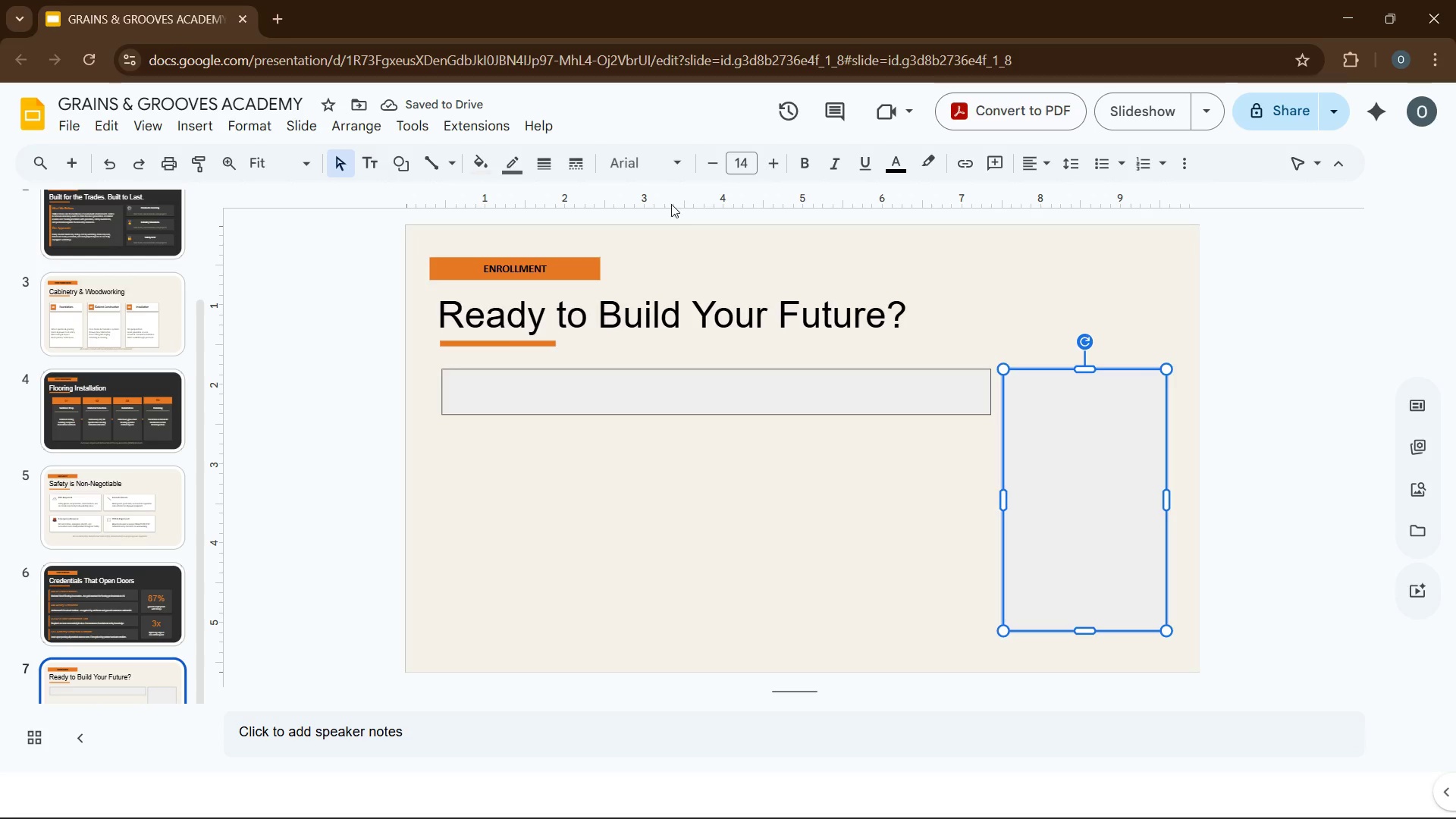 
wait(5.62)
 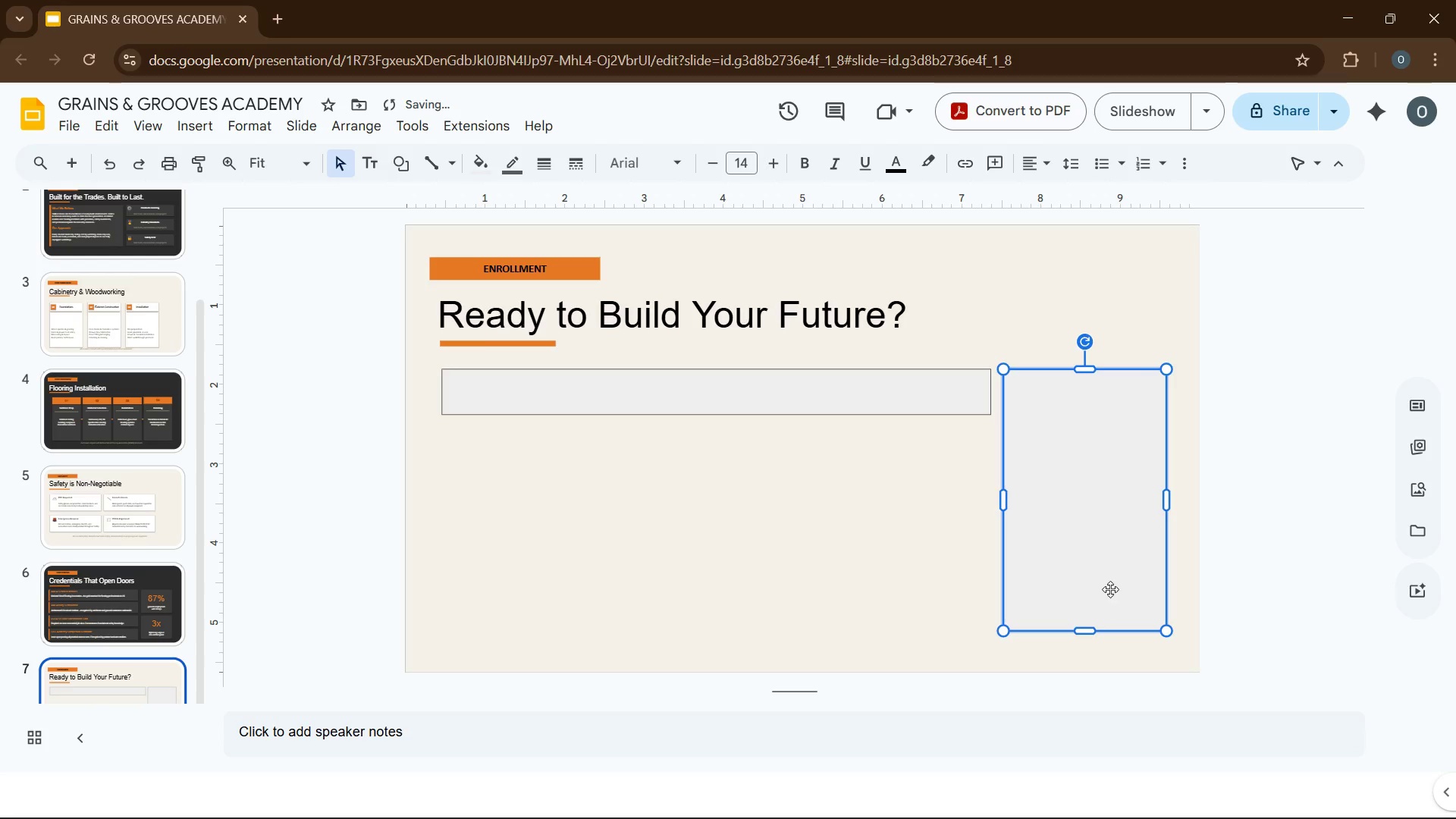 
left_click([462, 393])
 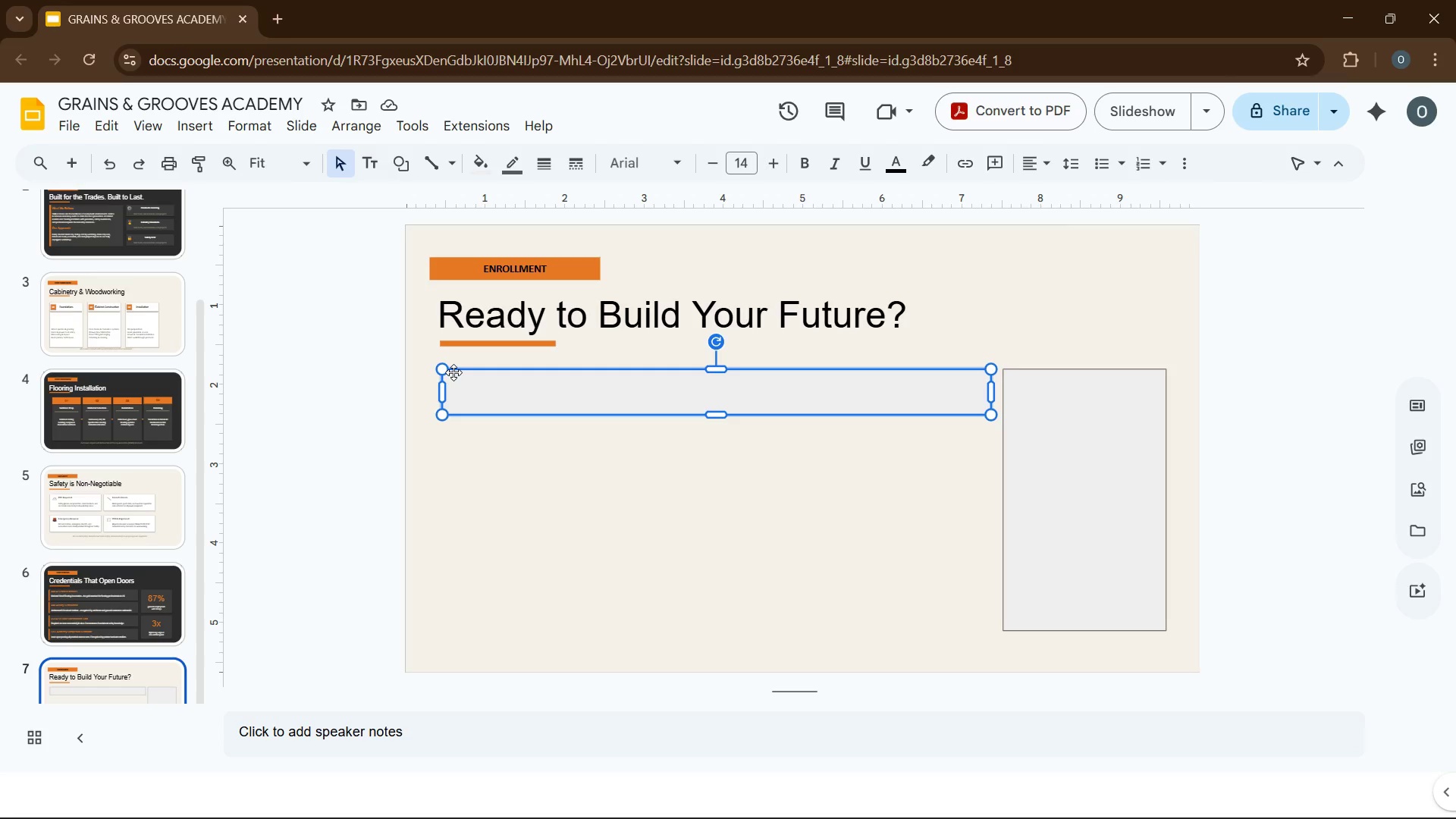 
wait(13.03)
 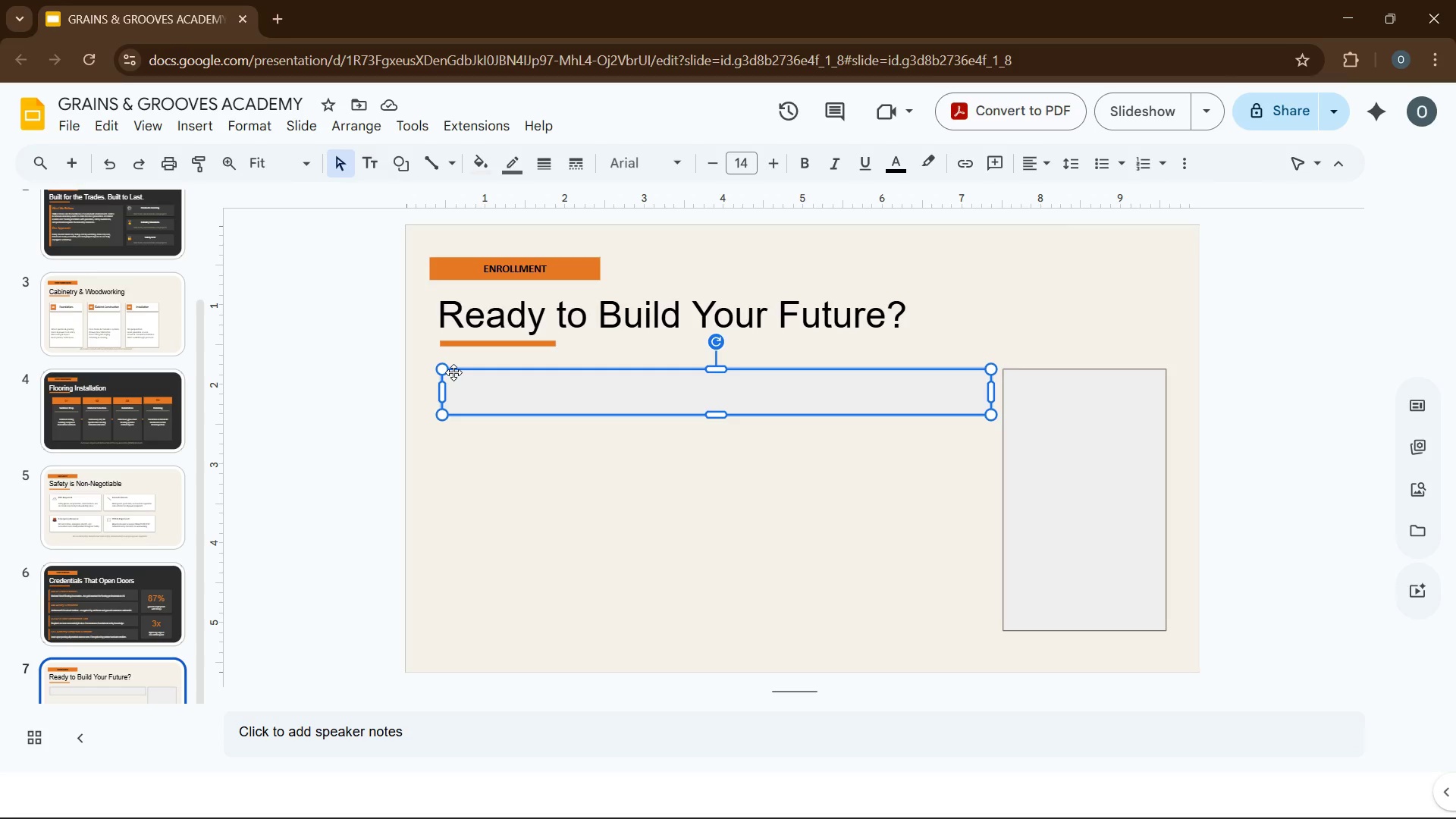 
key(Control+D)
 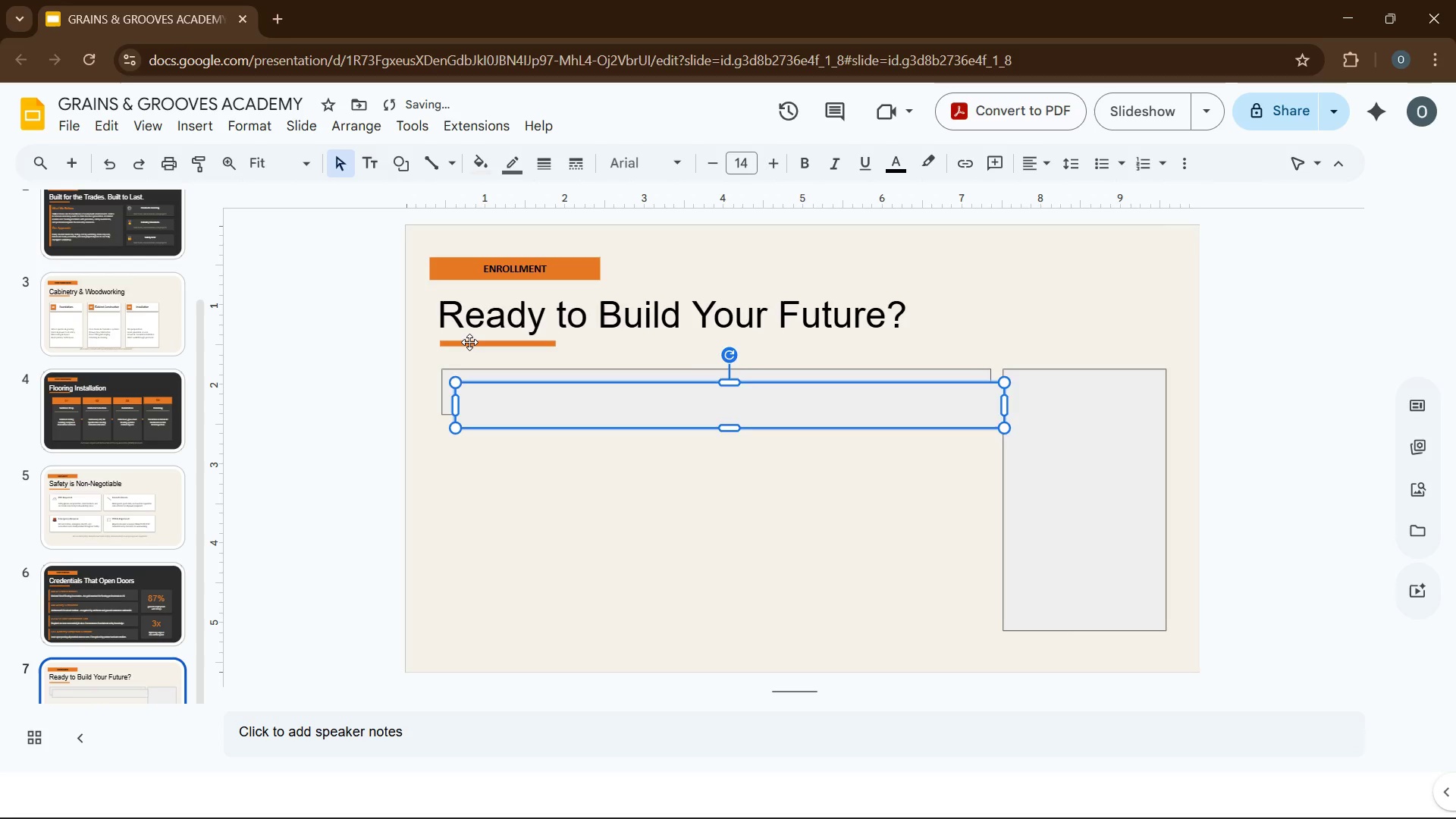 
key(Control+D)
 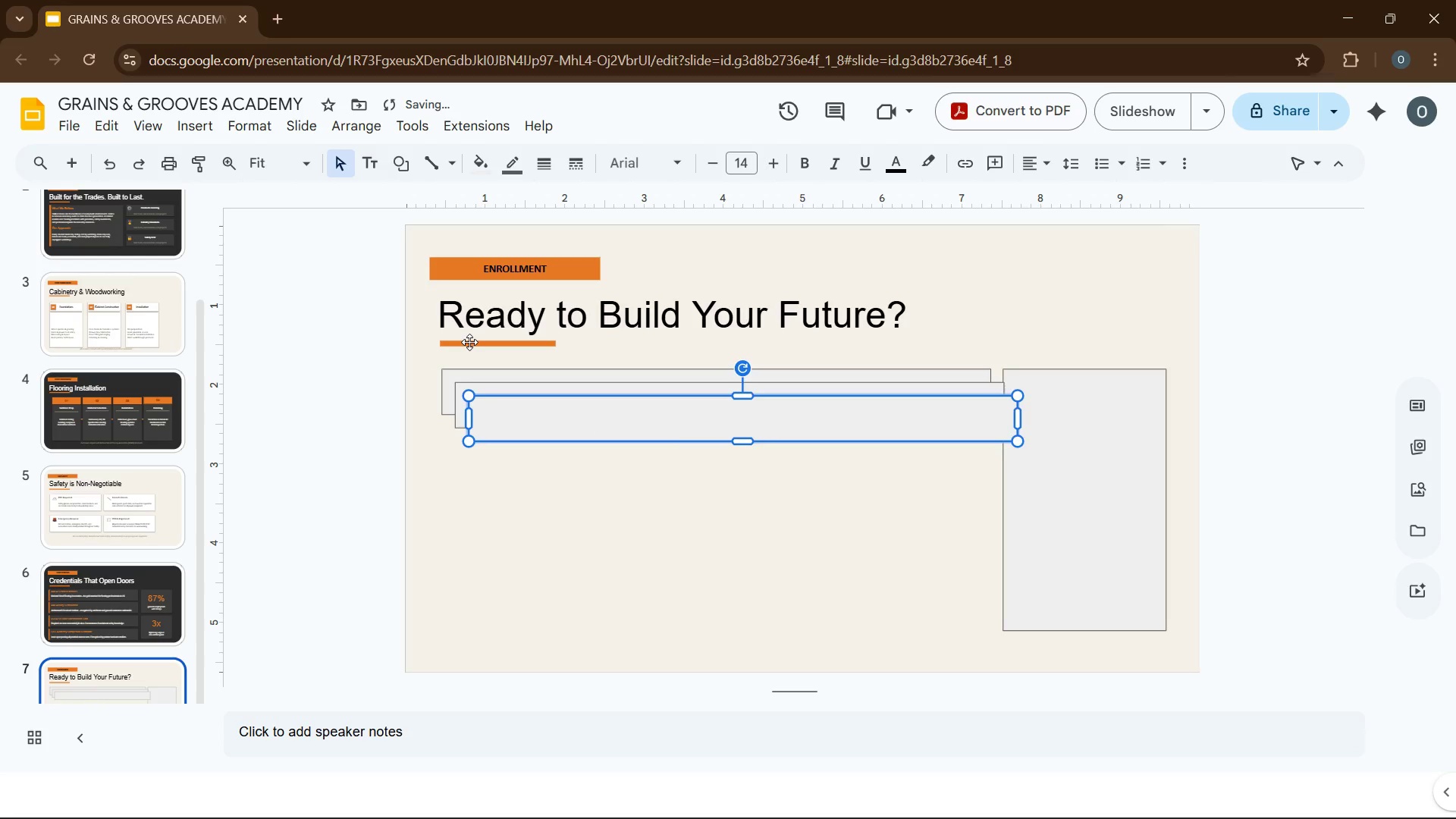 
key(Control+D)
 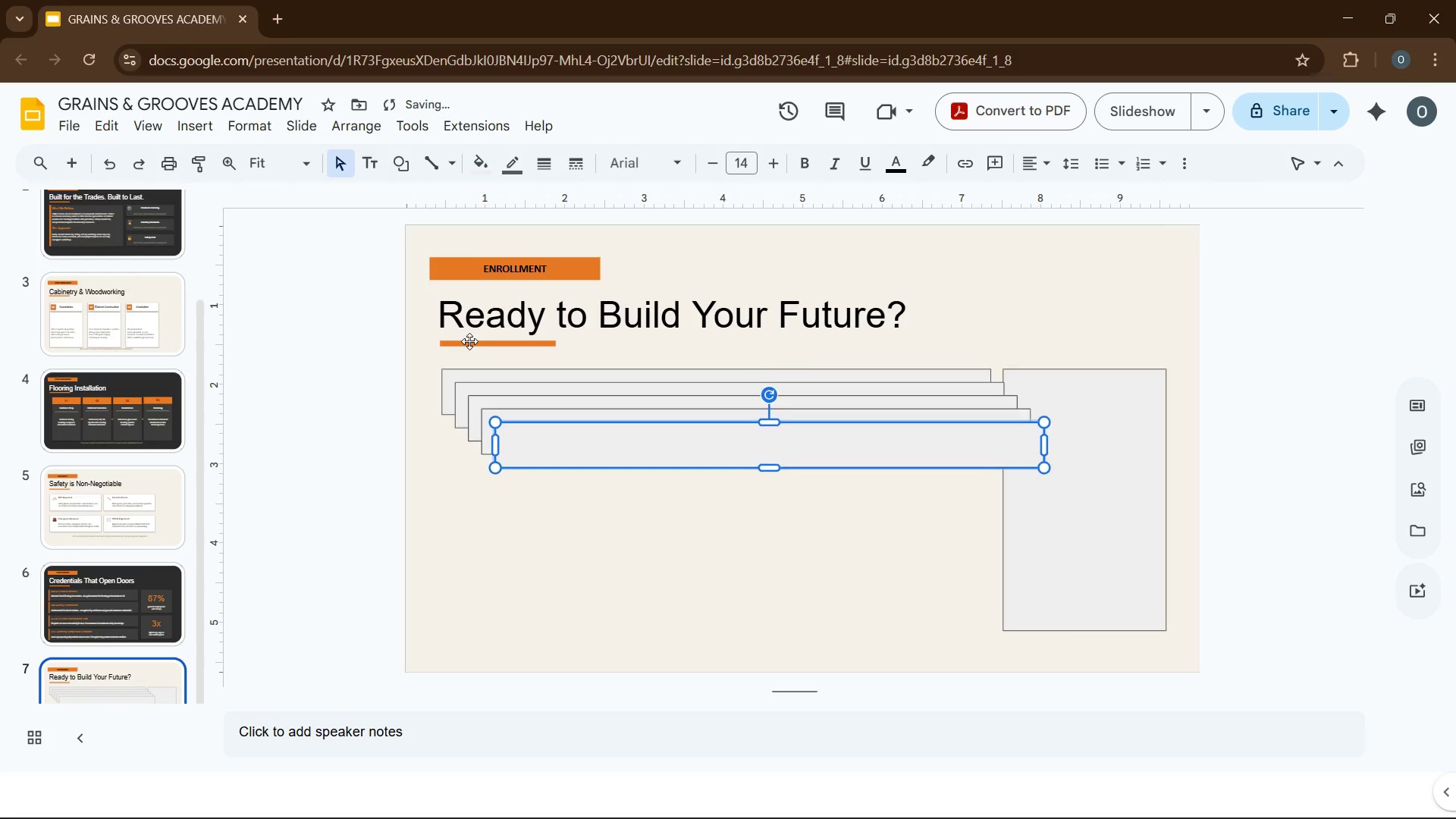 
key(Control+D)
 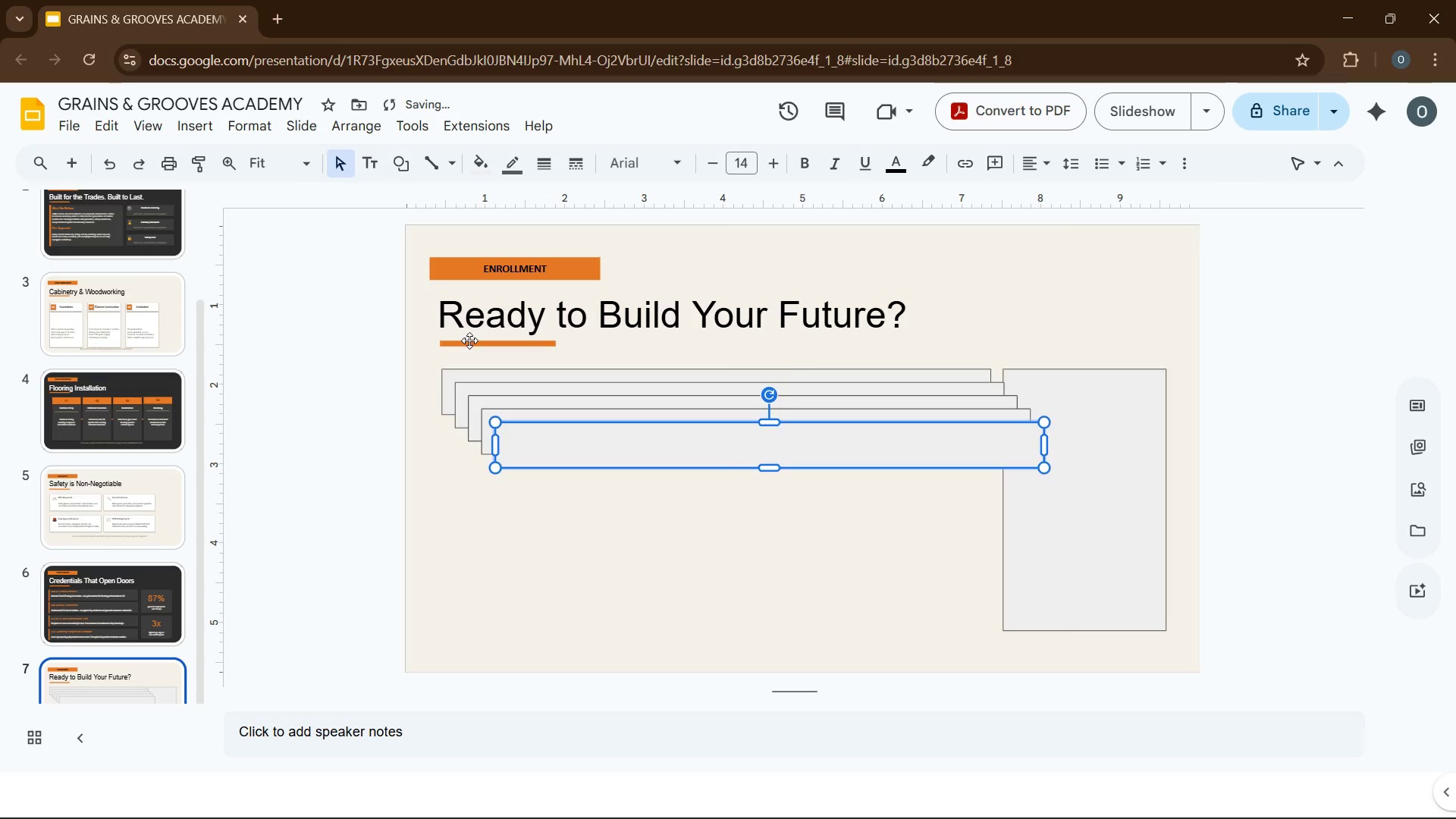 
key(Control+D)
 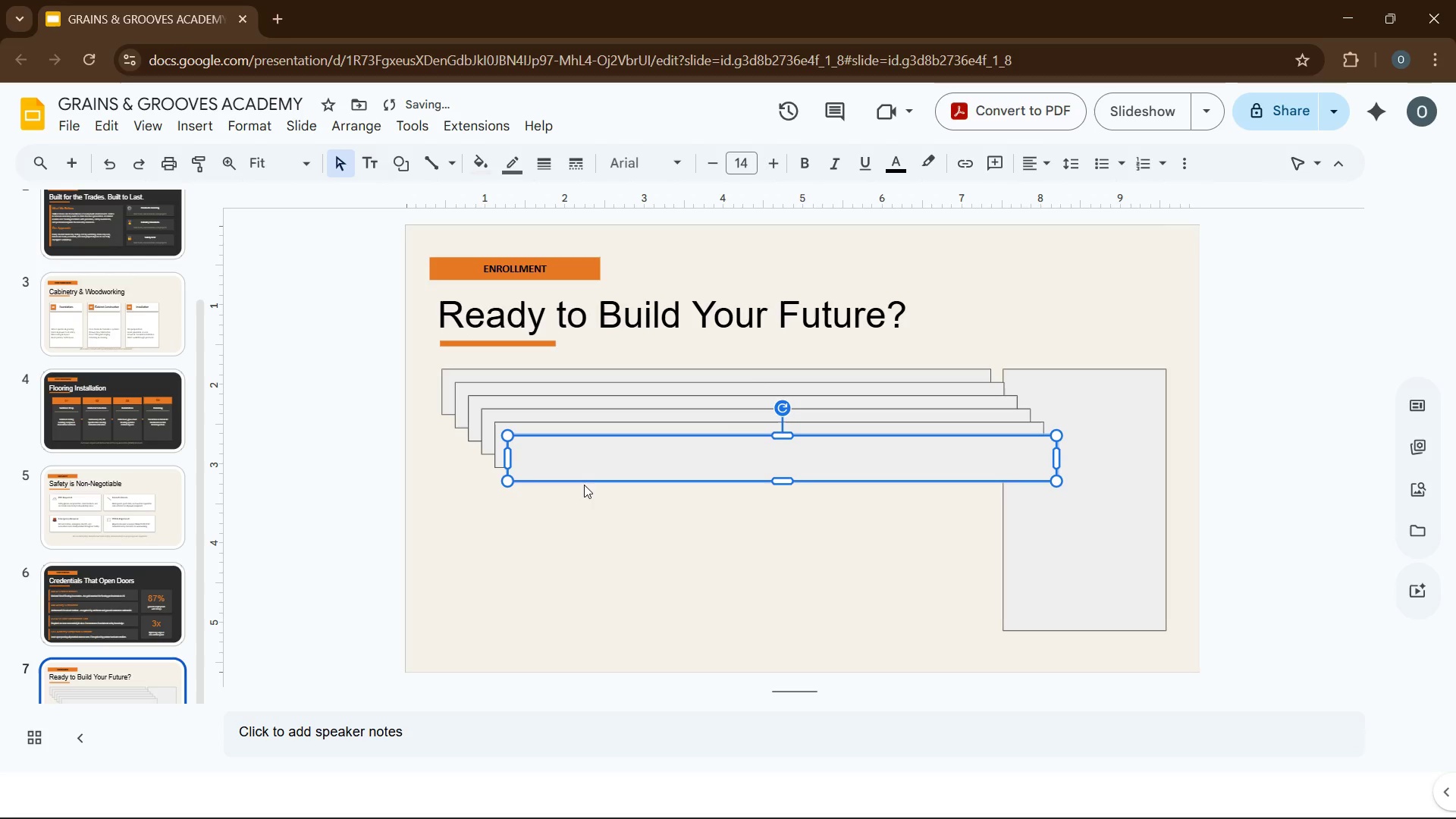 
left_click_drag(start_coordinate=[584, 470], to_coordinate=[513, 620])
 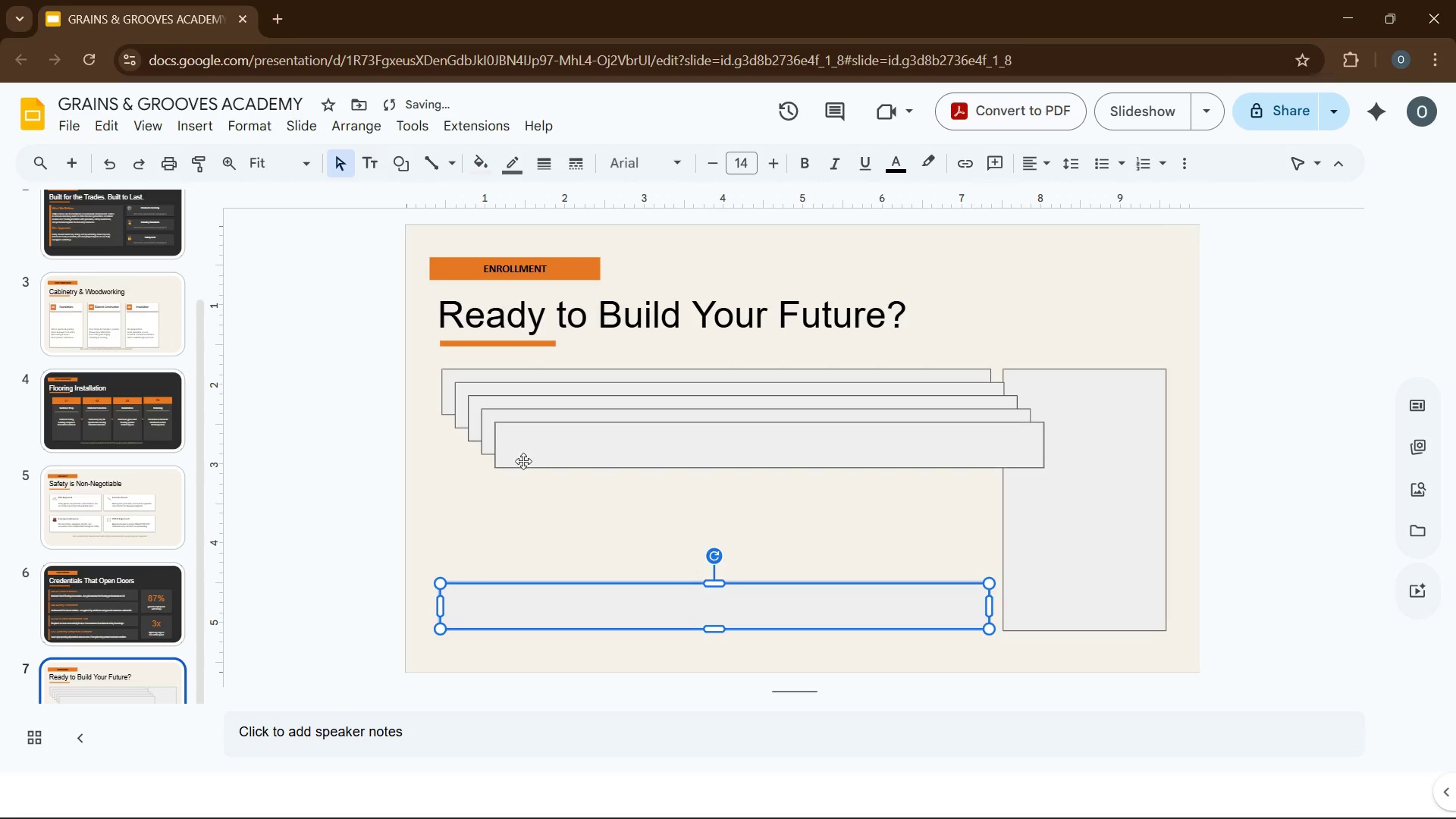 
left_click_drag(start_coordinate=[531, 457], to_coordinate=[477, 564])
 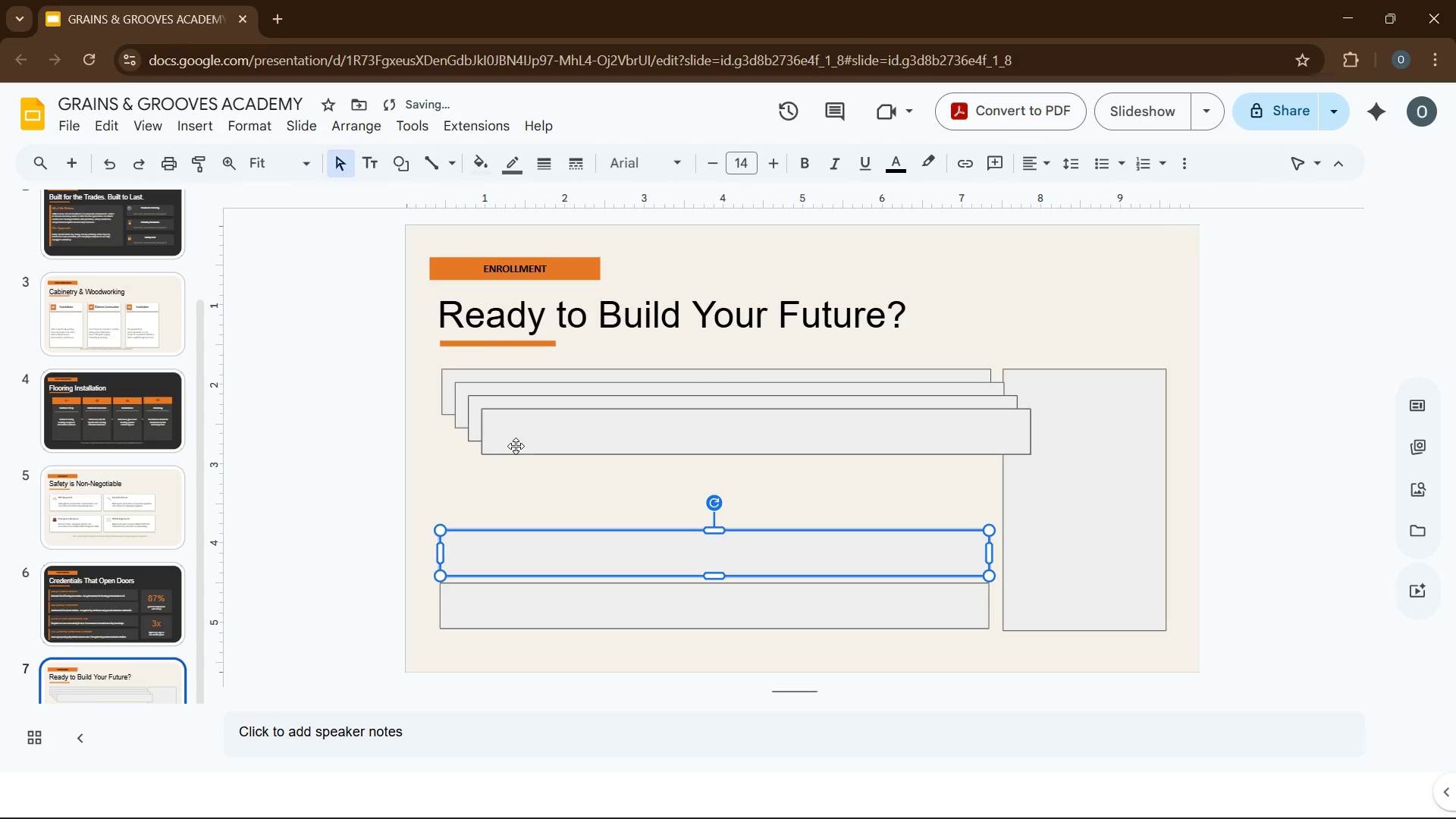 
left_click_drag(start_coordinate=[516, 441], to_coordinate=[474, 509])
 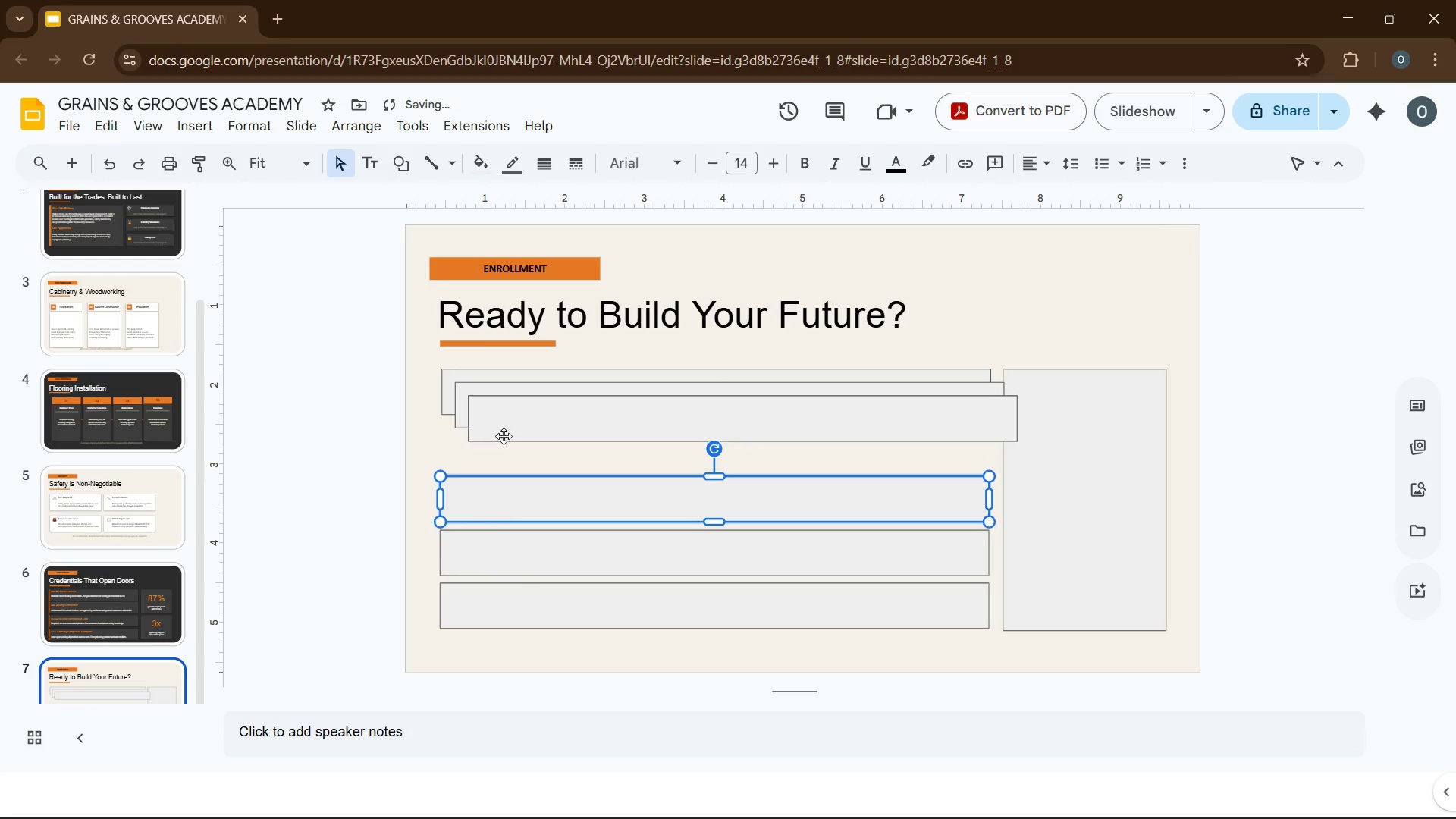 
left_click_drag(start_coordinate=[504, 434], to_coordinate=[479, 460])
 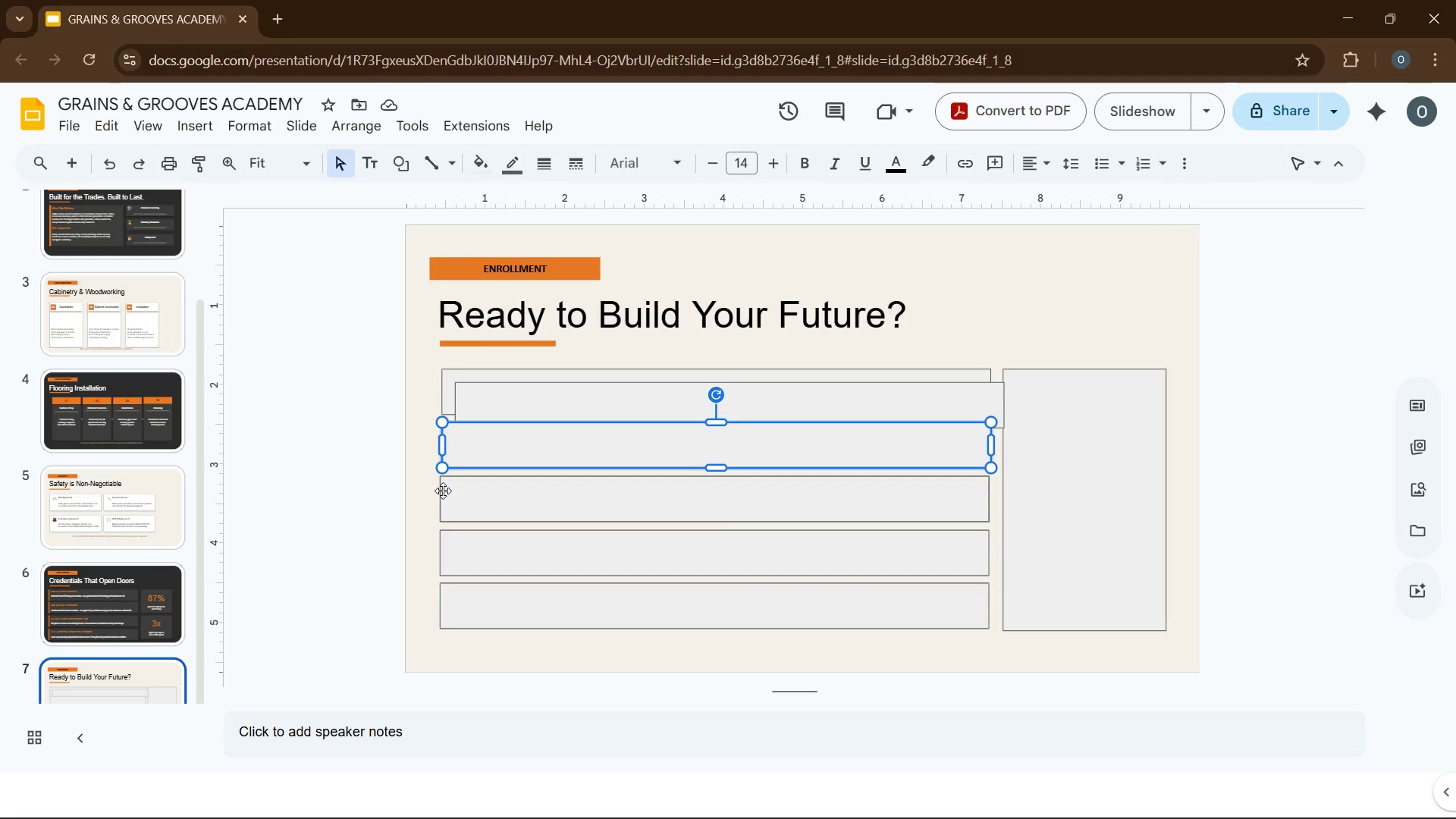 
wait(14.11)
 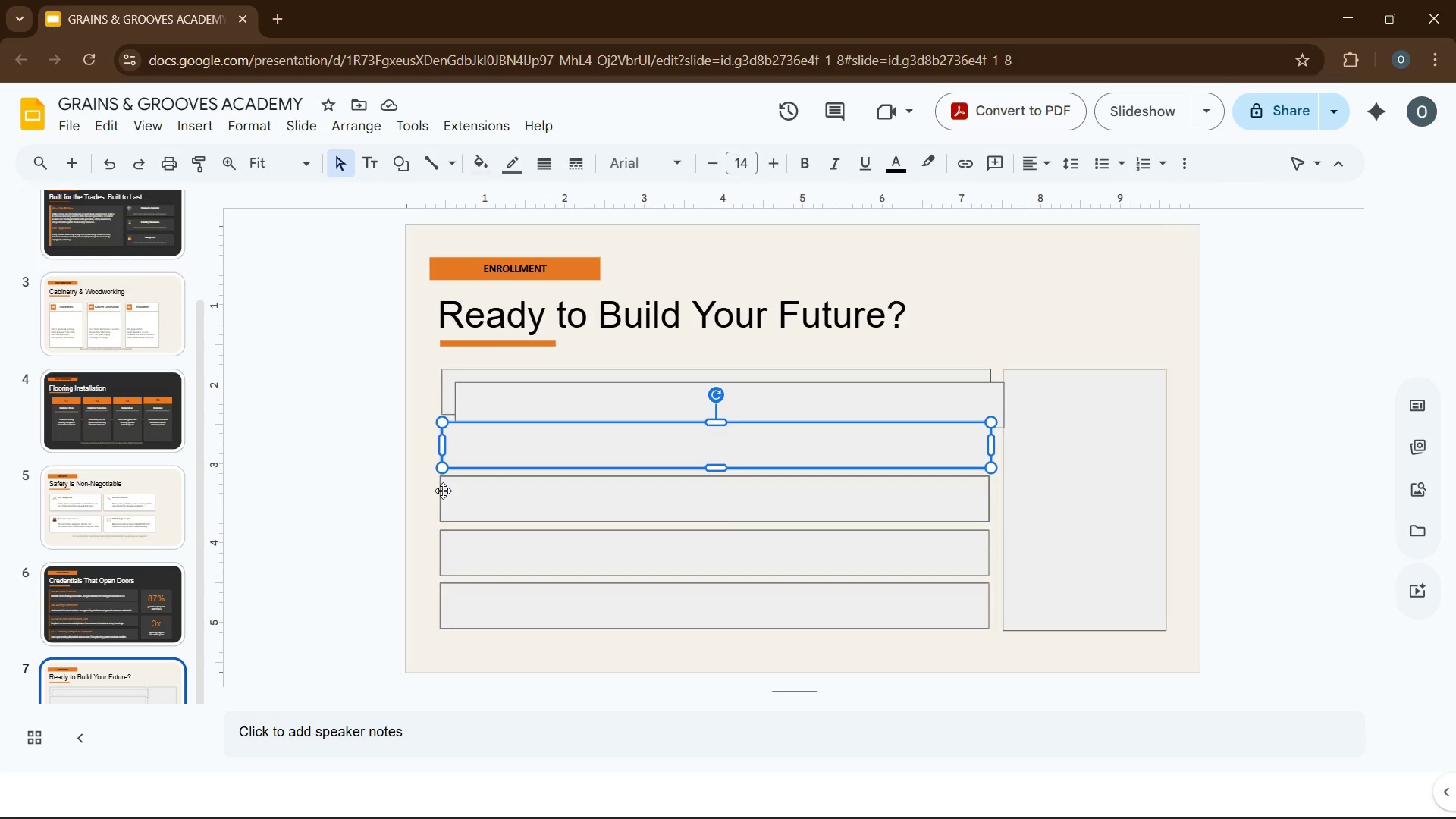 
left_click([448, 374])
 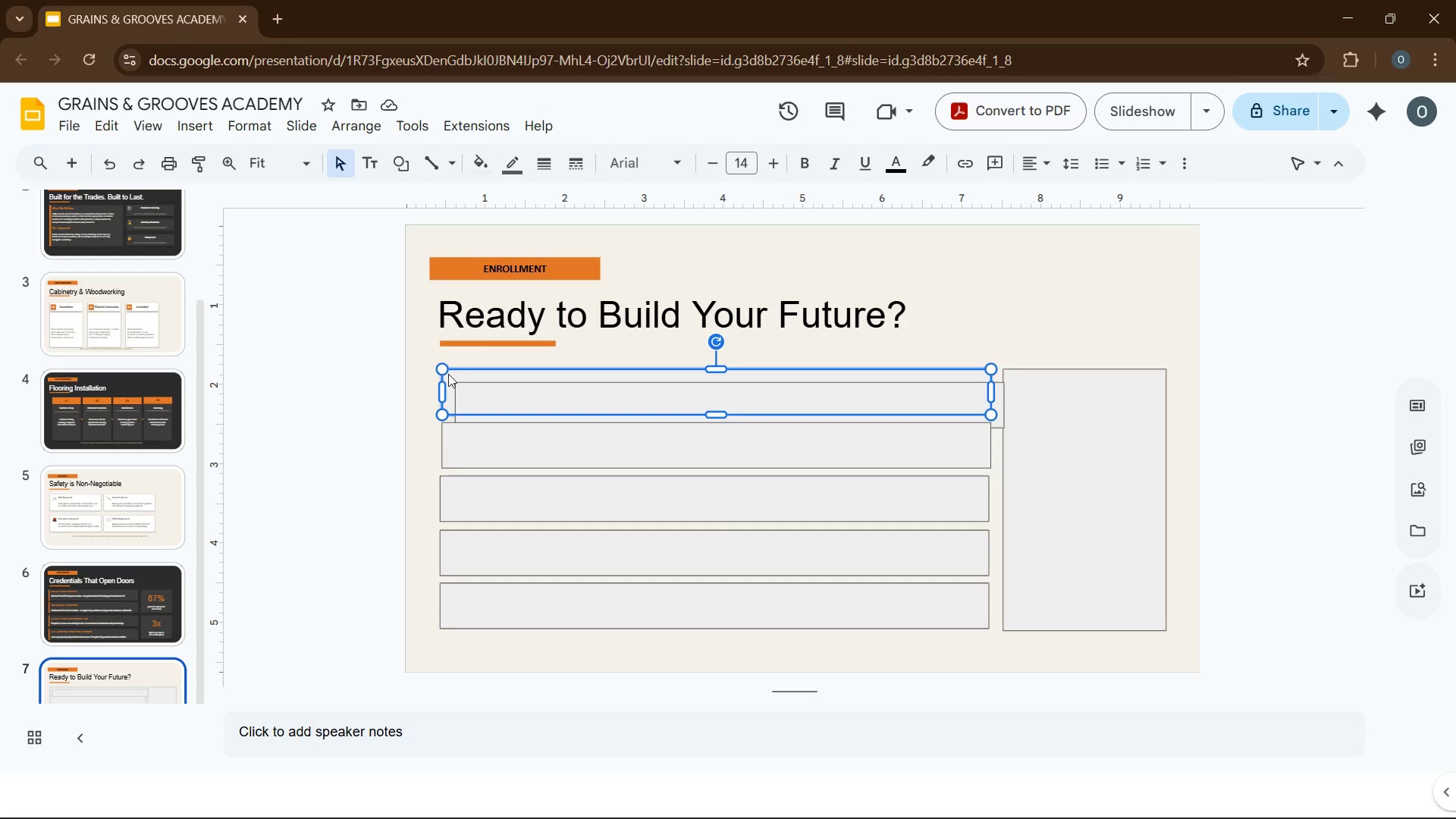 
left_click([448, 374])
 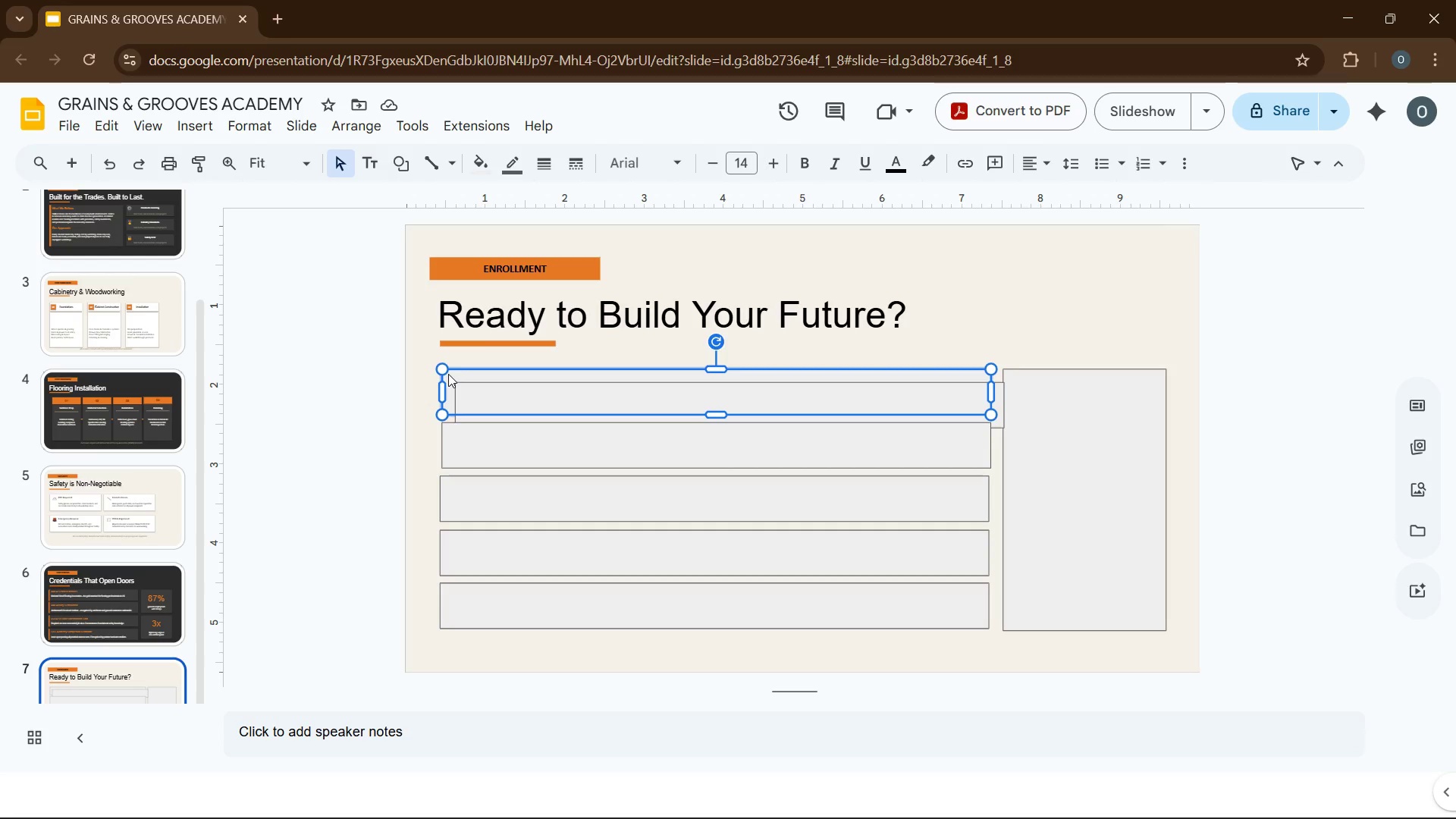 
right_click([448, 374])
 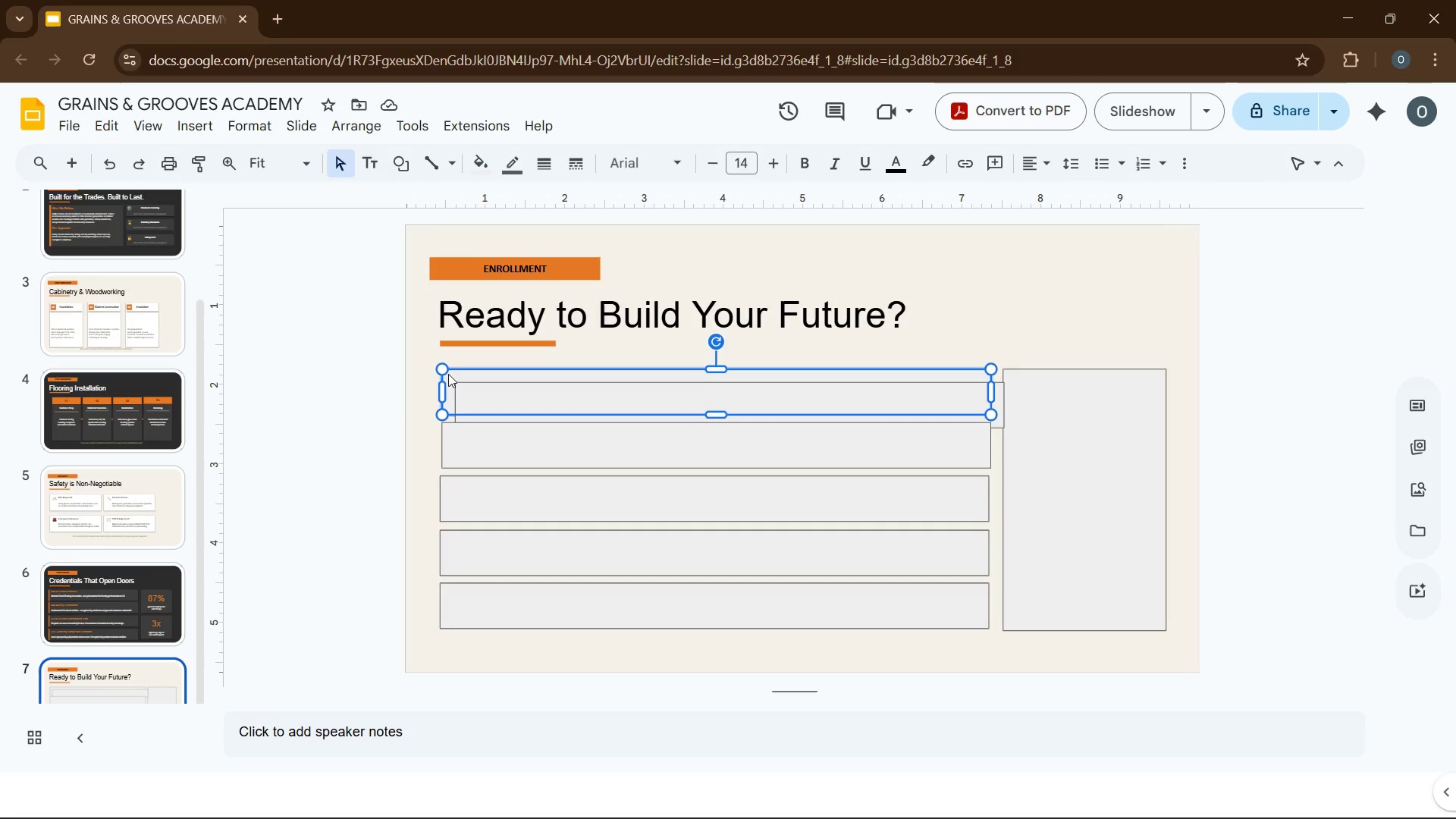 
key(ArrowUp)
 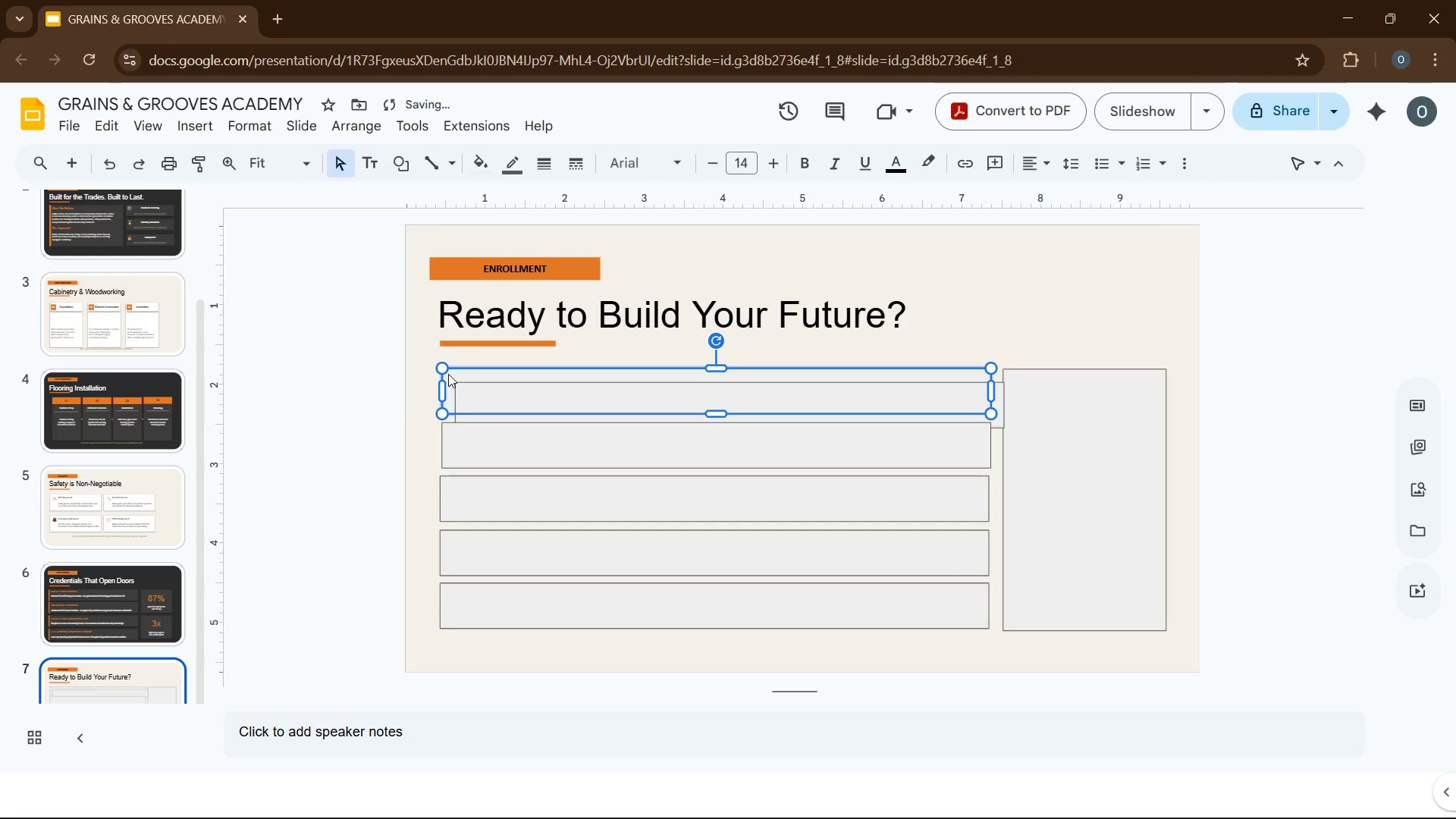 
key(ArrowUp)
 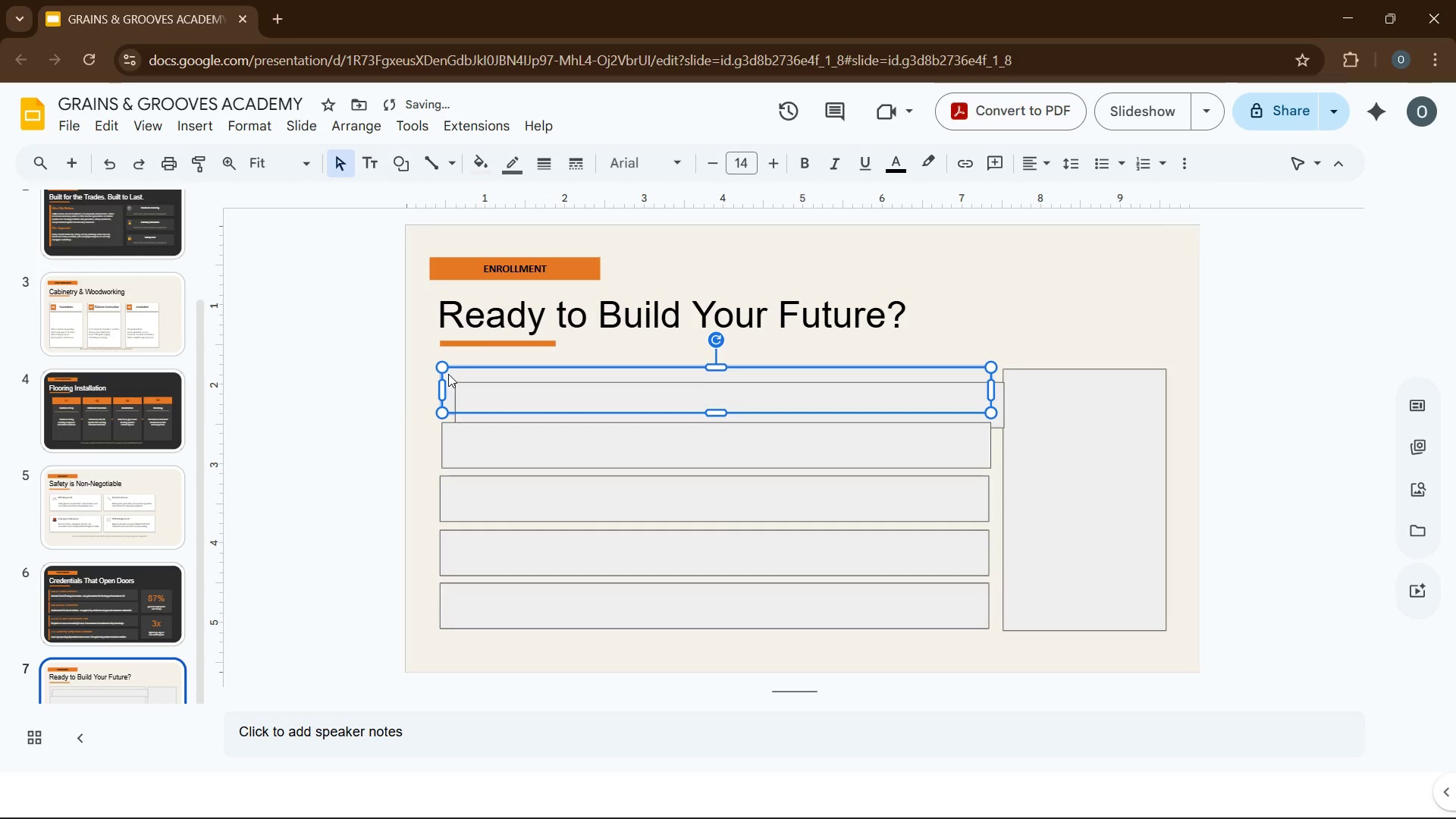 
key(ArrowUp)
 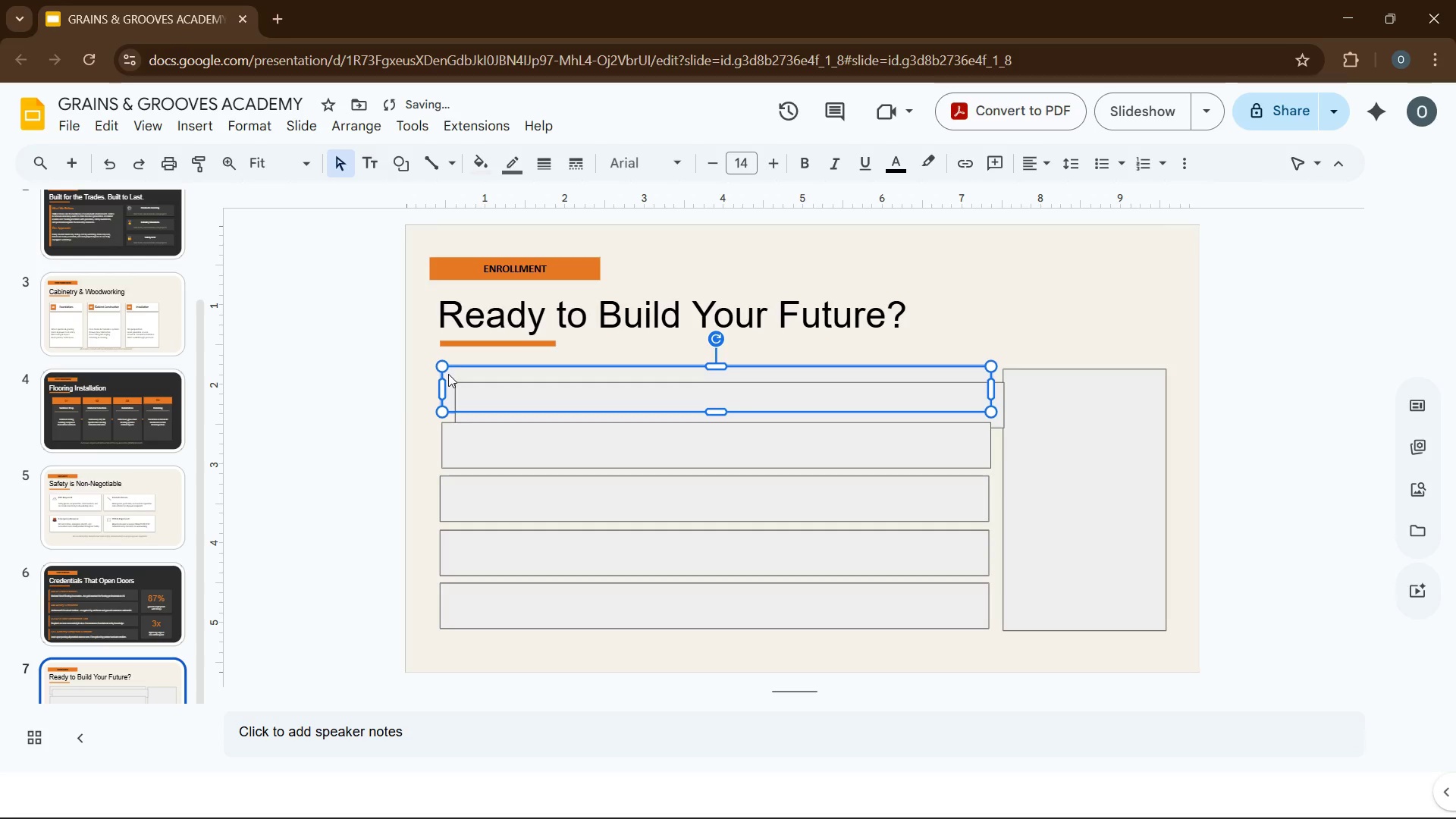 
key(ArrowUp)
 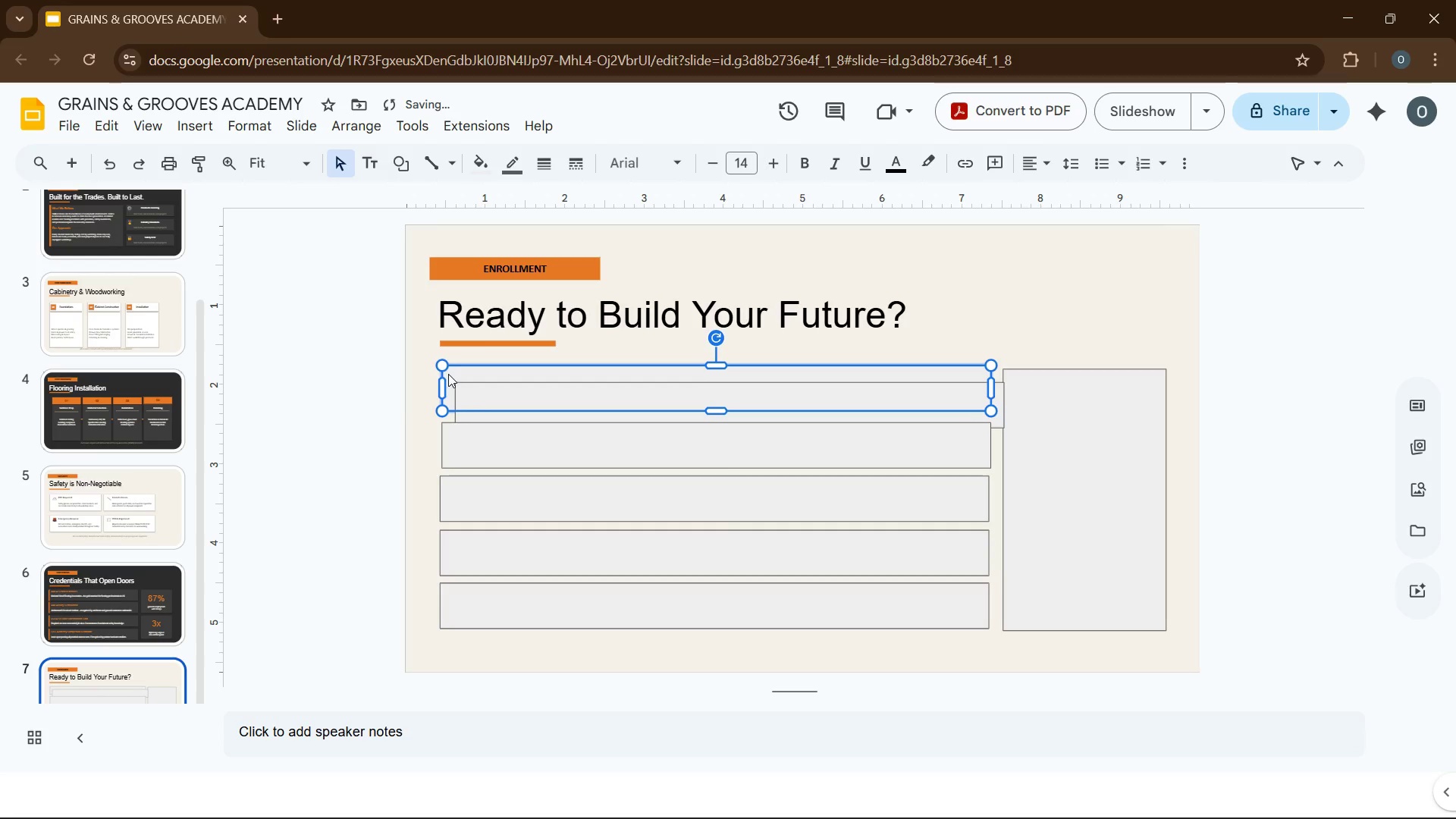 
key(ArrowUp)
 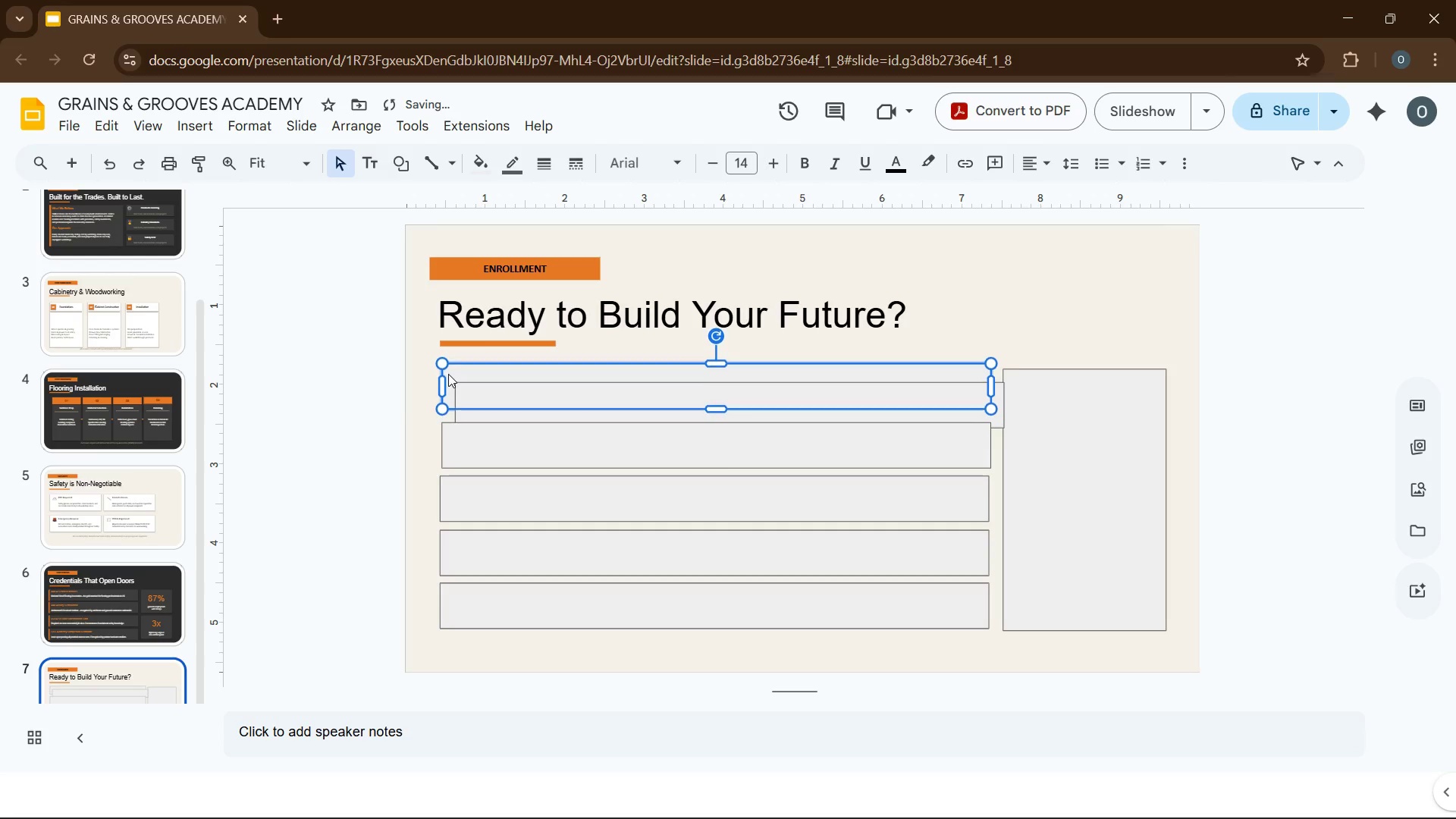 
key(ArrowUp)
 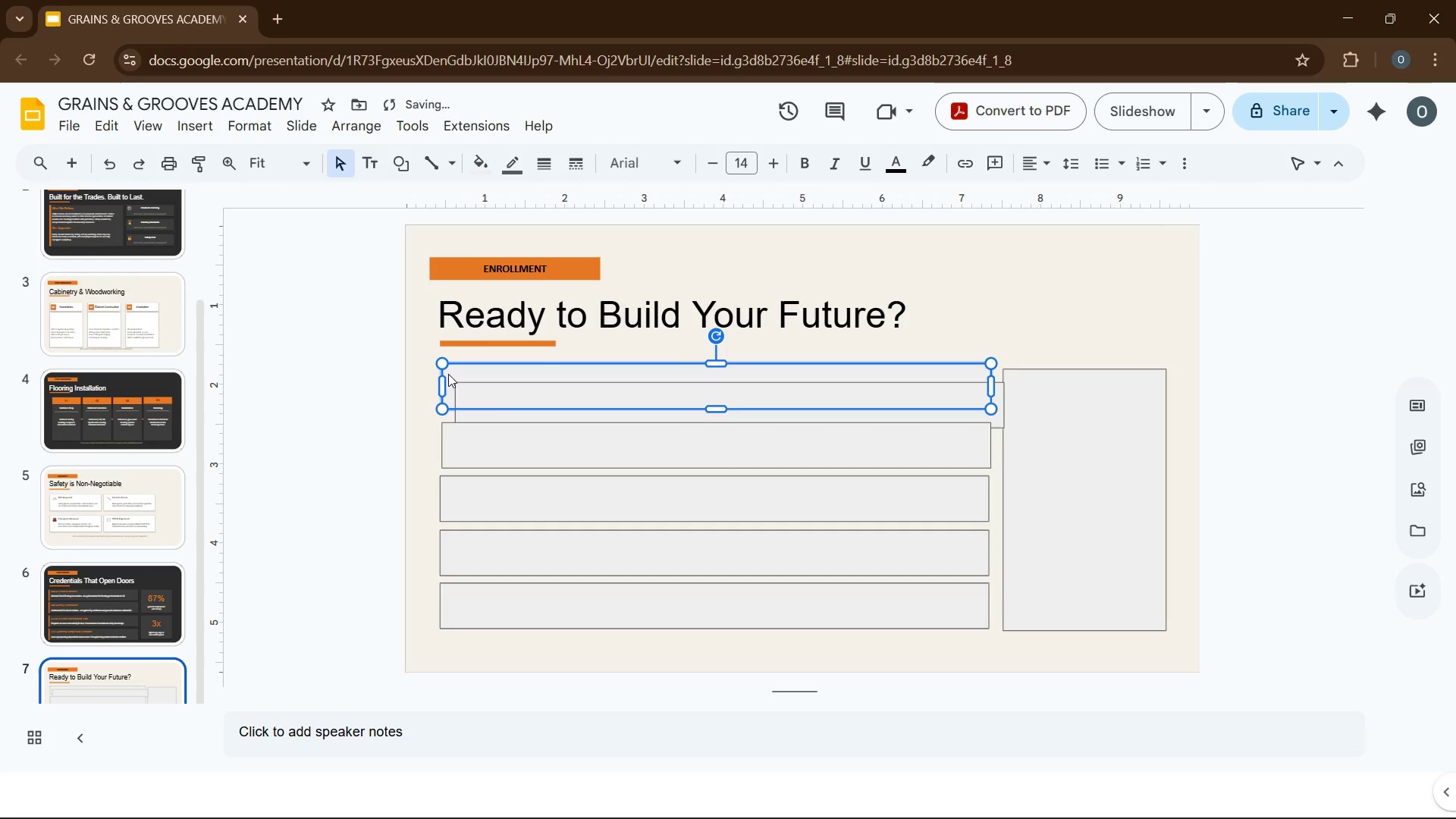 
key(ArrowUp)
 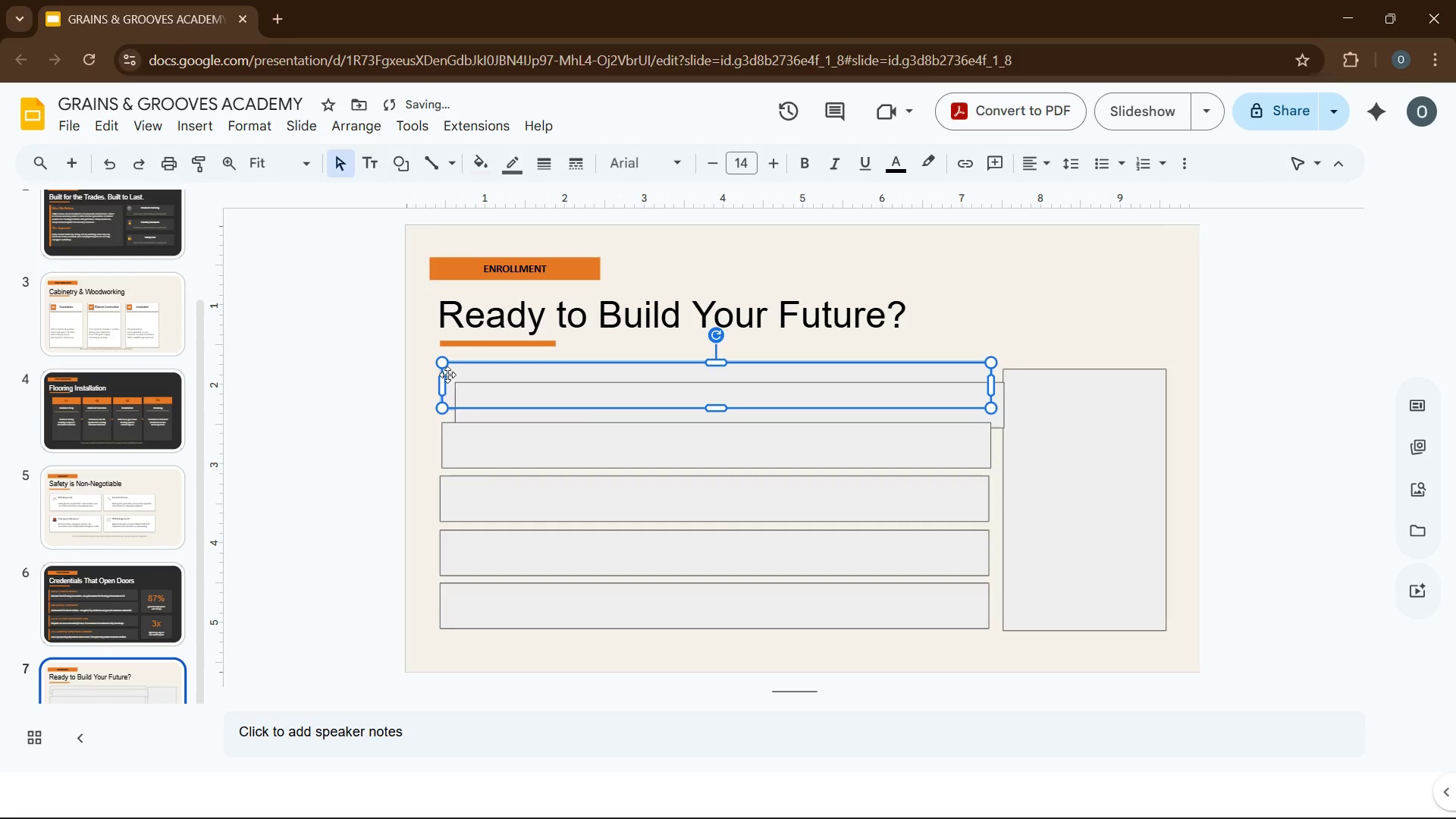 
key(ArrowUp)
 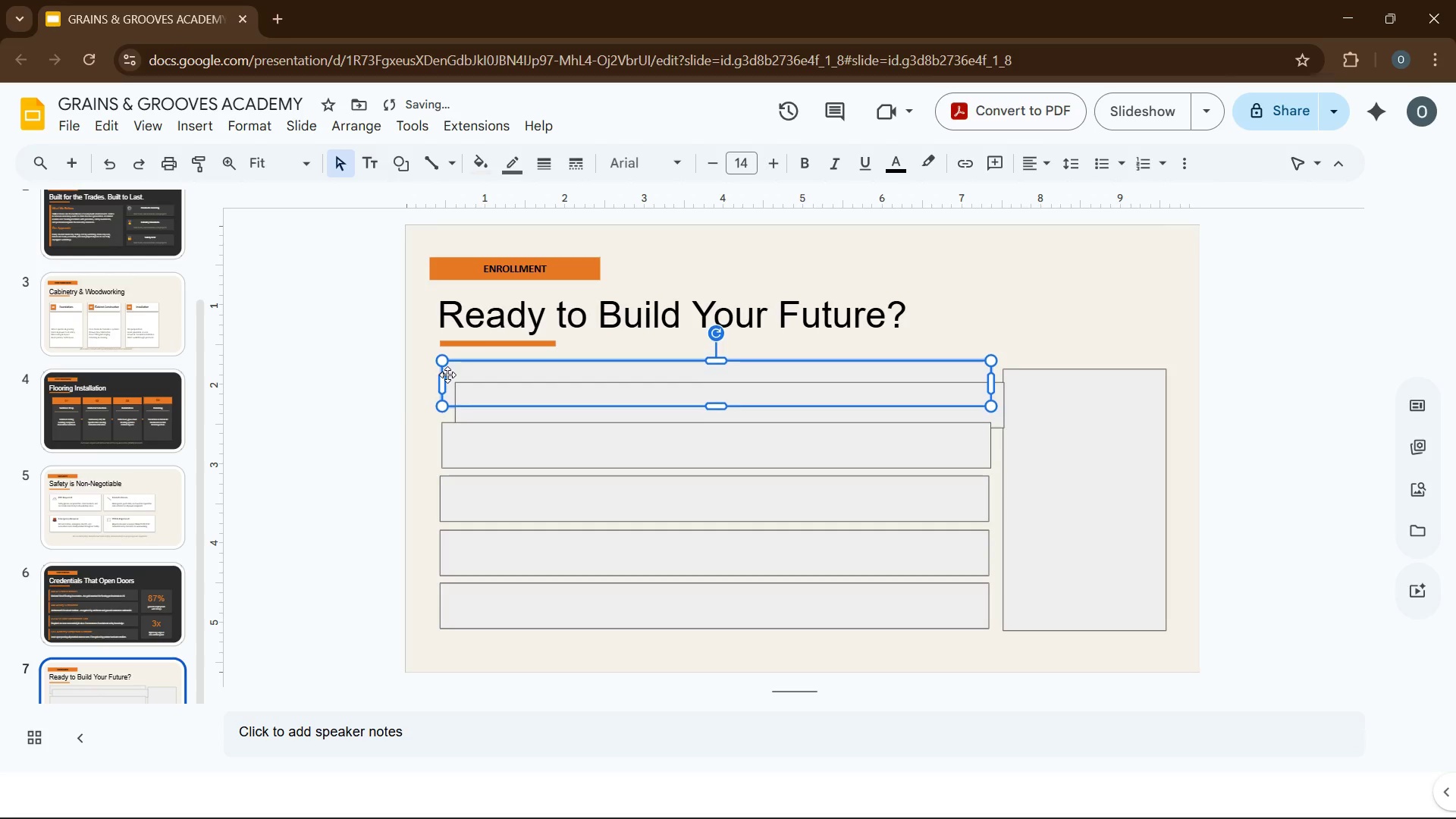 
key(ArrowUp)
 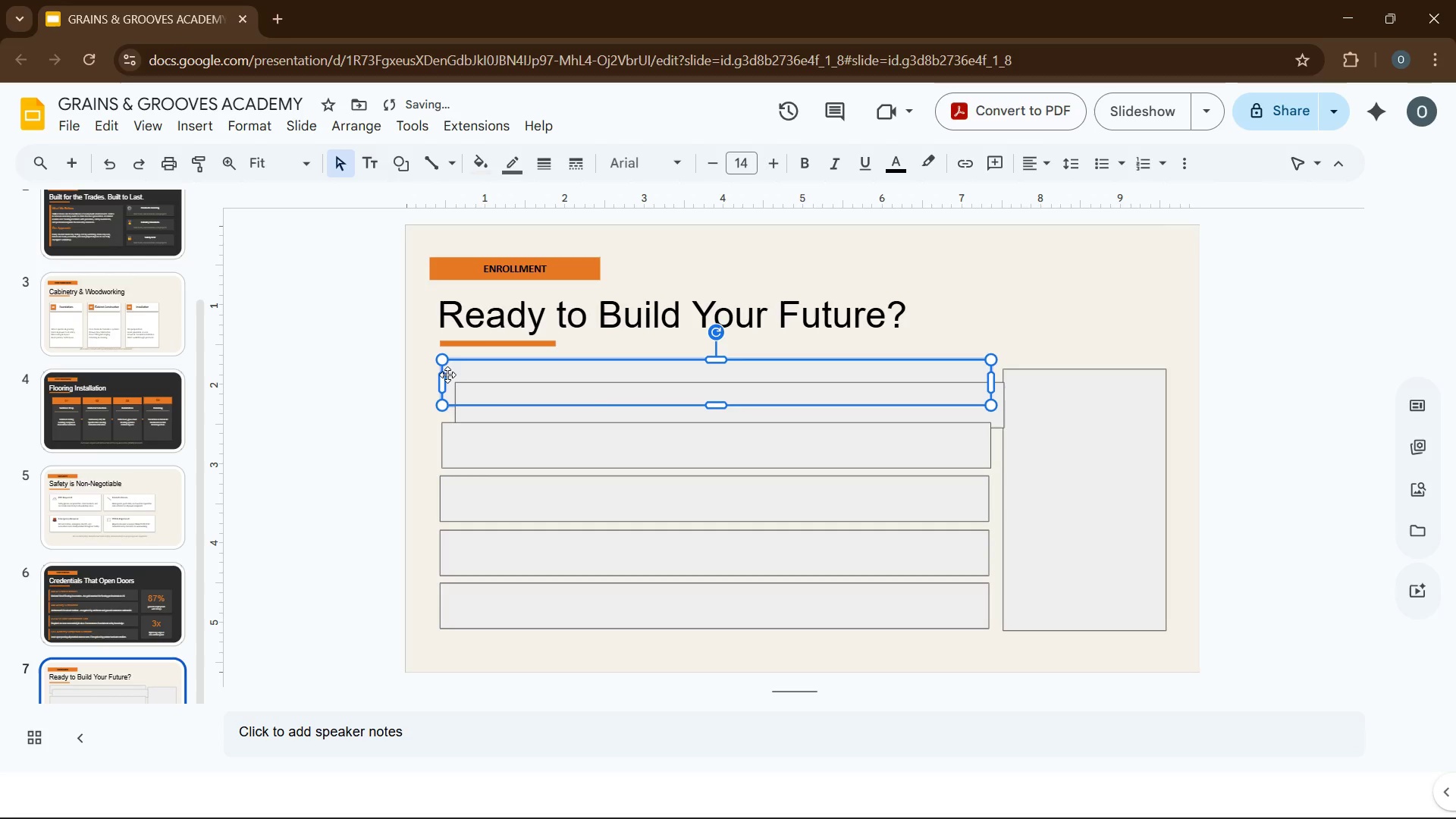 
key(ArrowUp)
 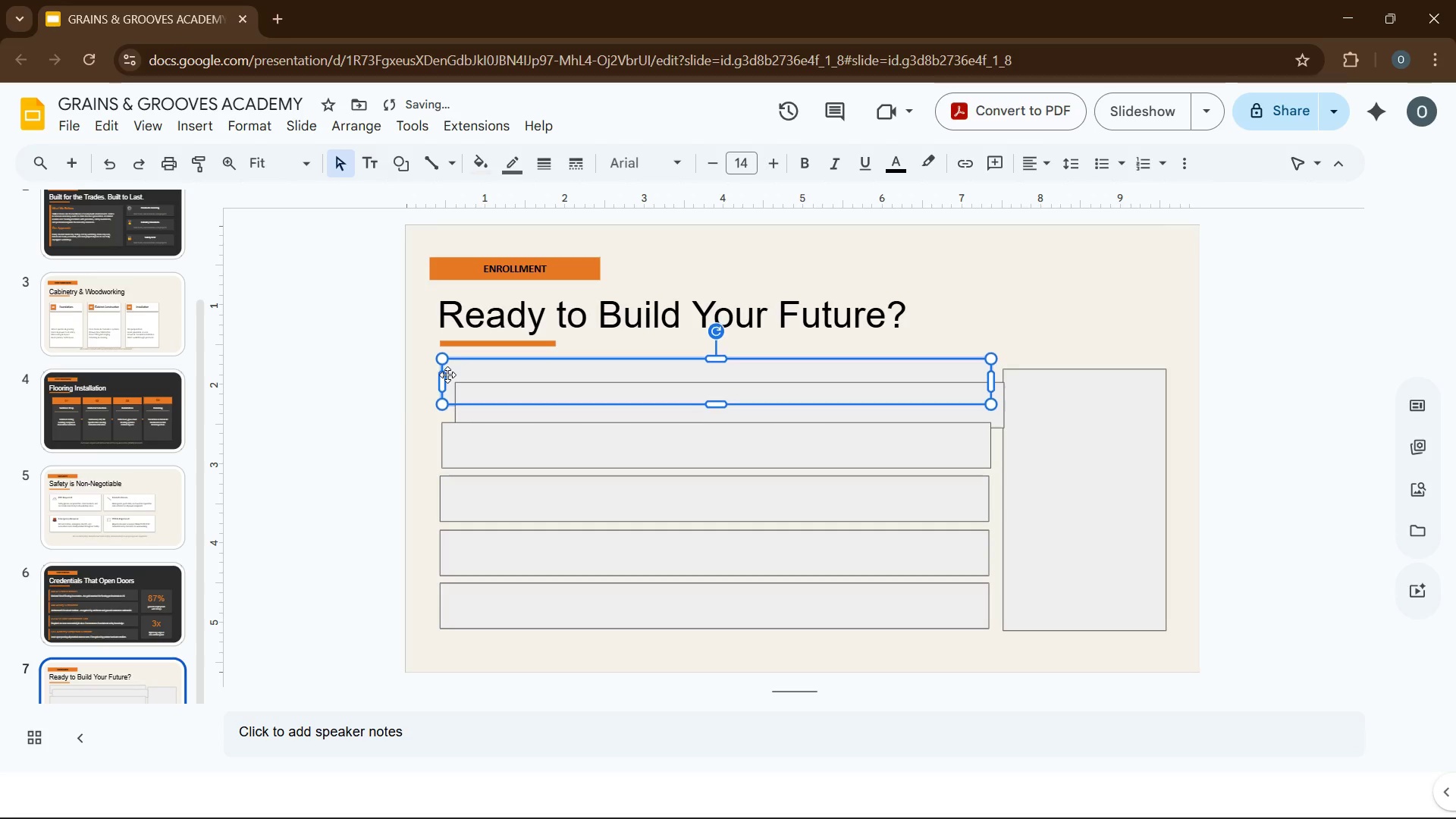 
key(ArrowUp)
 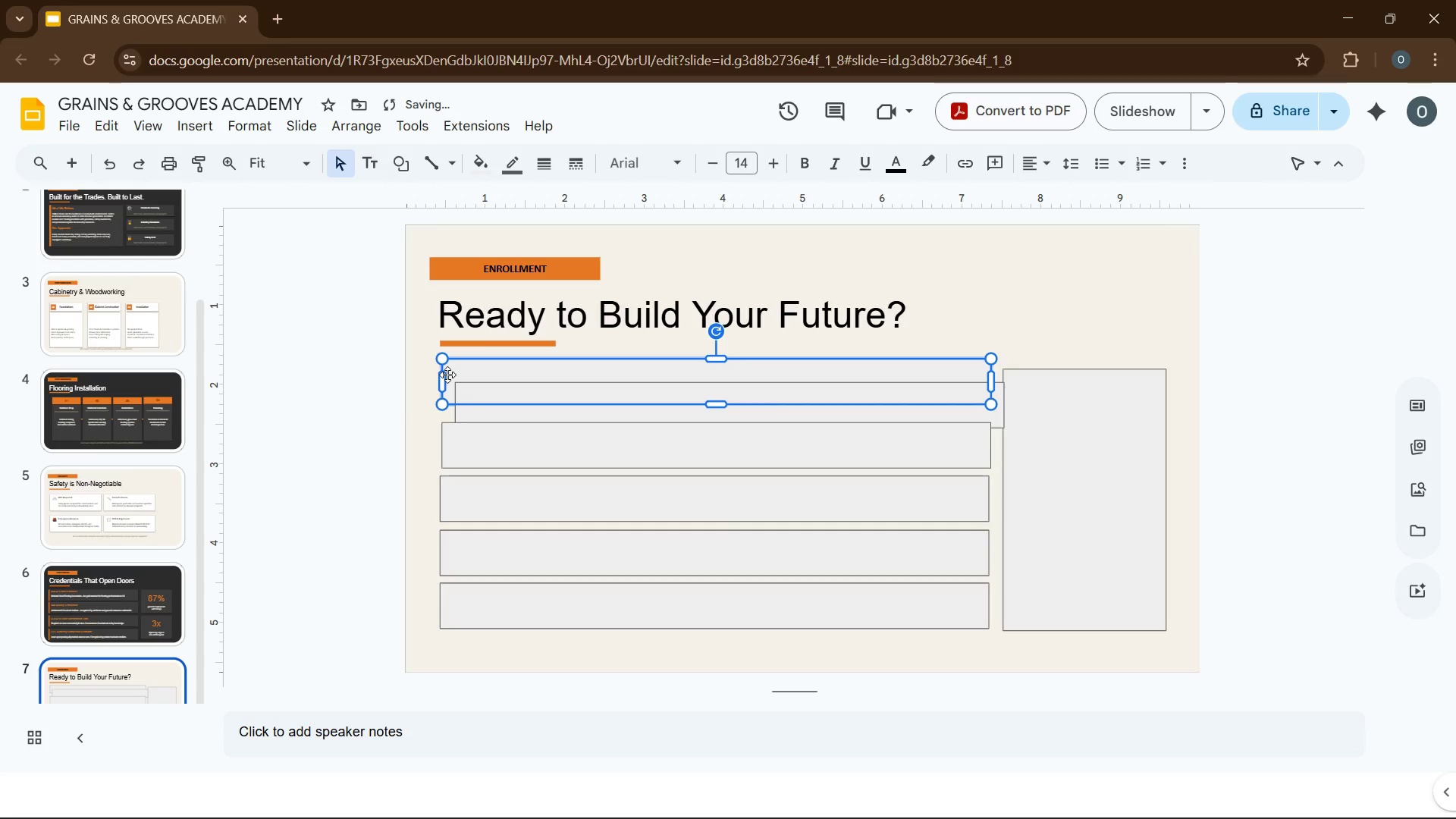 
key(ArrowUp)
 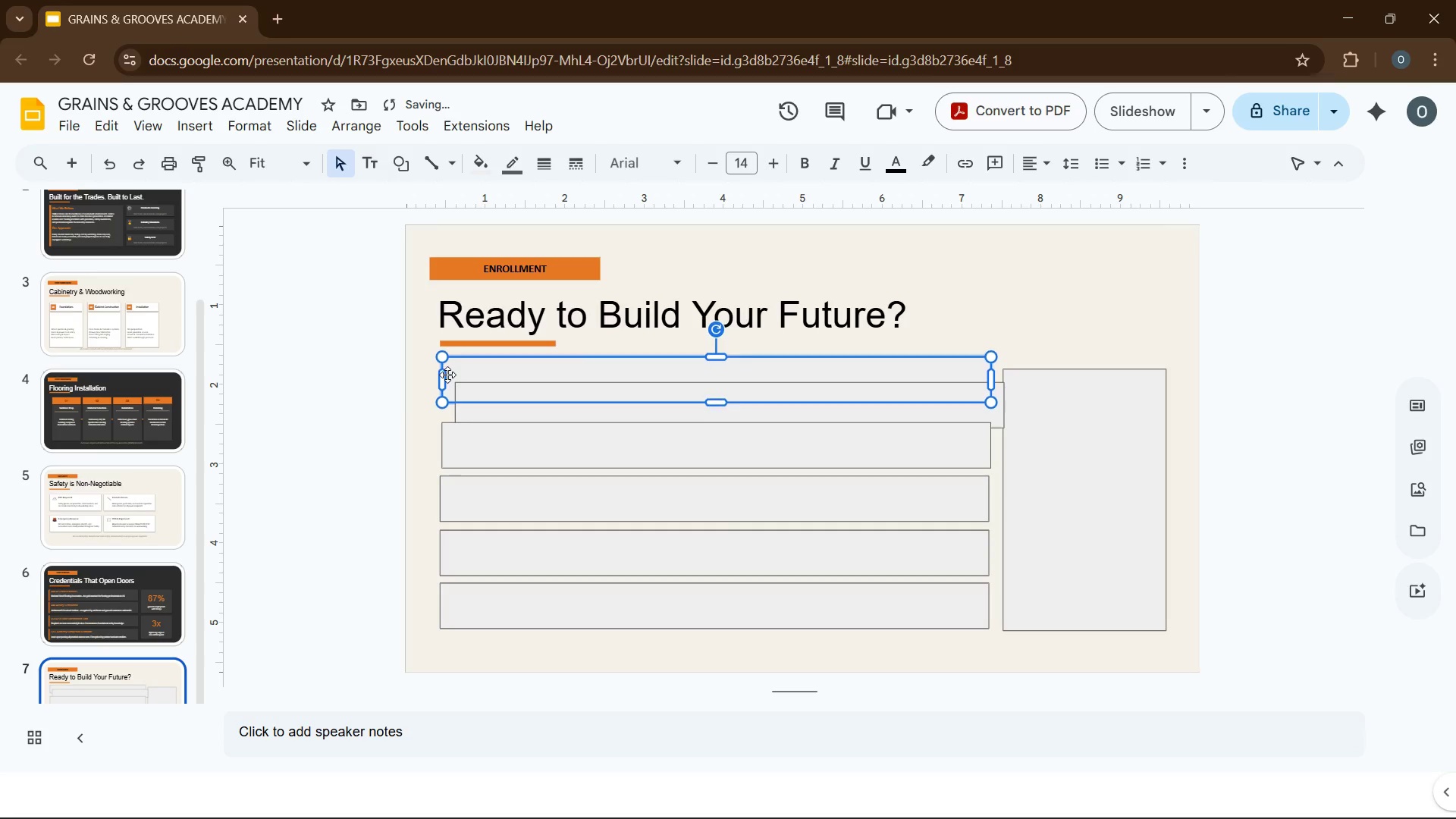 
key(ArrowUp)
 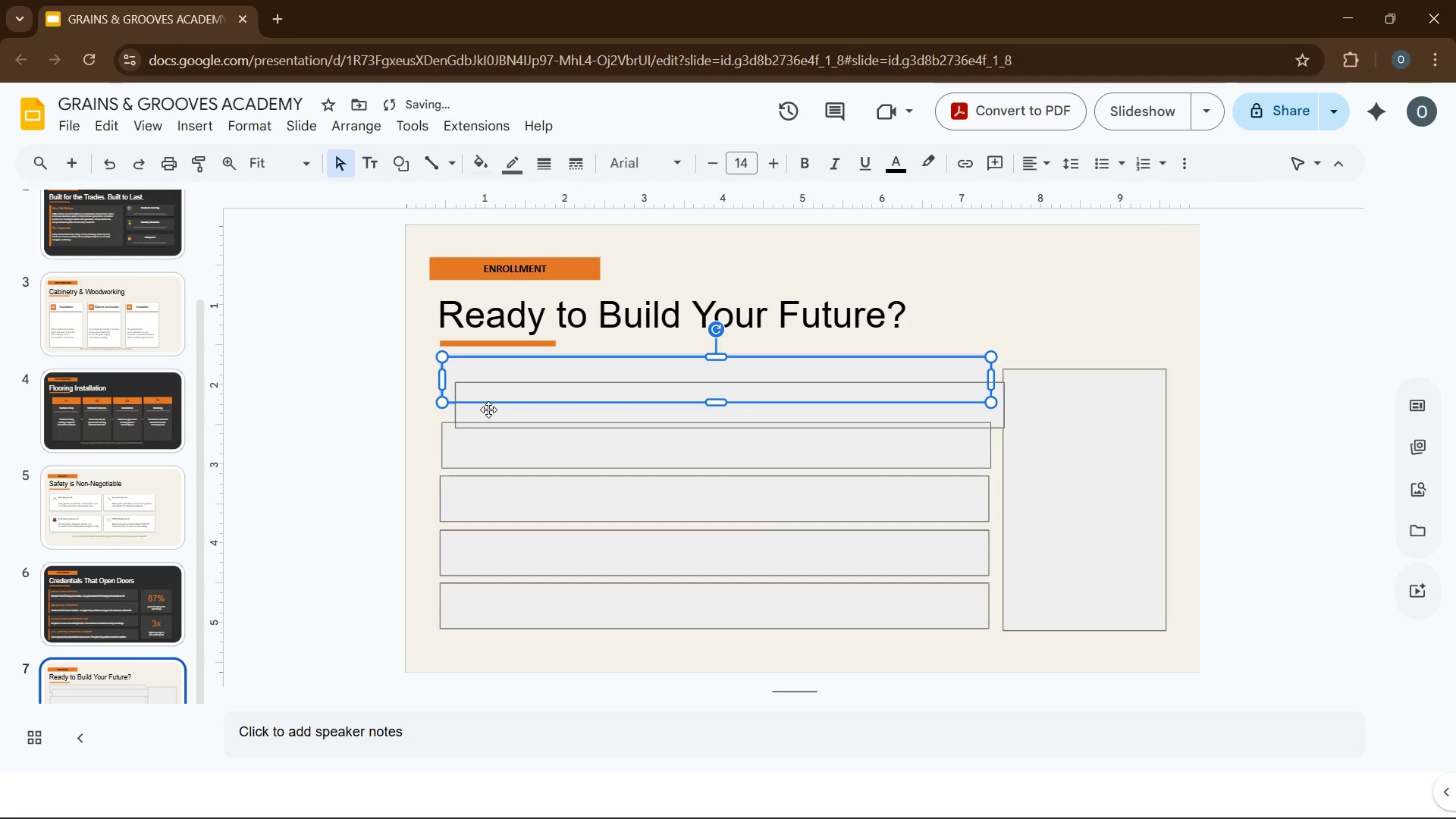 
left_click_drag(start_coordinate=[488, 410], to_coordinate=[487, 686])
 